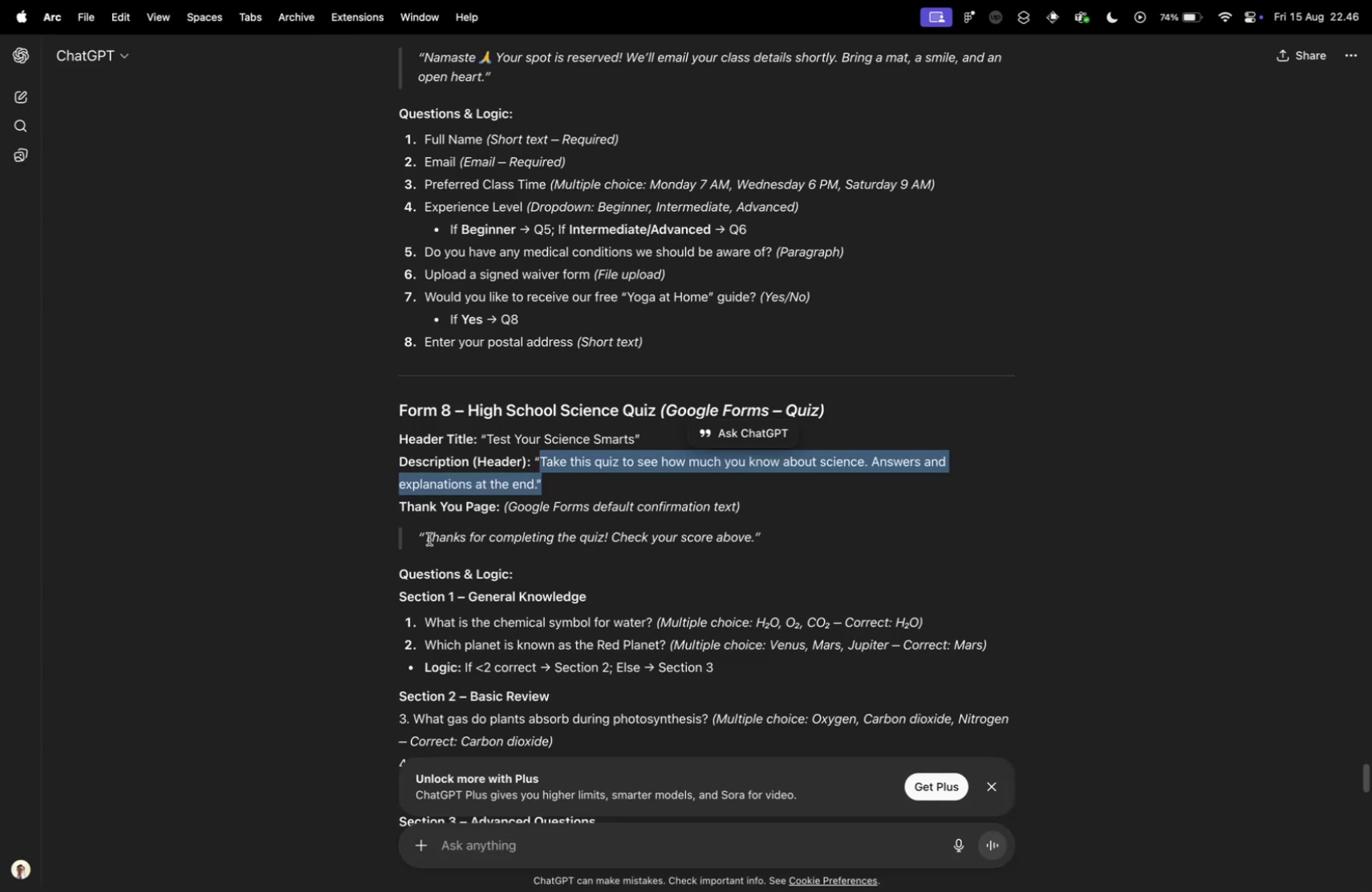 
key(Control+ControlLeft)
 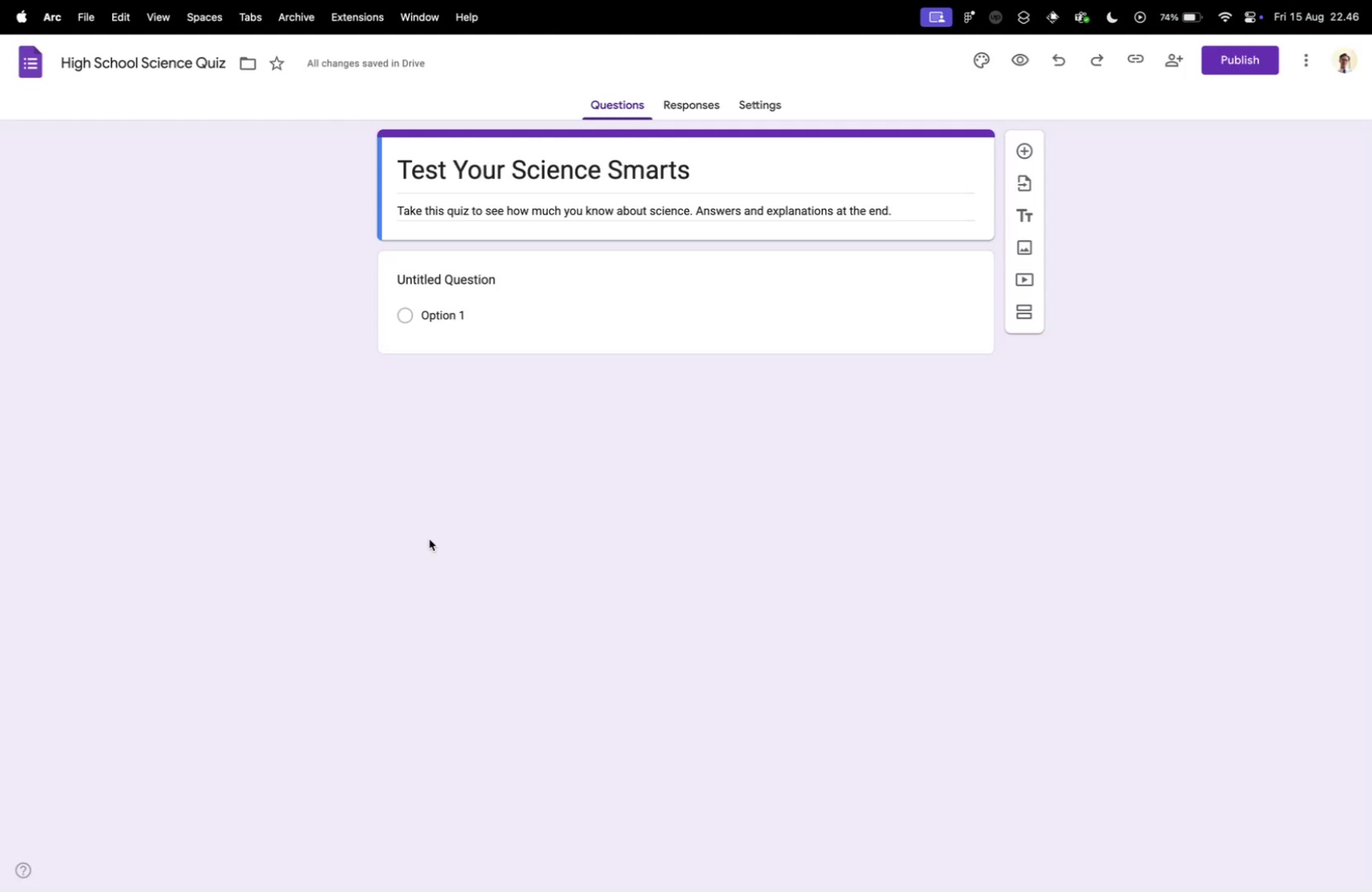 
key(Control+Tab)
 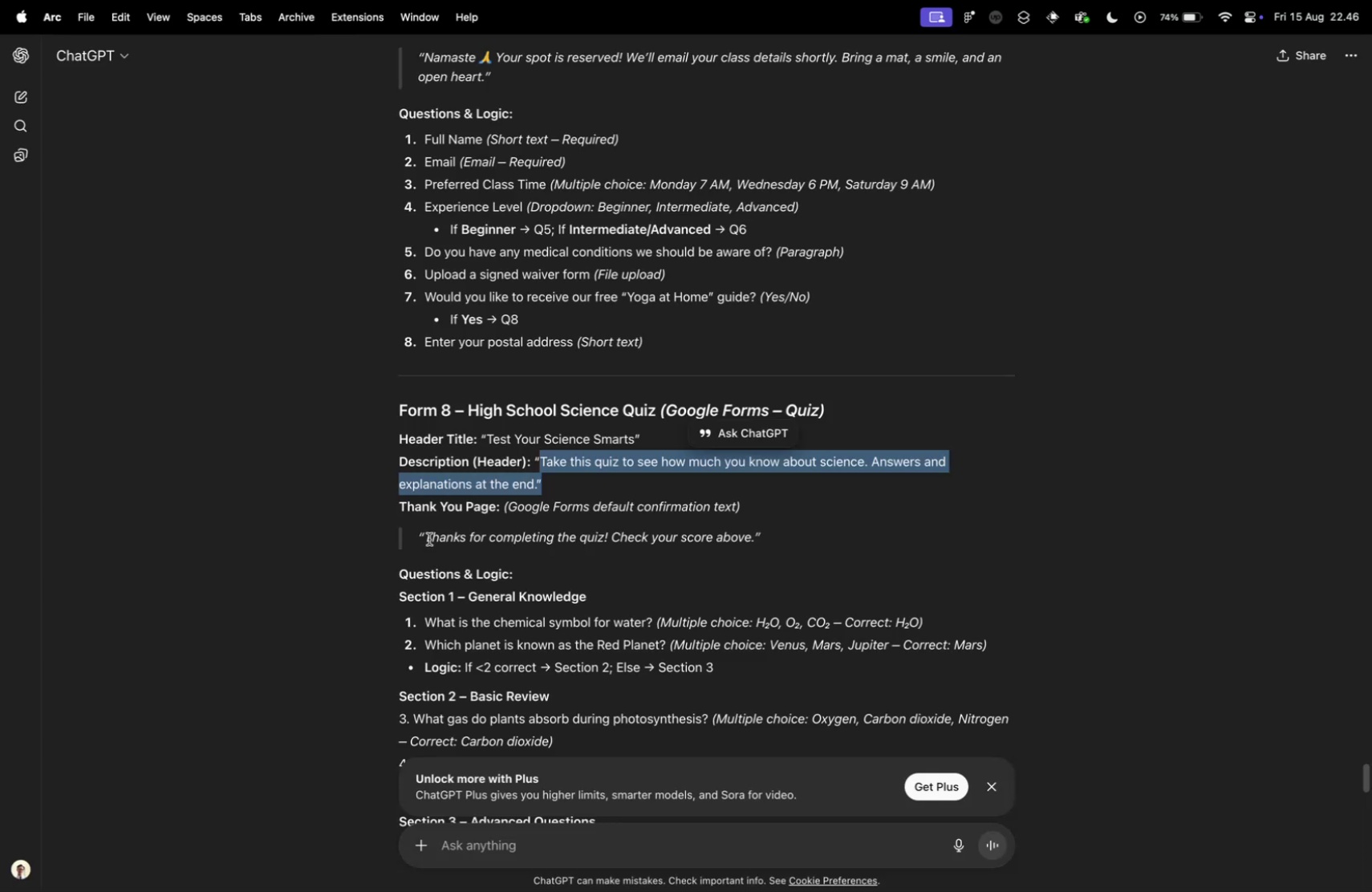 
key(Control+ControlLeft)
 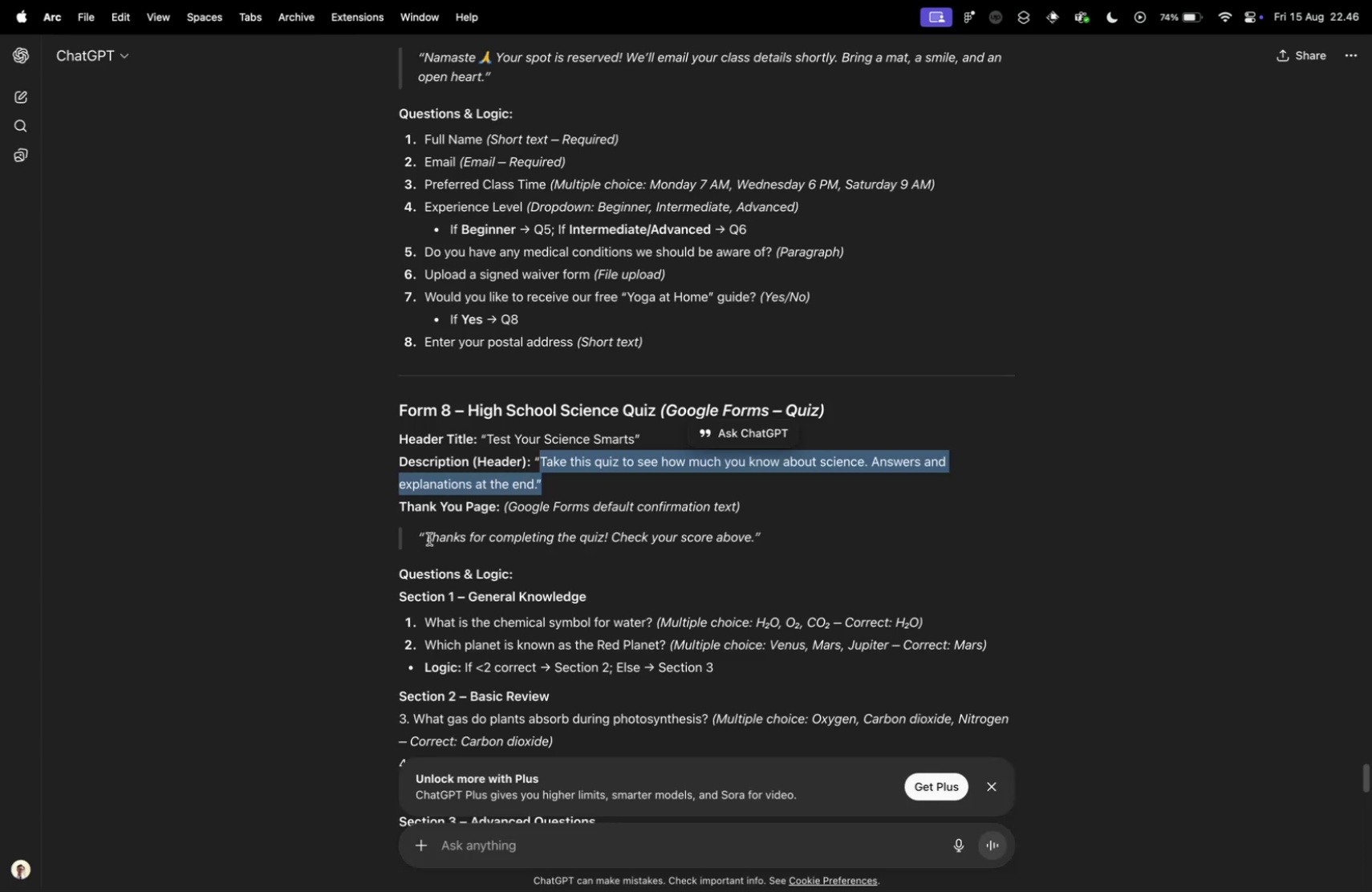 
key(Control+Tab)
 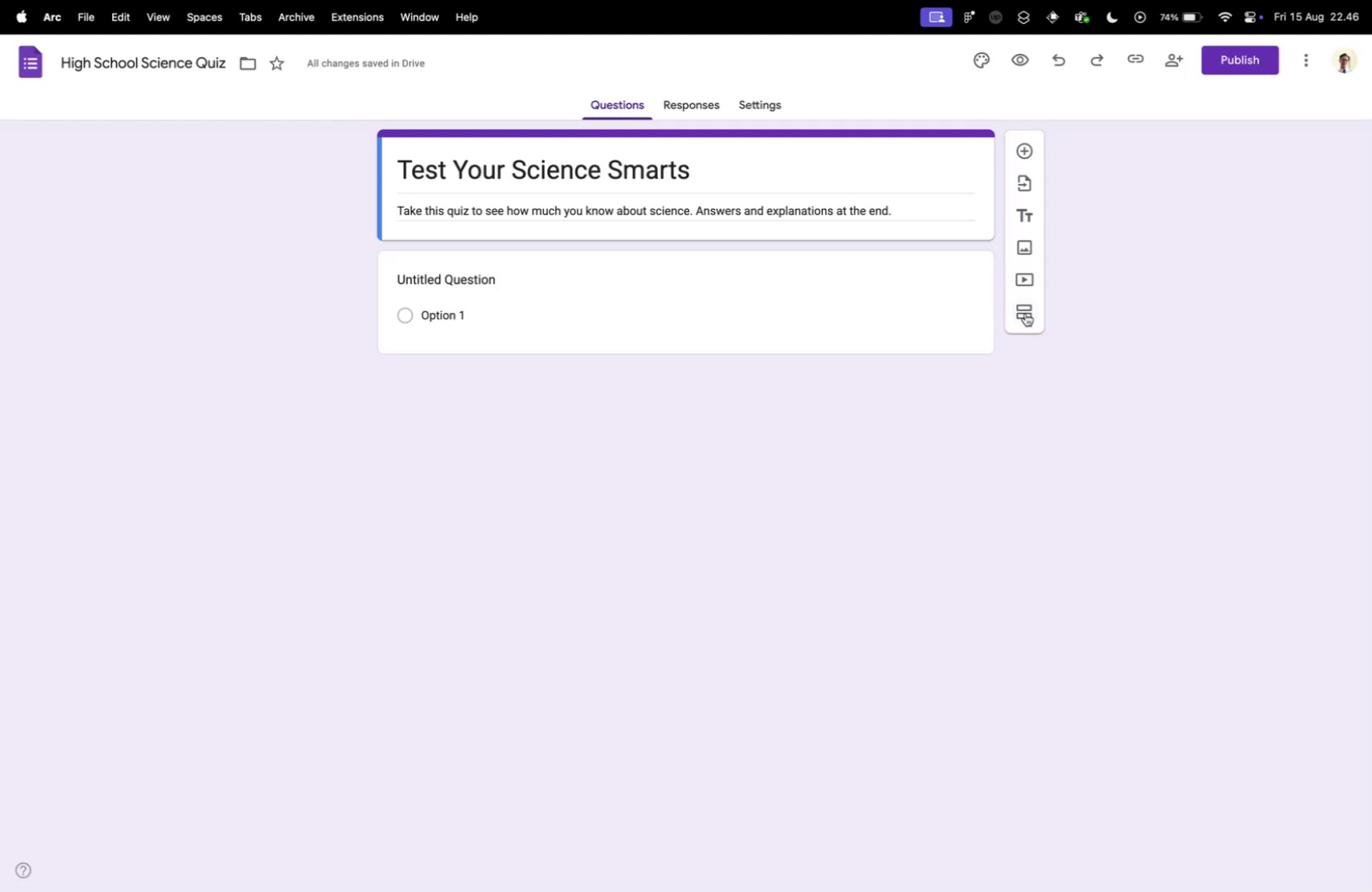 
key(Control+ControlLeft)
 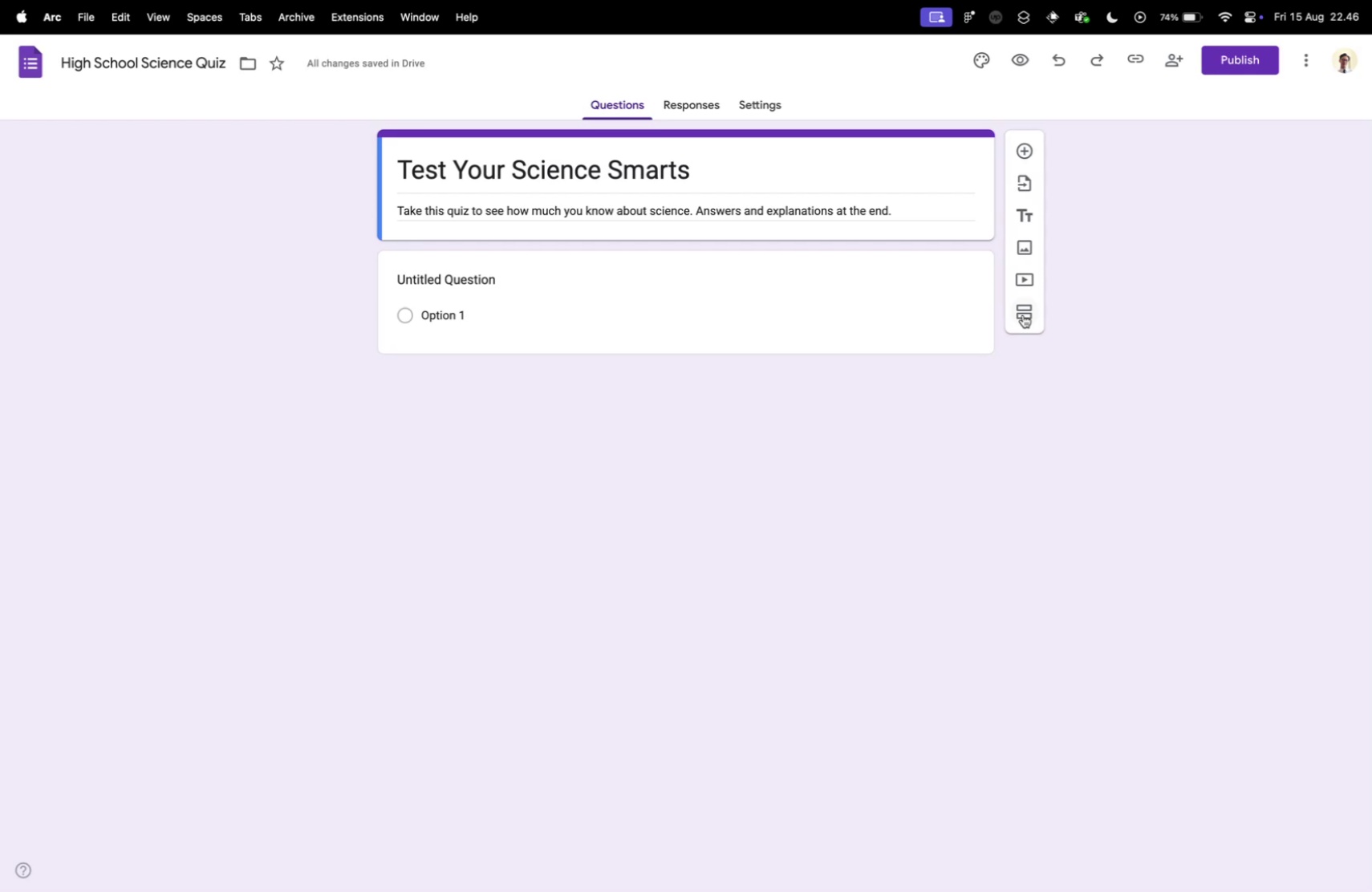 
key(Control+Tab)
 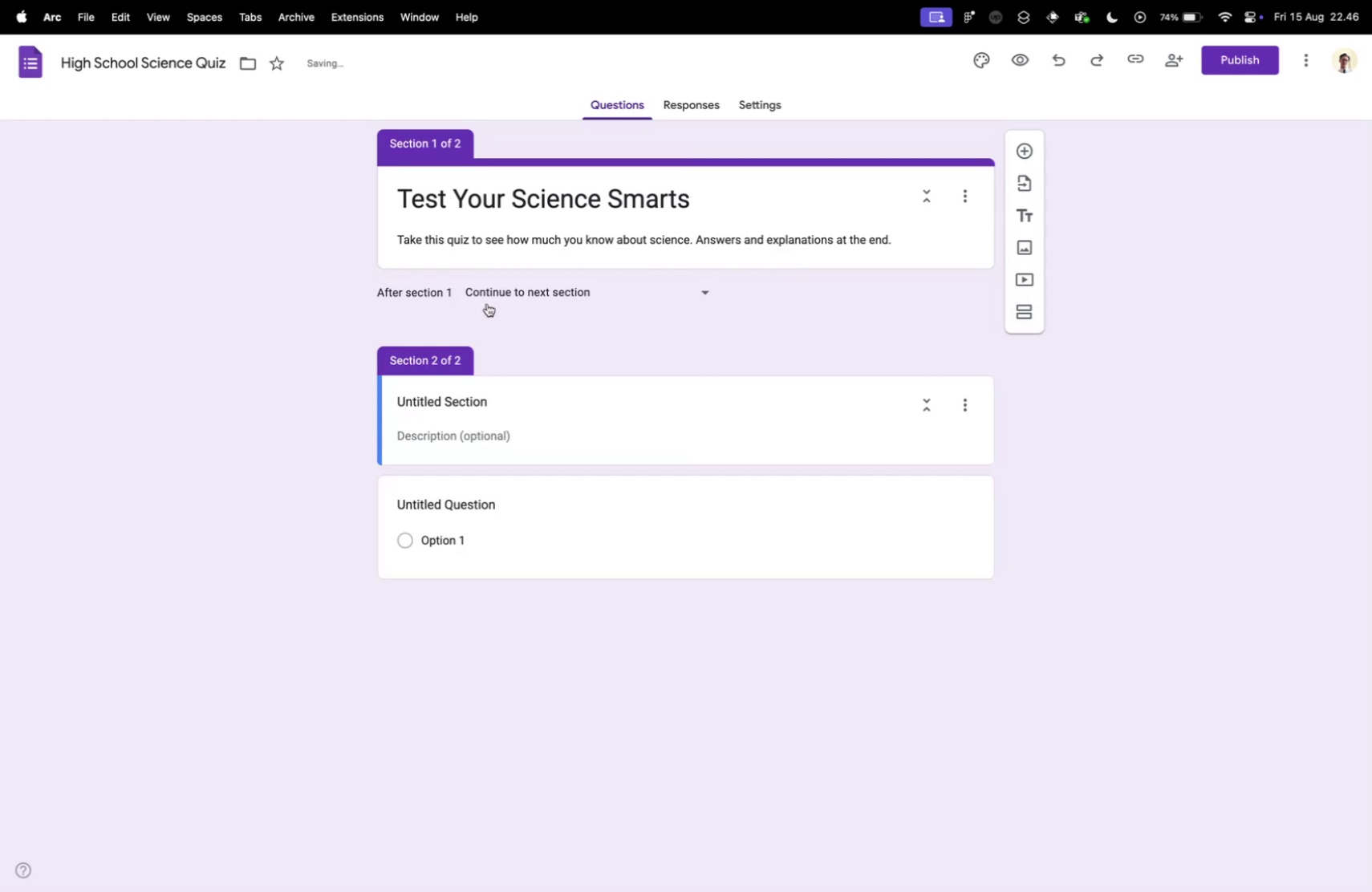 
left_click([1018, 315])
 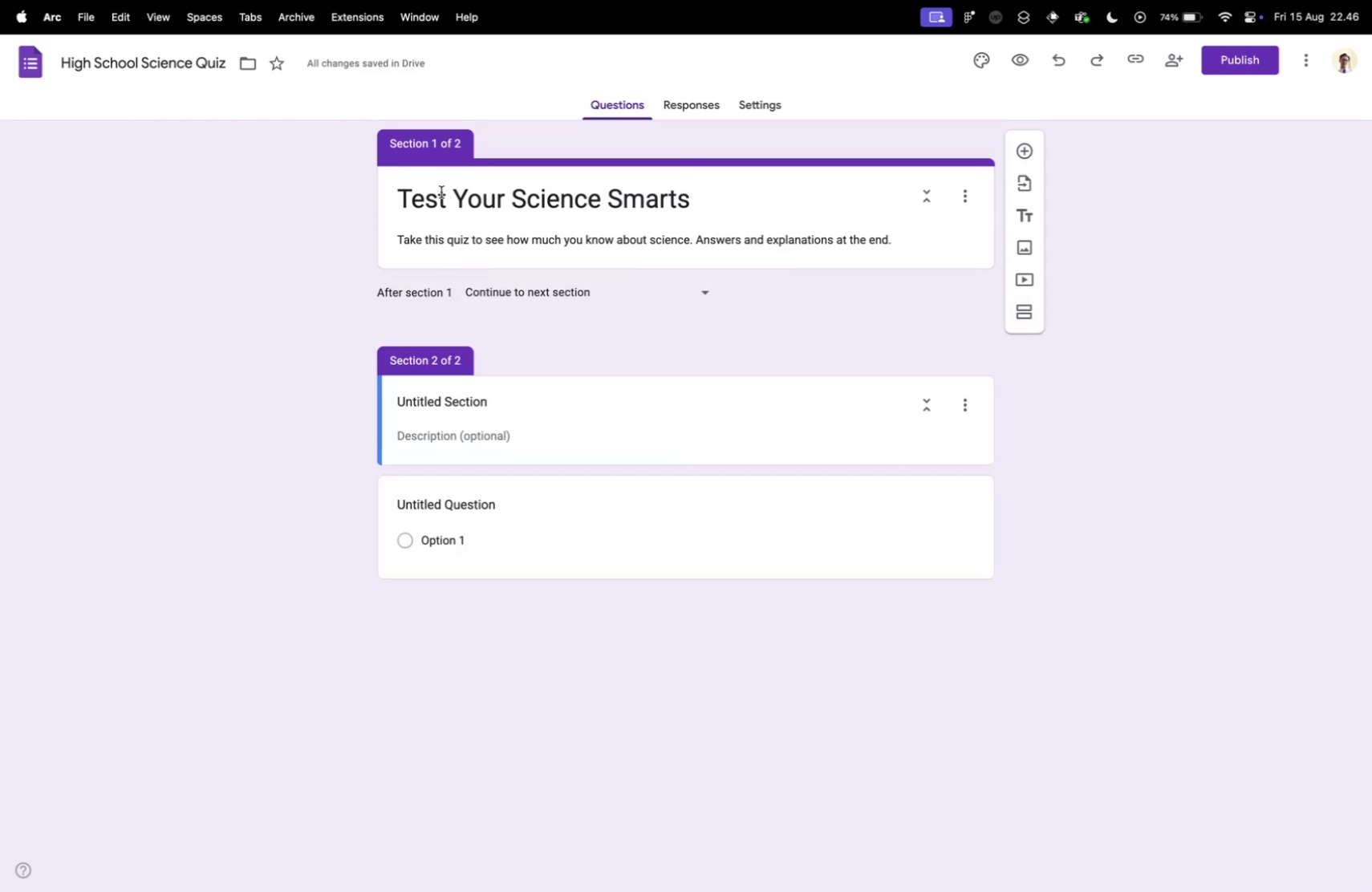 
left_click([426, 355])
 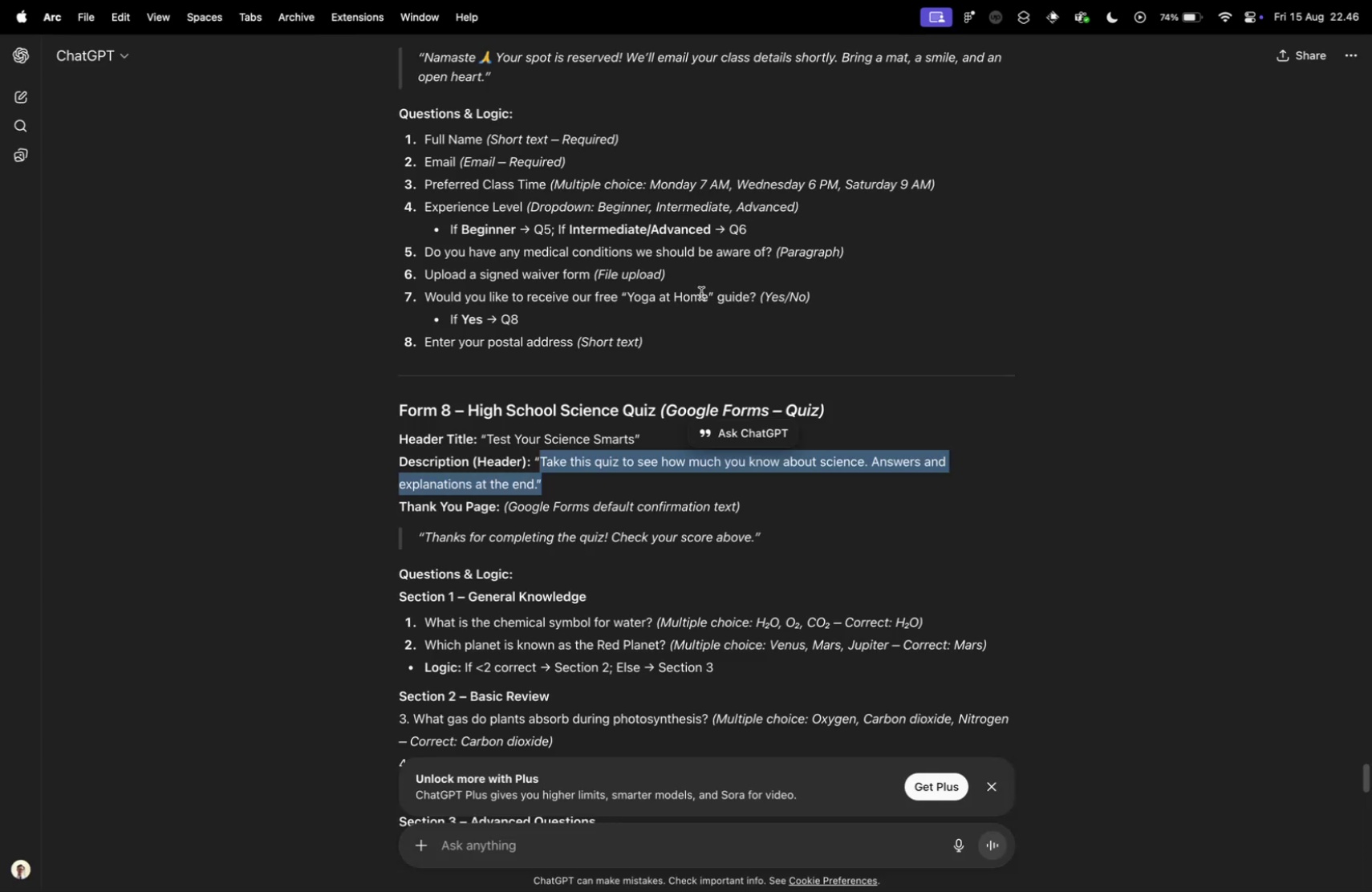 
wait(5.68)
 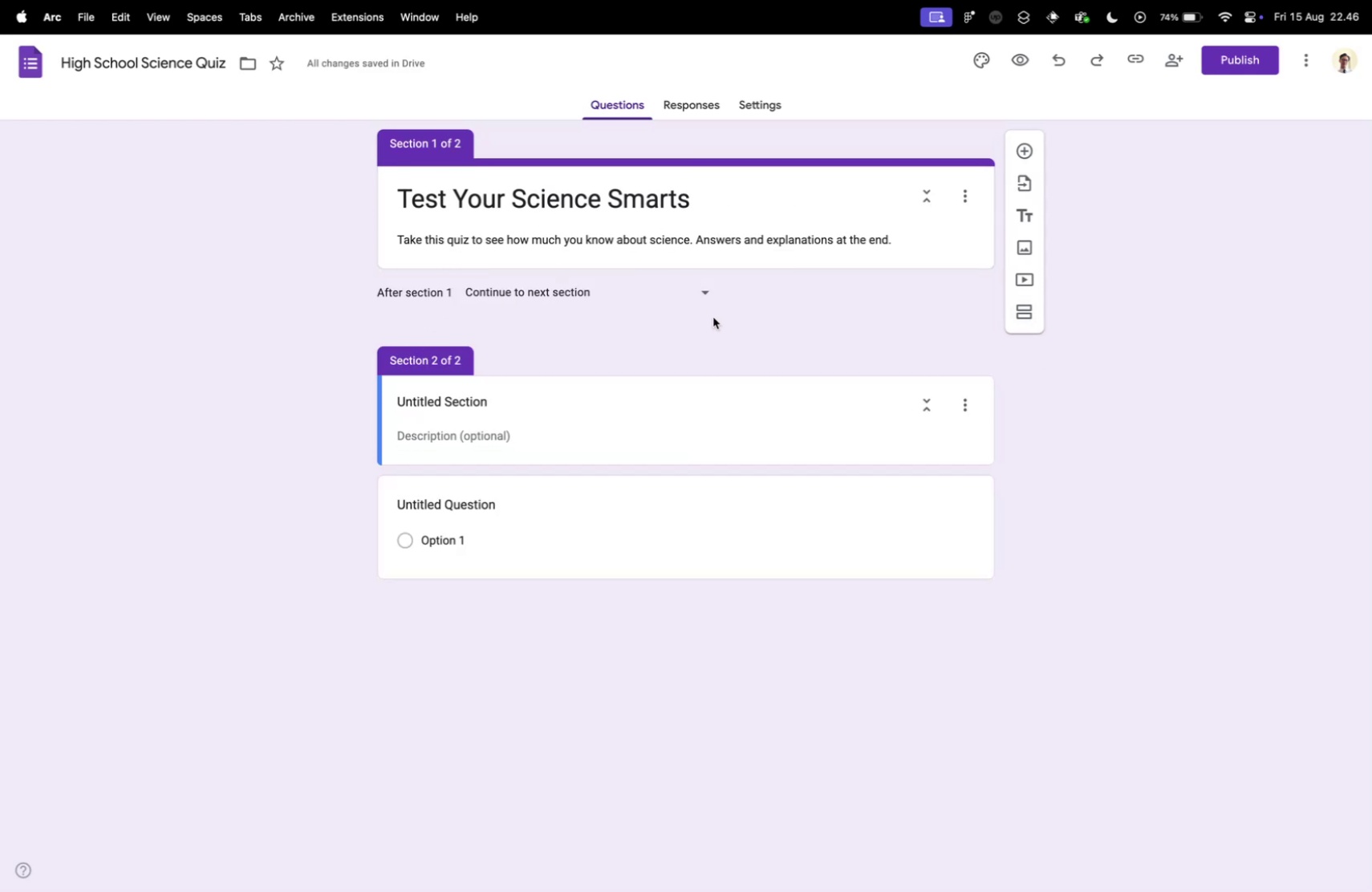 
key(Control+ControlLeft)
 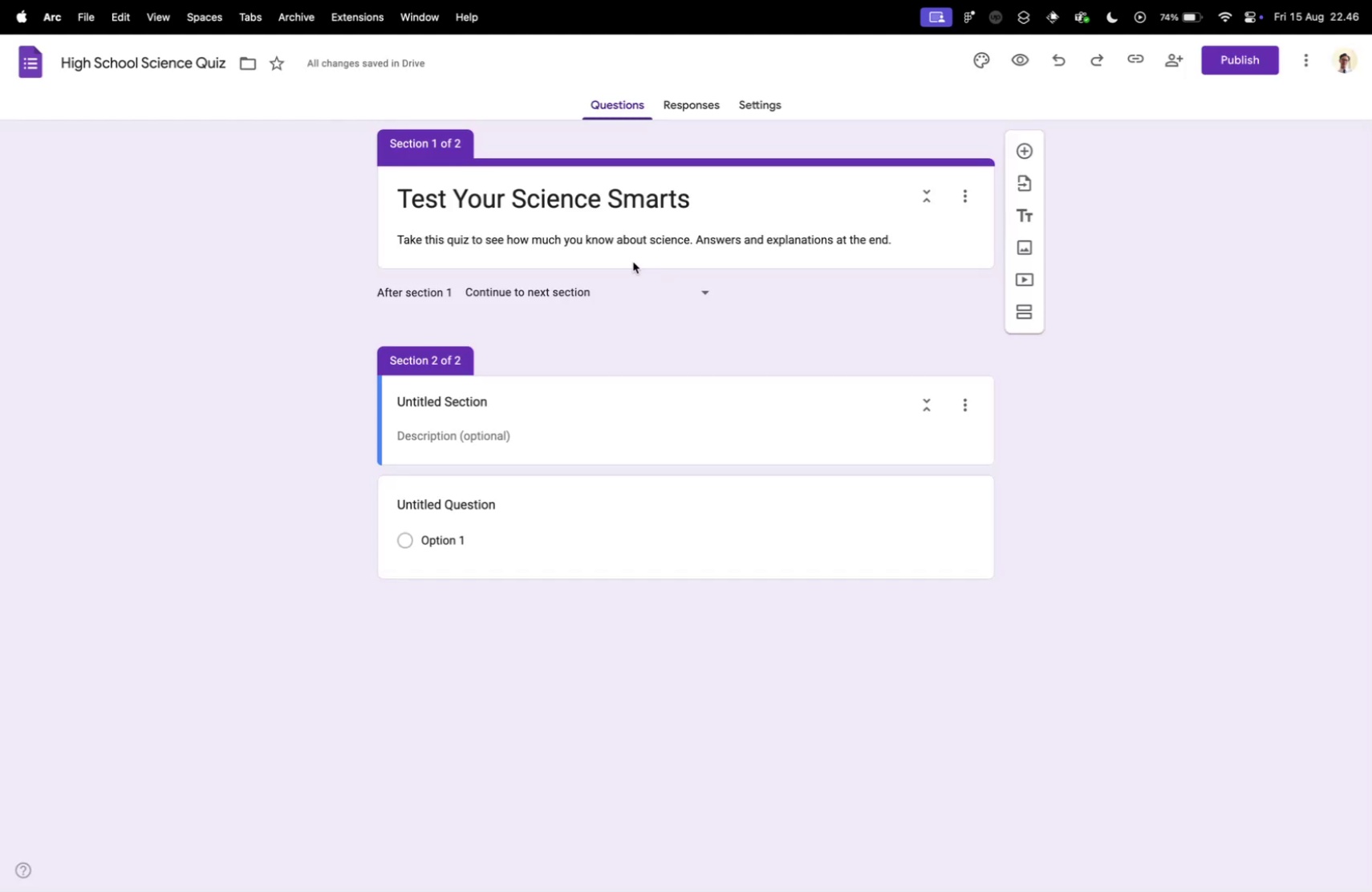 
key(Control+Tab)
 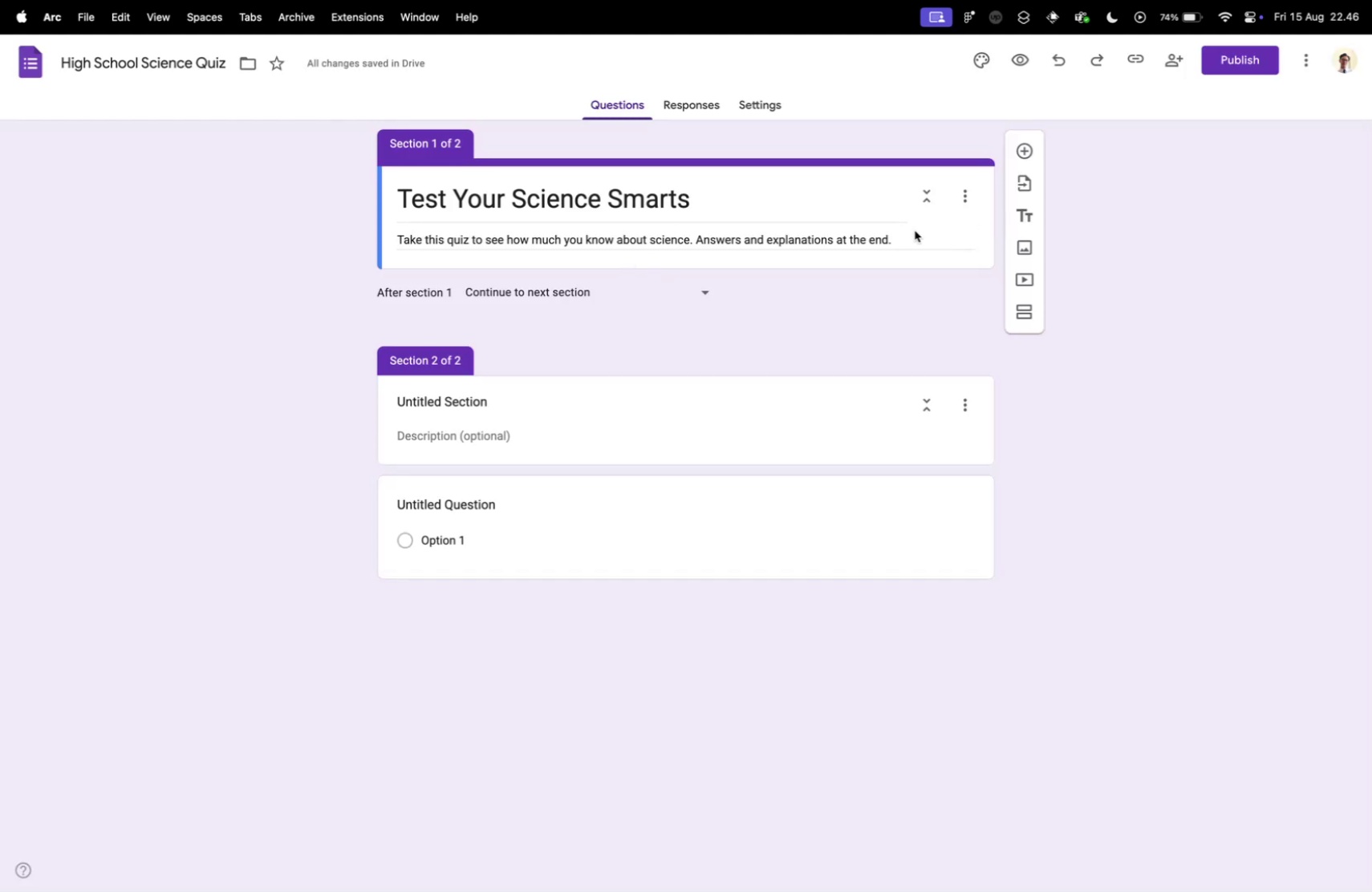 
key(Control+ControlLeft)
 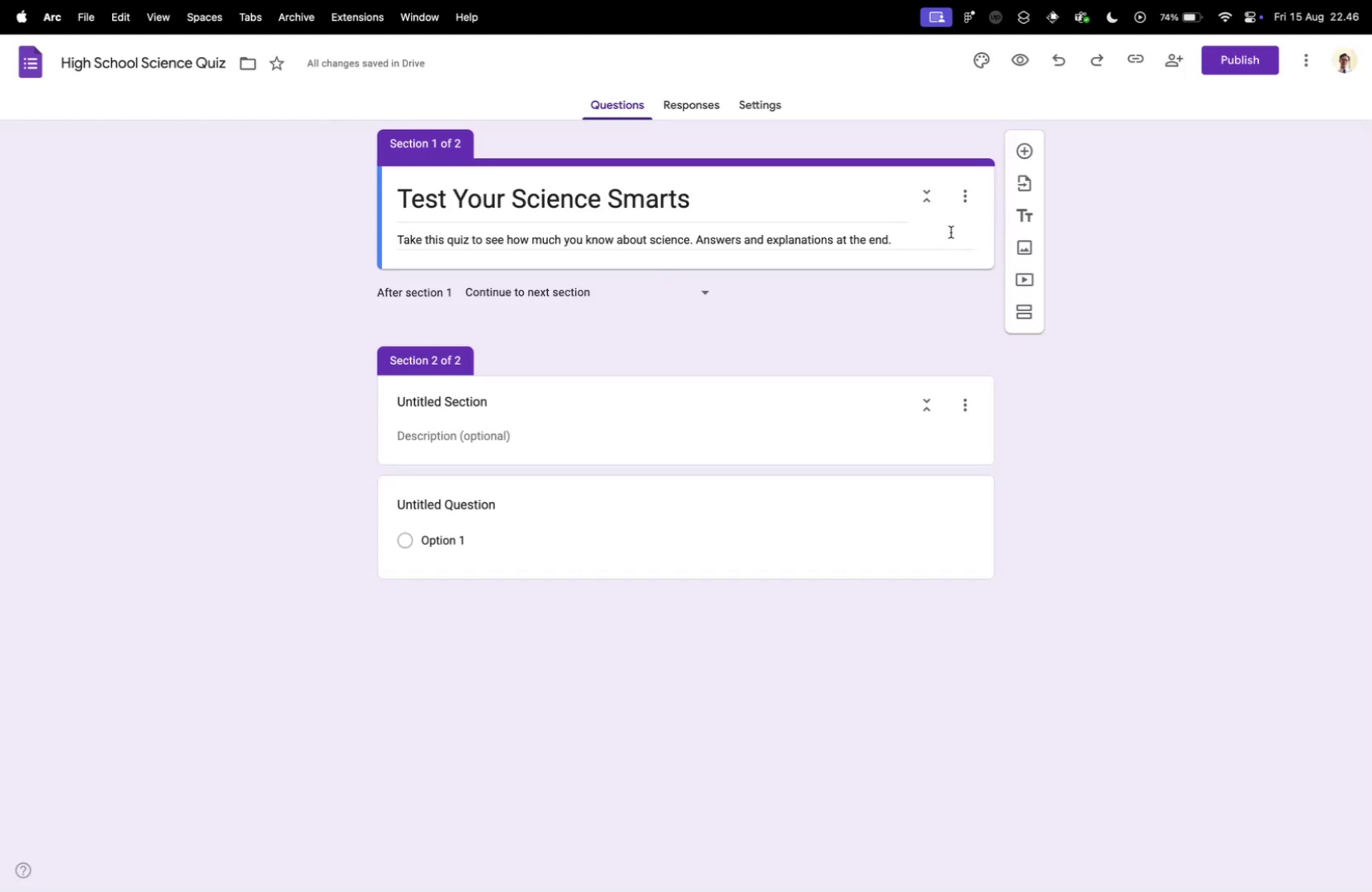 
key(Control+Tab)
 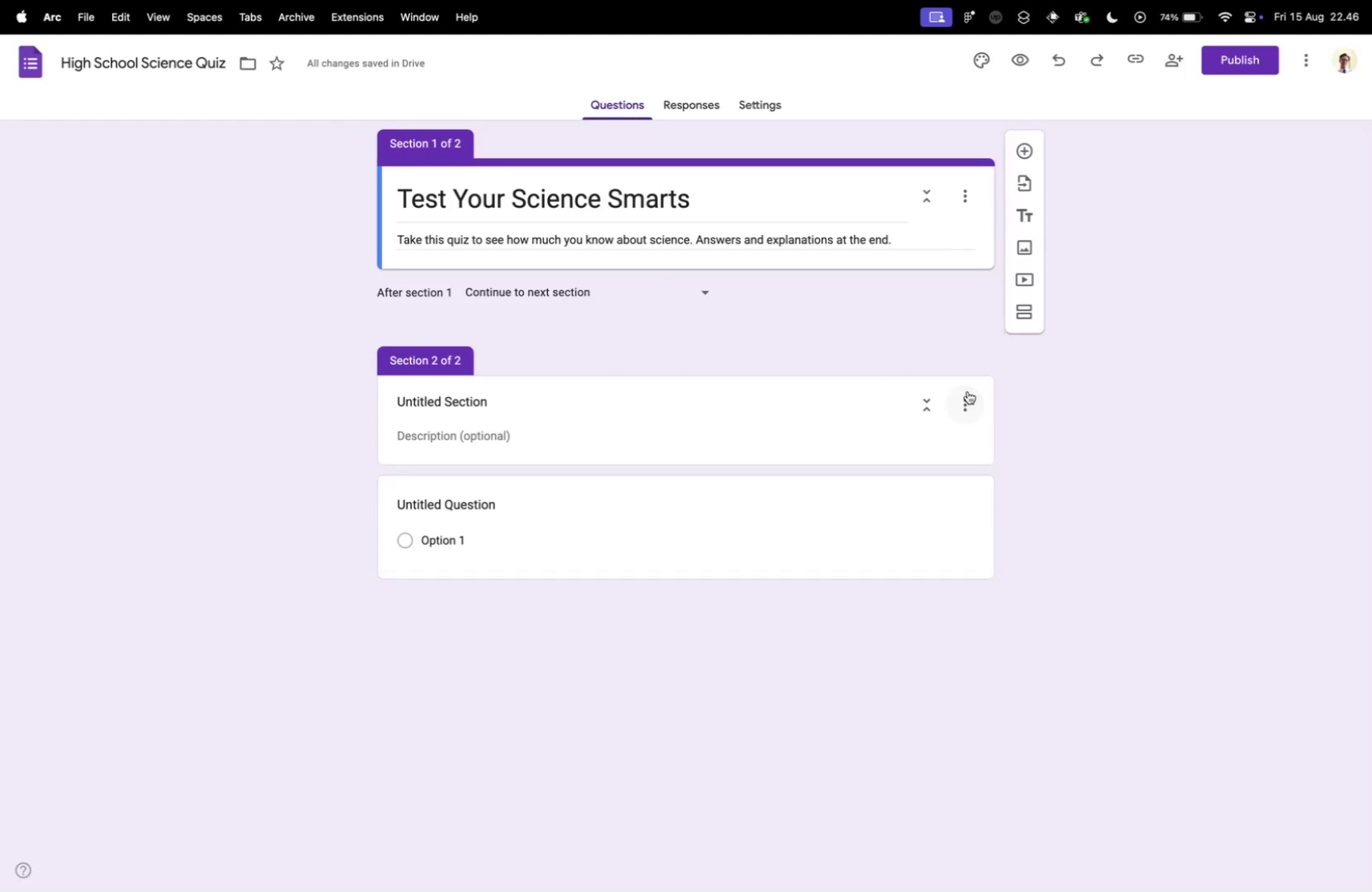 
left_click([915, 230])
 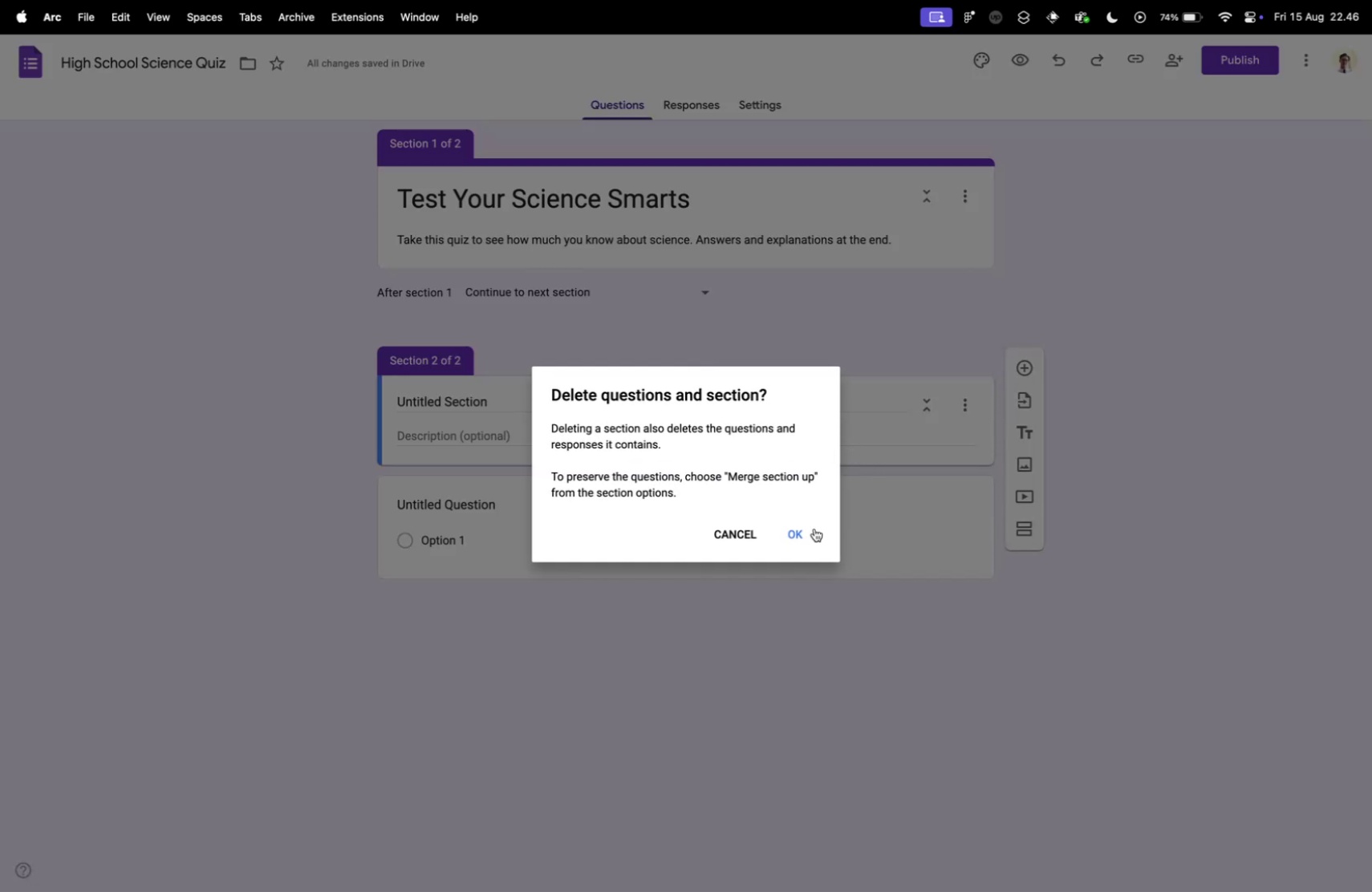 
left_click([1001, 519])
 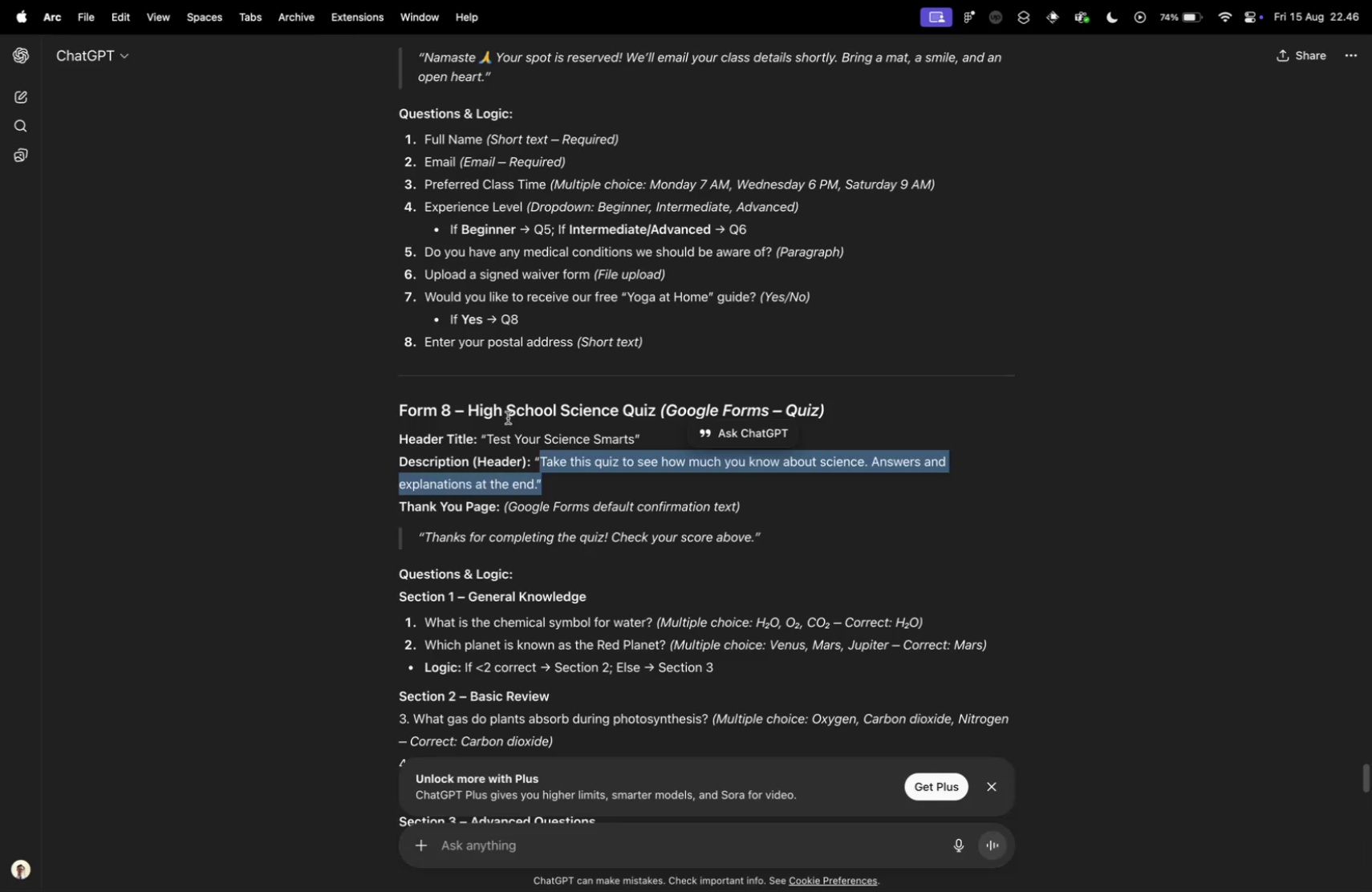 
wait(5.27)
 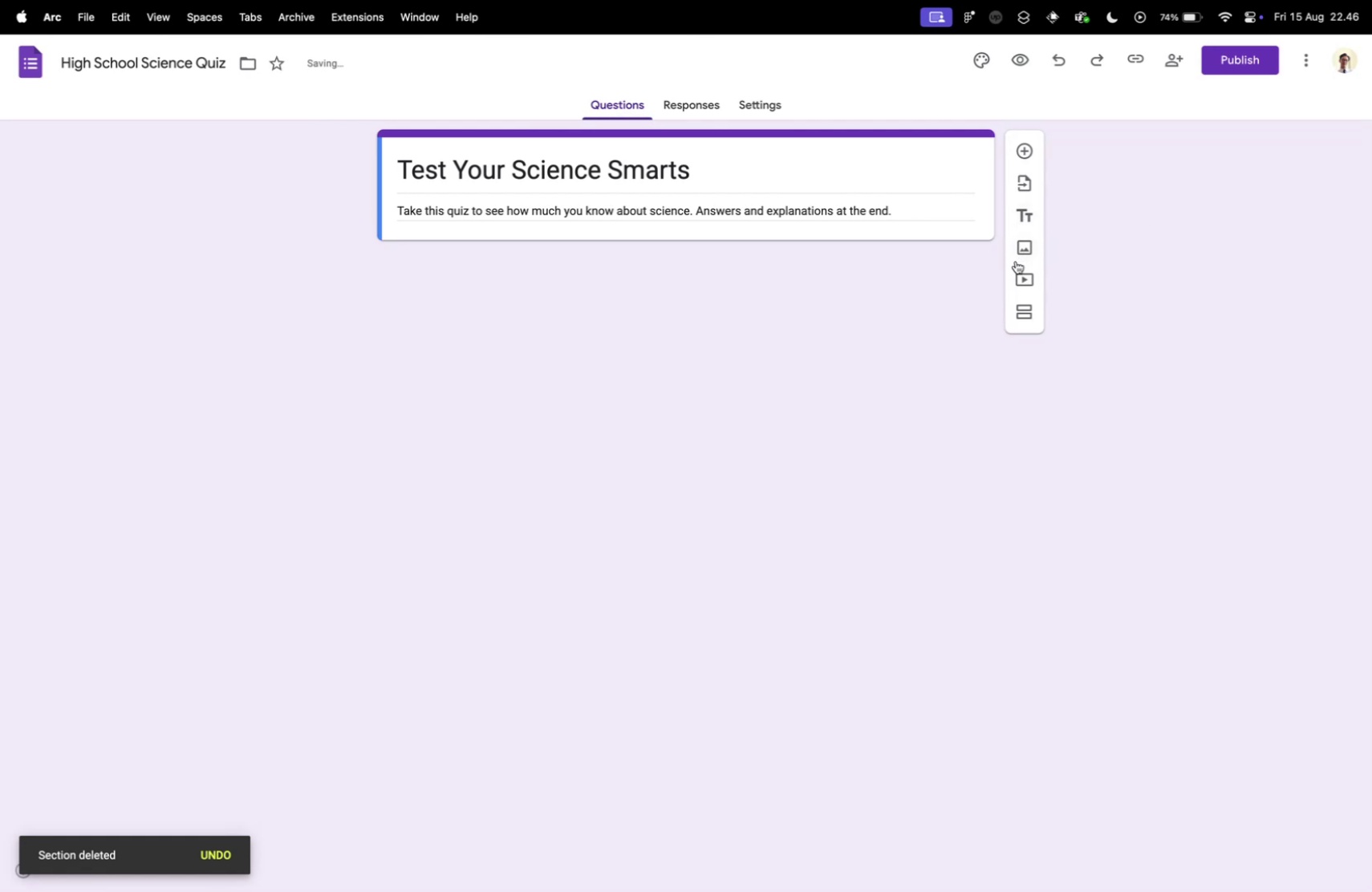 
key(Control+ControlLeft)
 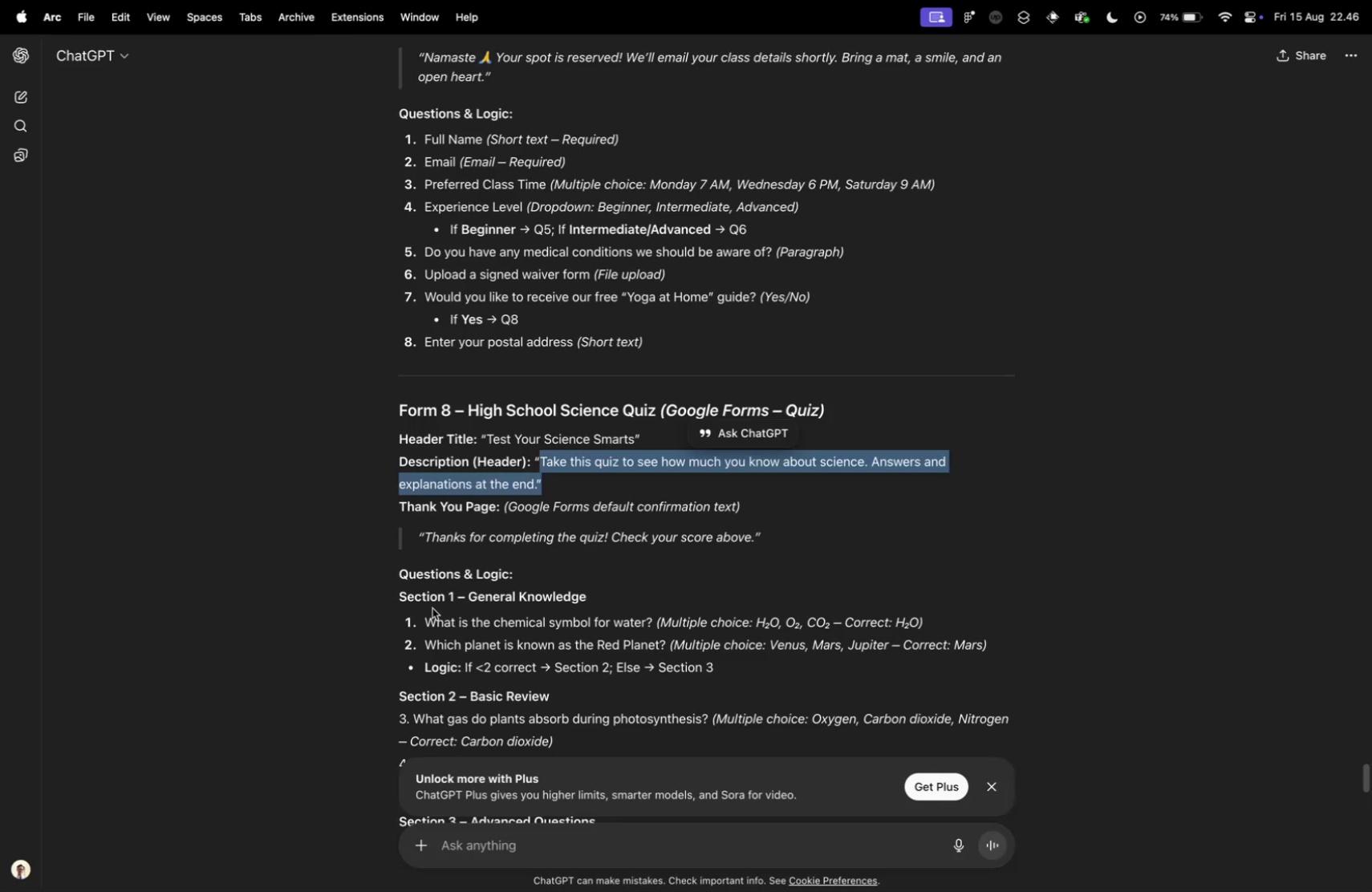 
key(Control+Tab)
 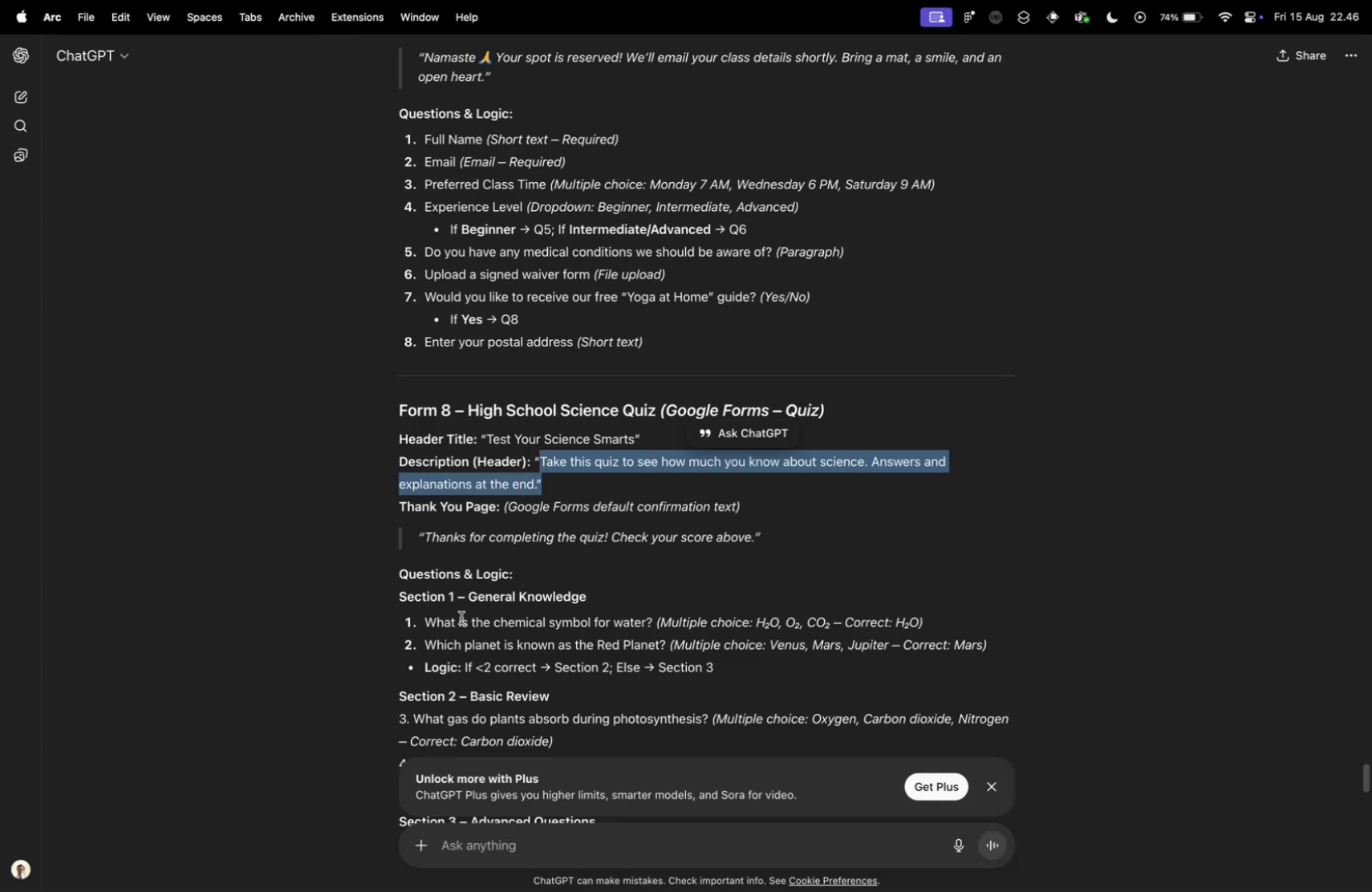 
key(Meta+CommandLeft)
 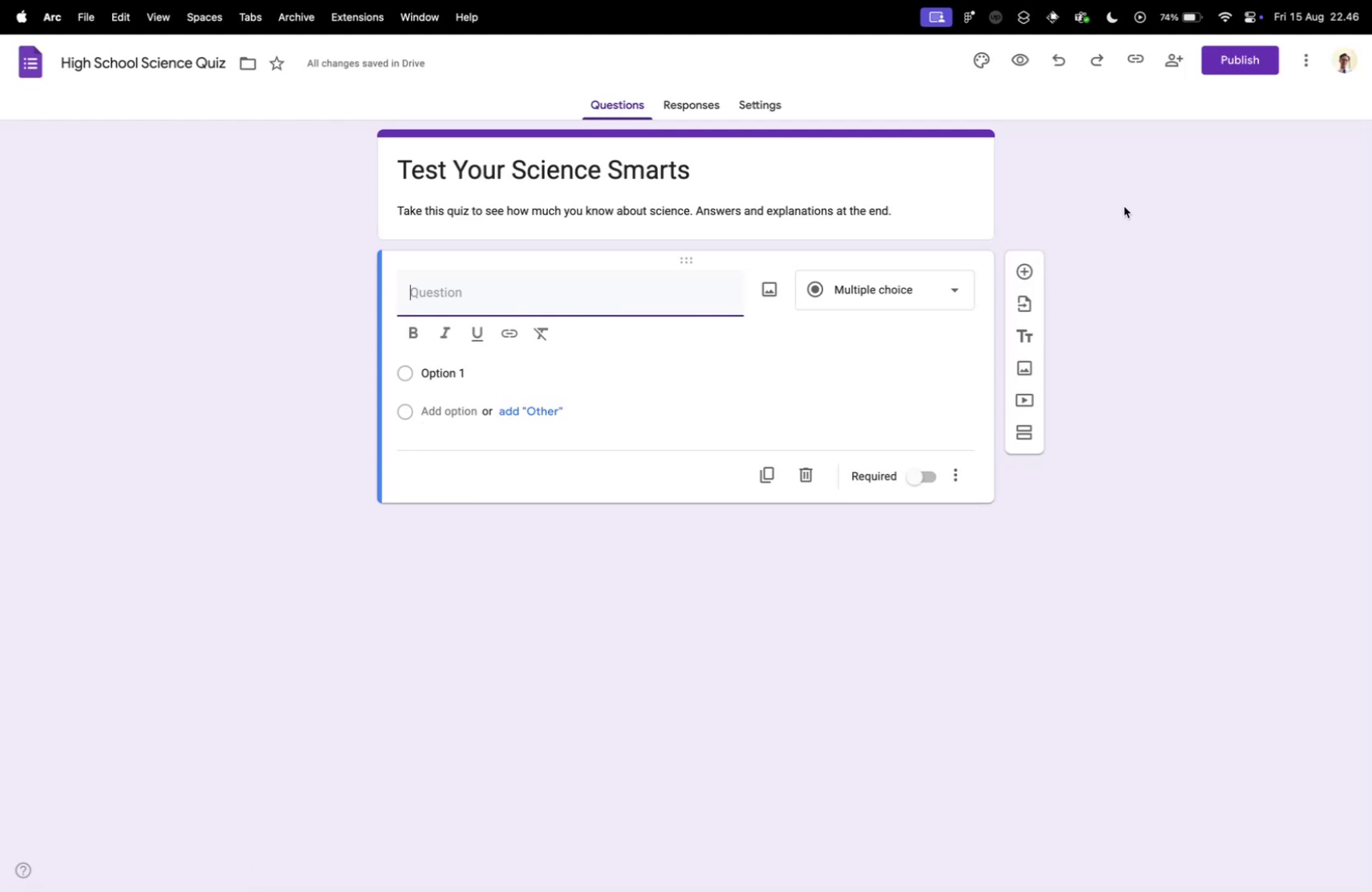 
key(Control+ControlLeft)
 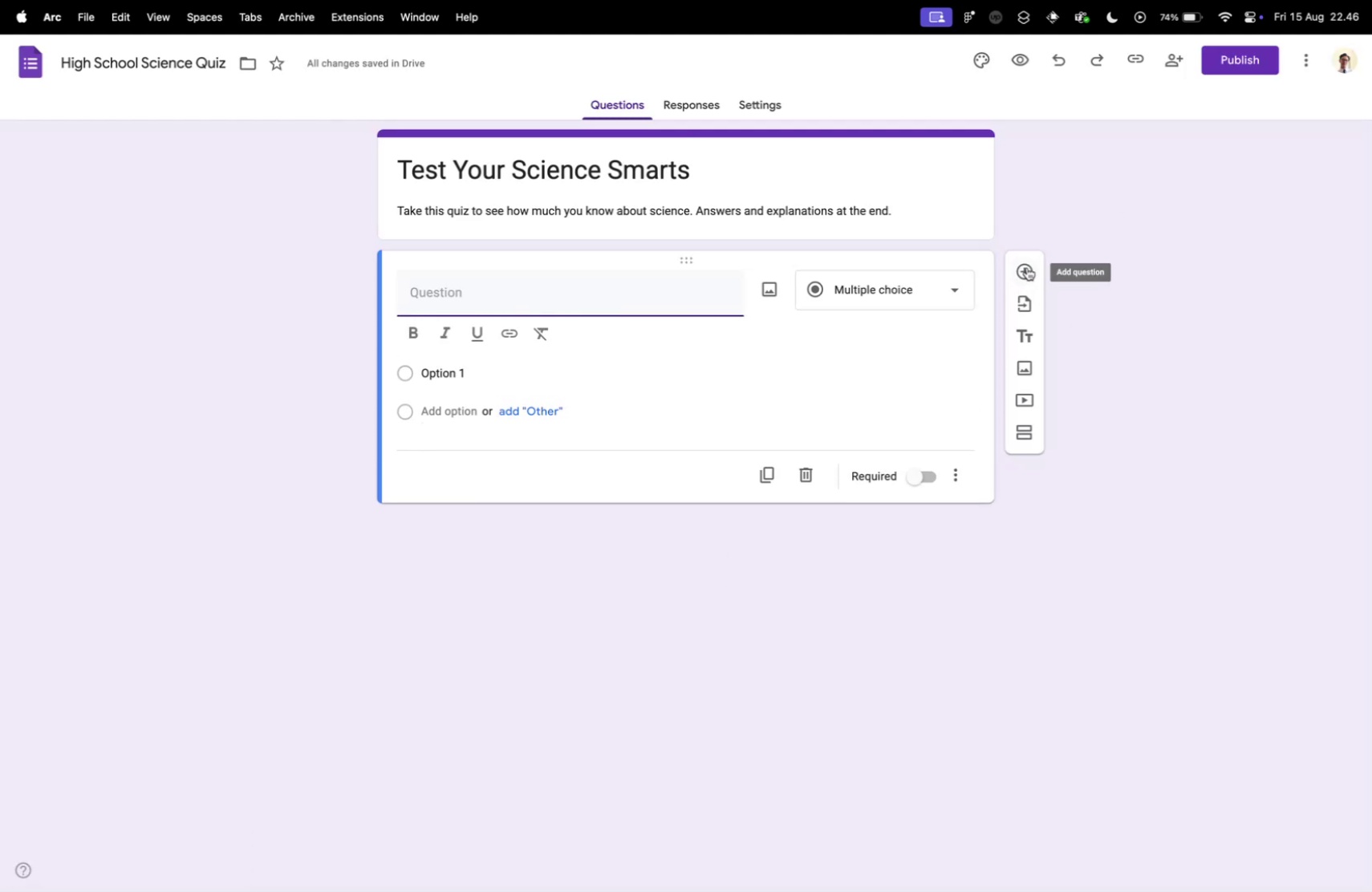 
key(Control+Tab)
 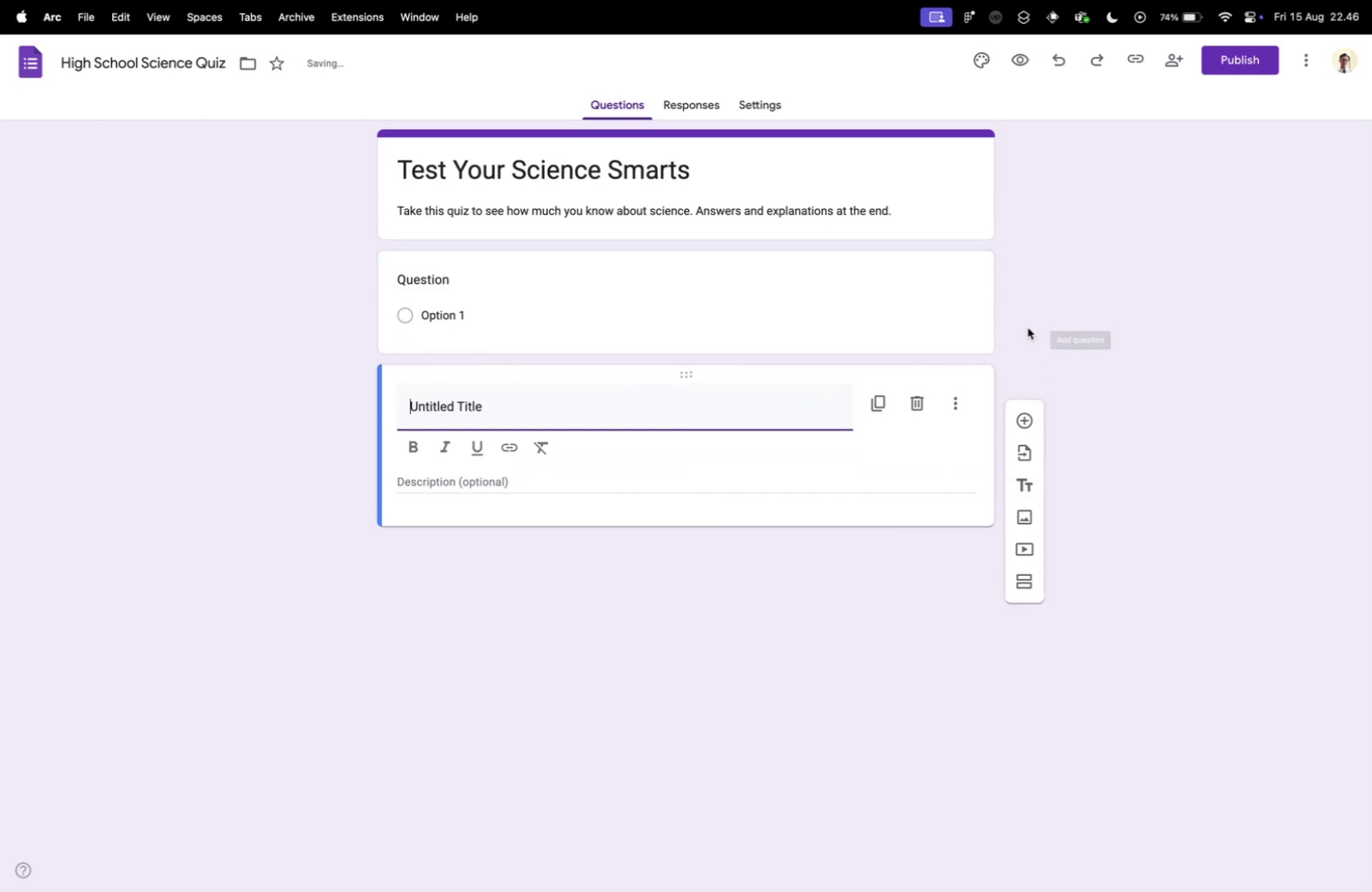 
wait(6.28)
 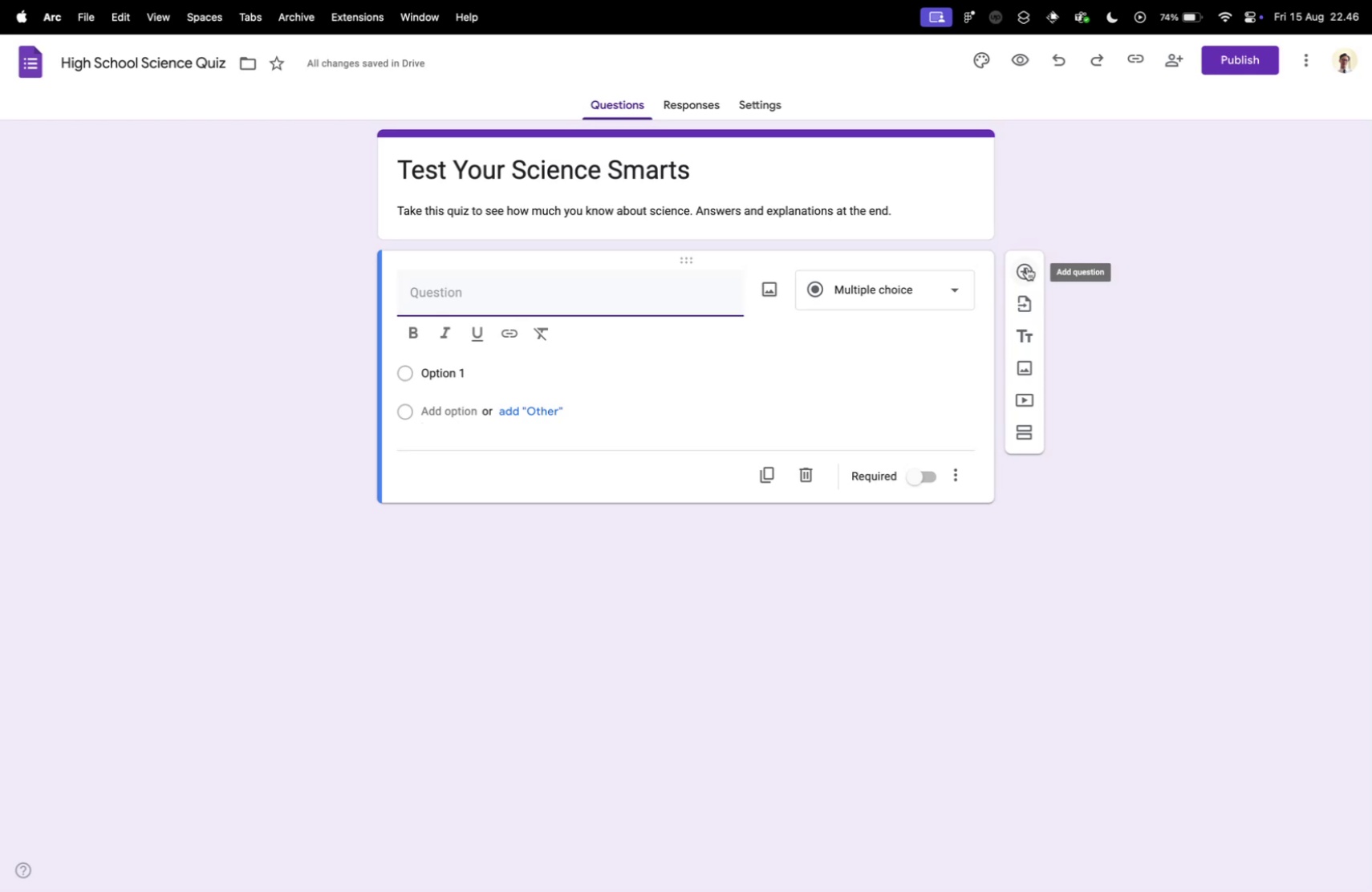 
left_click([1028, 327])
 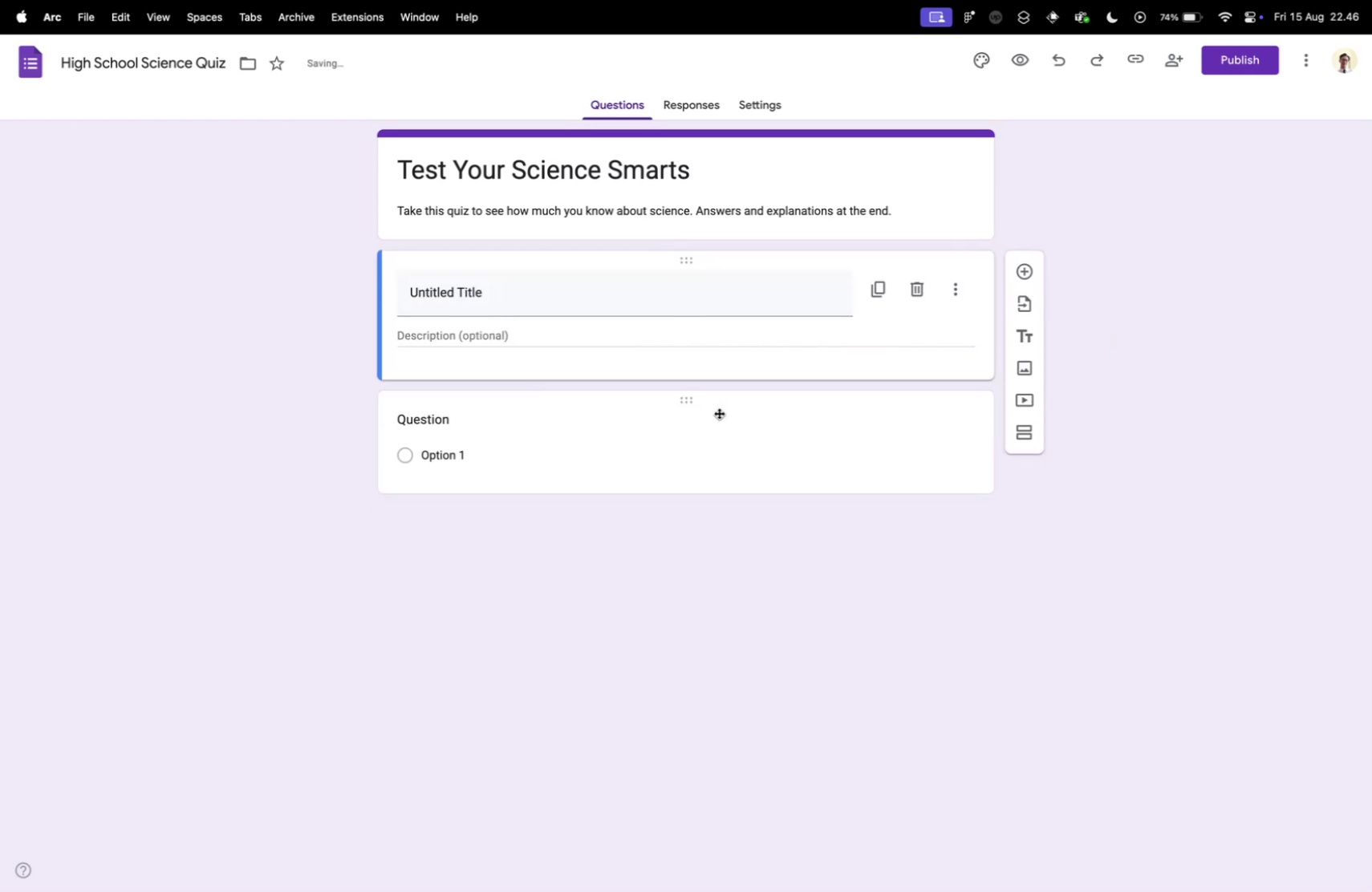 
left_click_drag(start_coordinate=[682, 376], to_coordinate=[672, 248])
 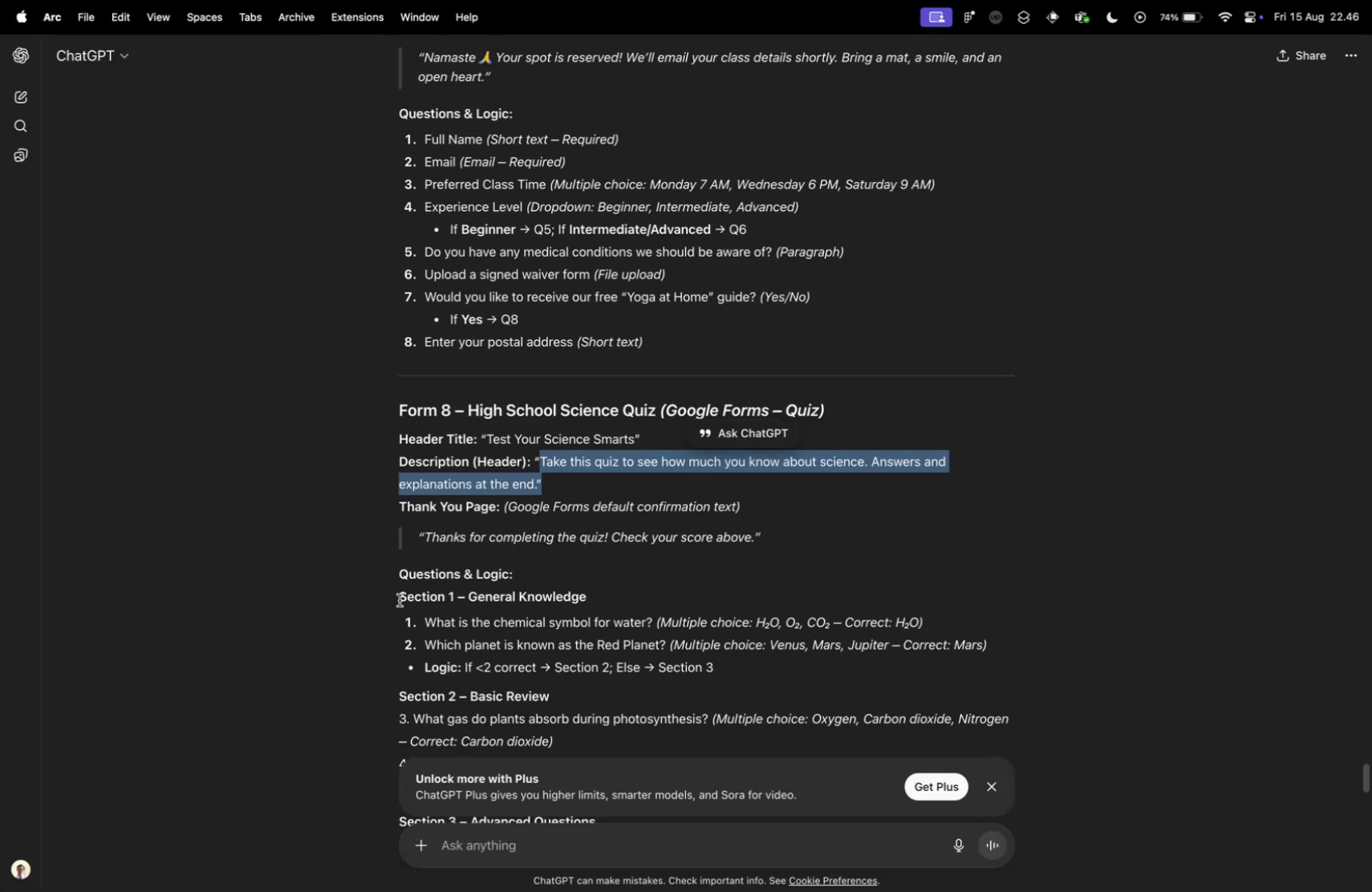 
key(Control+ControlLeft)
 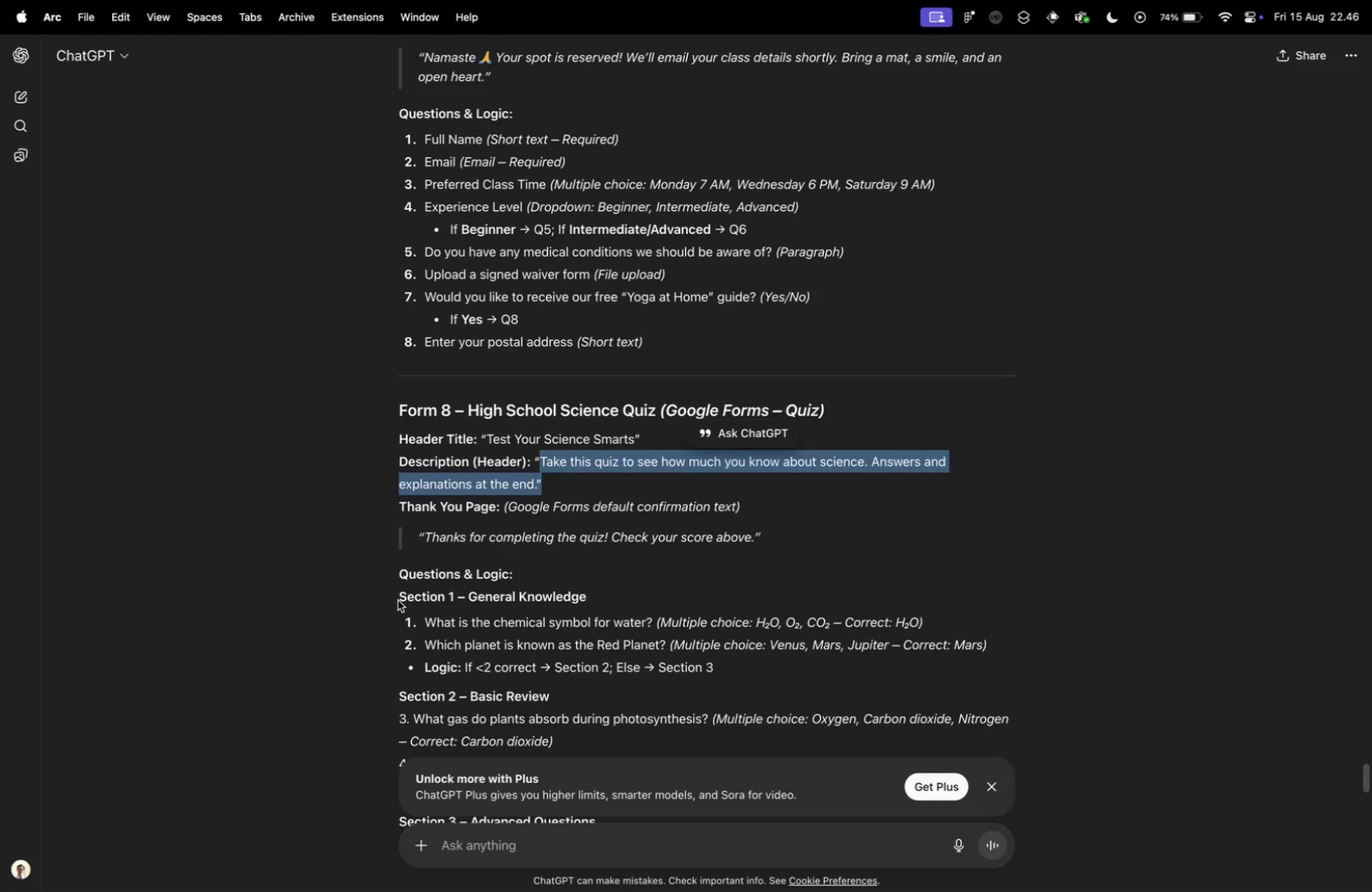 
key(Control+Tab)
 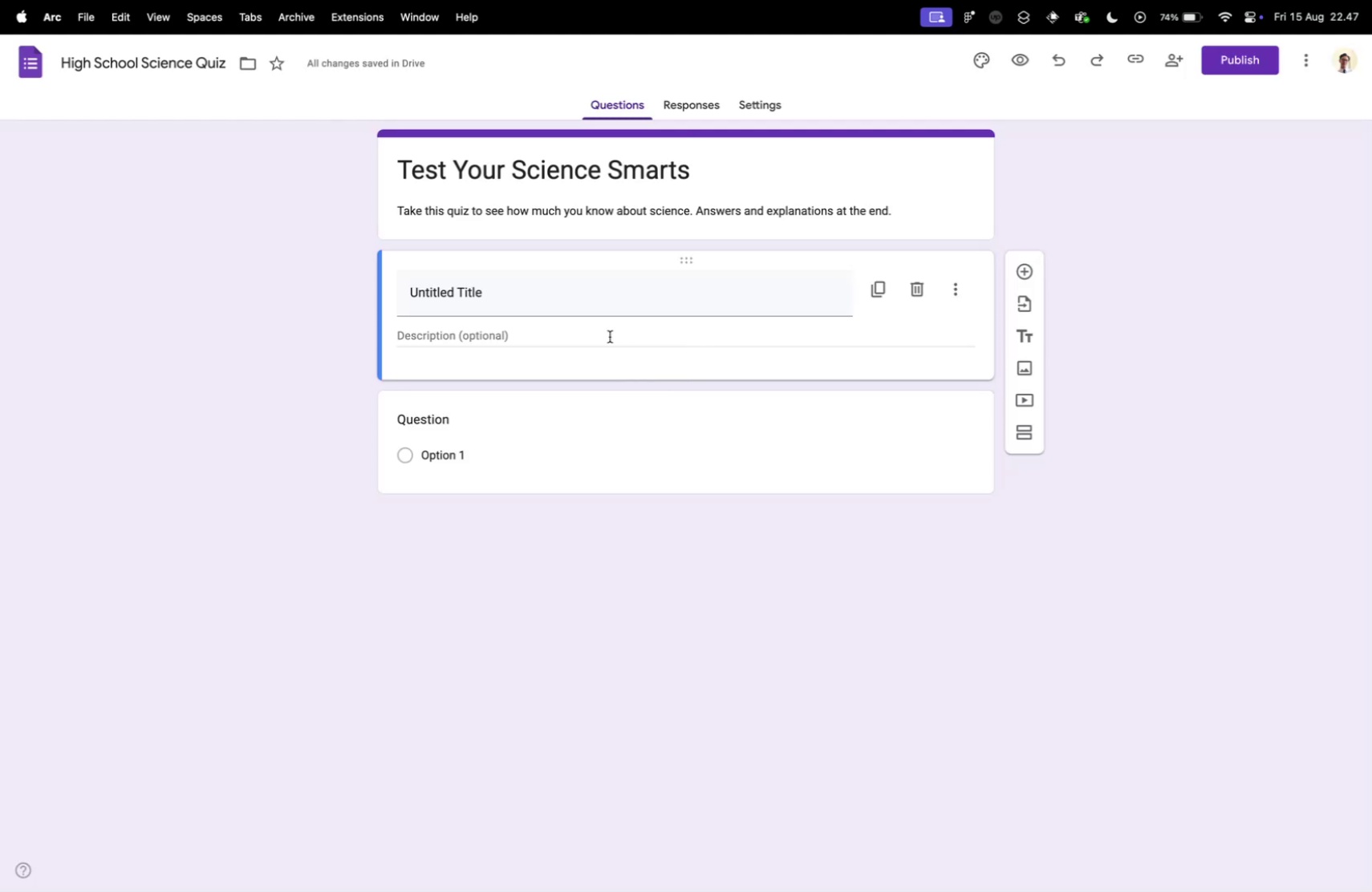 
left_click_drag(start_coordinate=[469, 596], to_coordinate=[608, 595])
 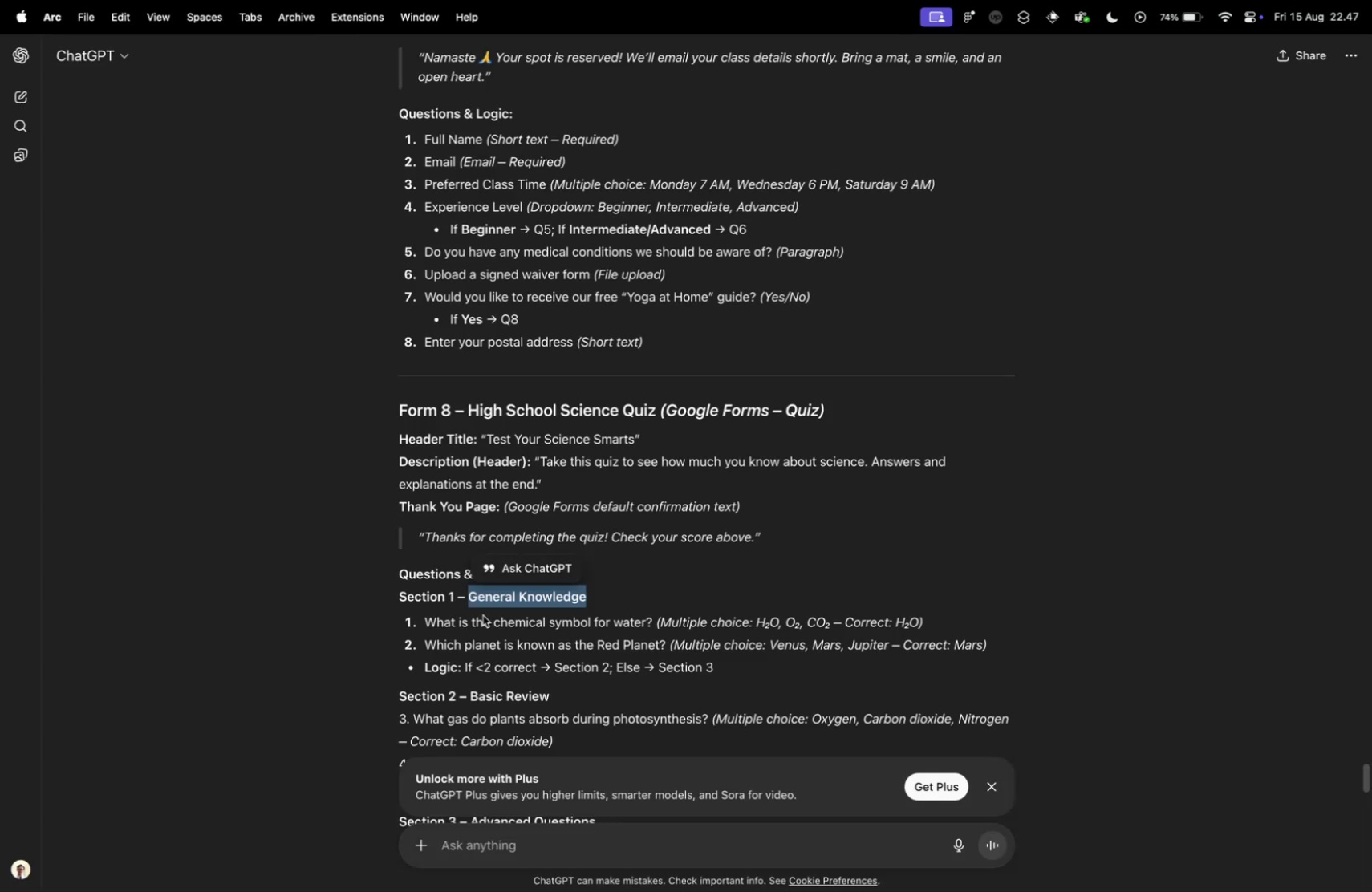 
key(Meta+CommandLeft)
 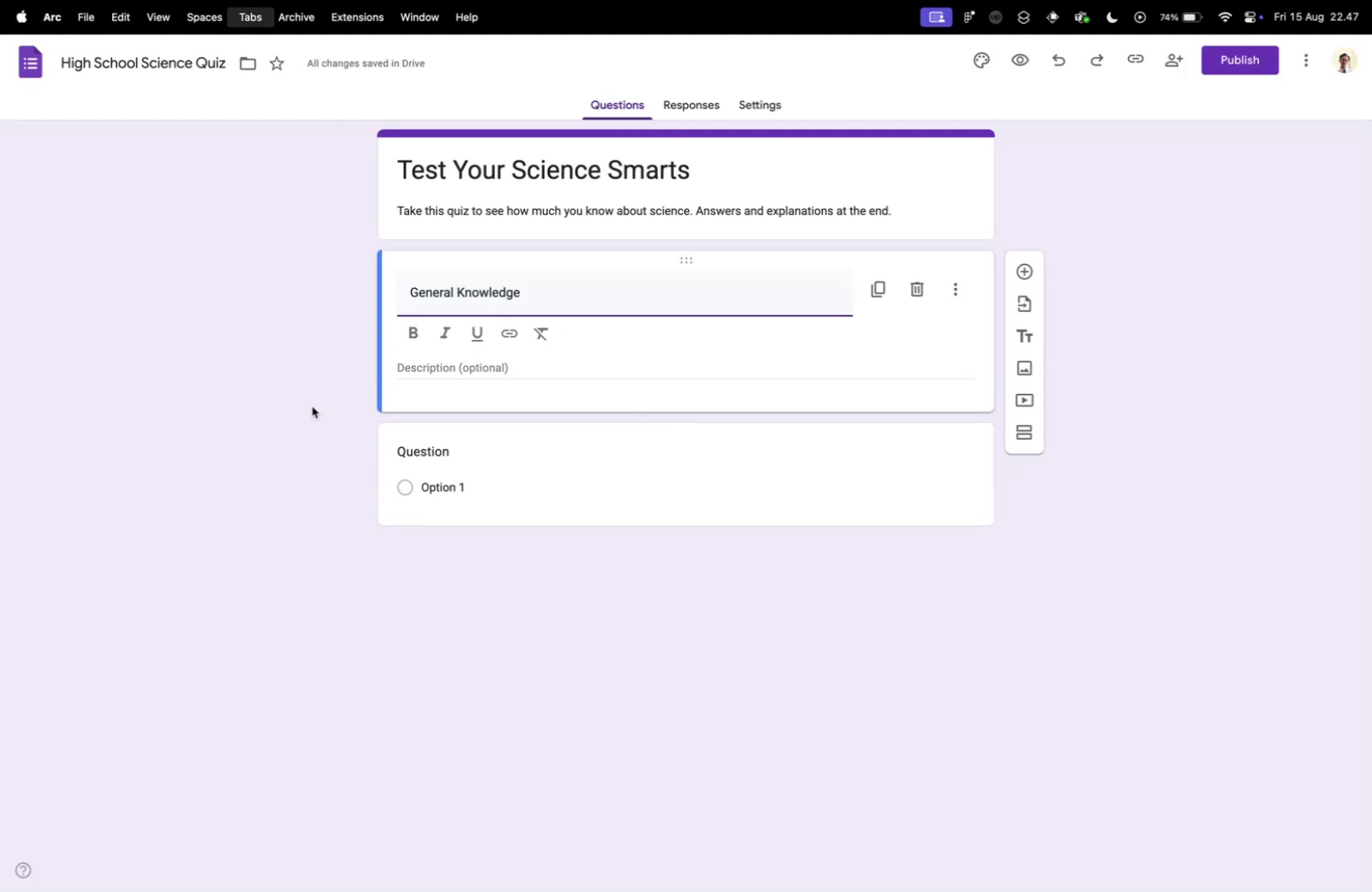 
key(Meta+C)
 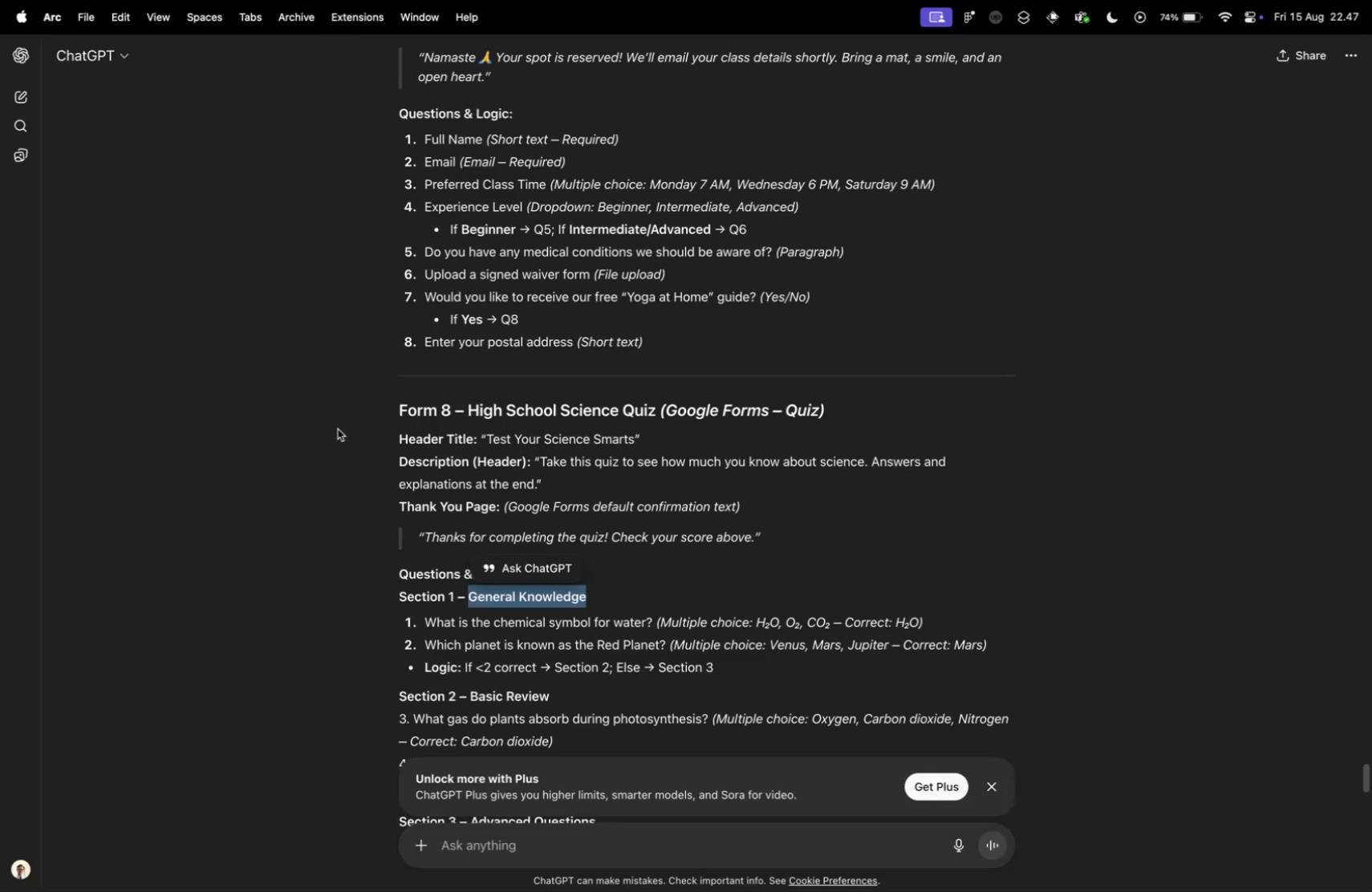 
key(Control+ControlLeft)
 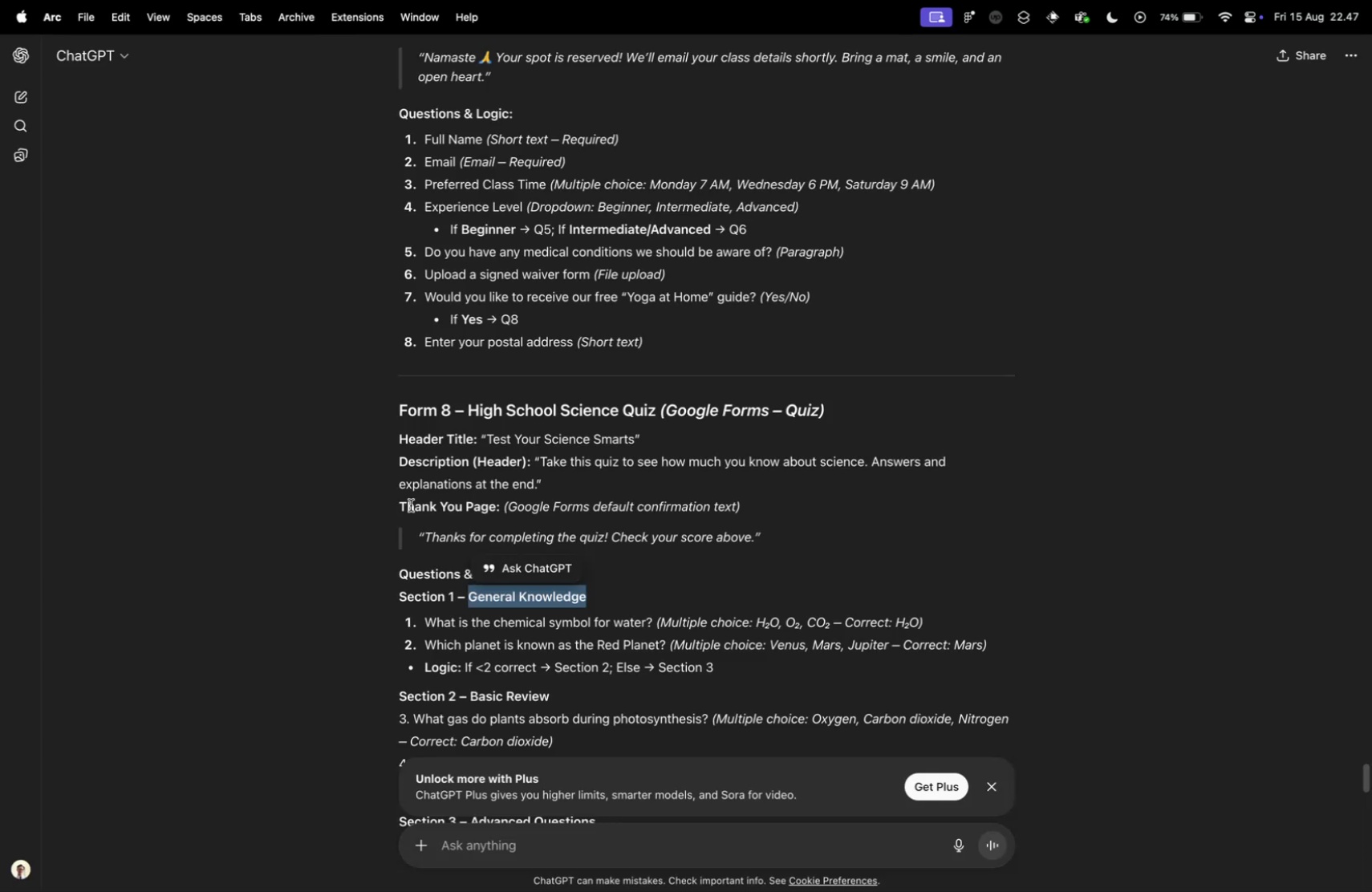 
key(Control+Tab)
 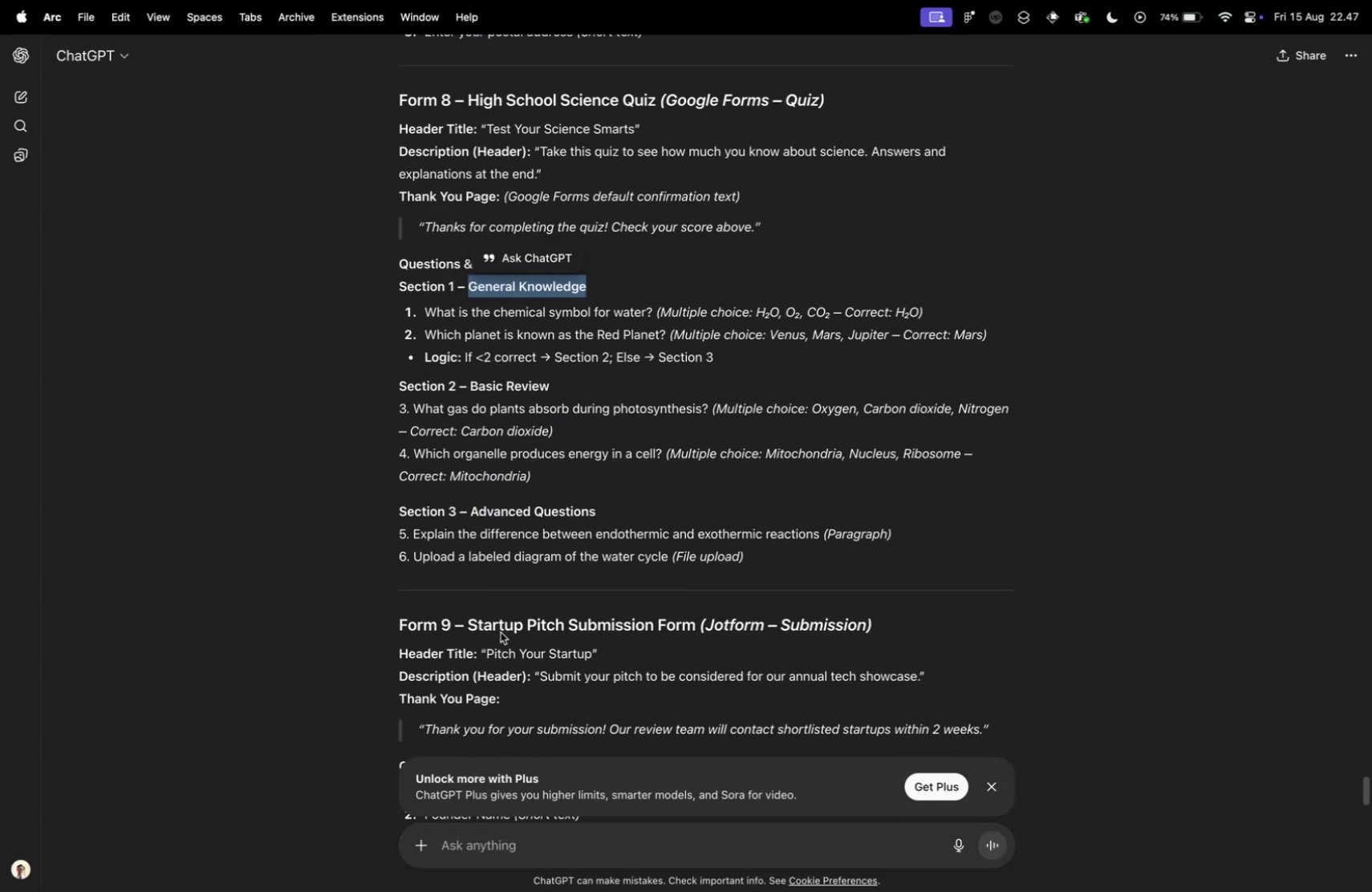 
left_click([458, 301])
 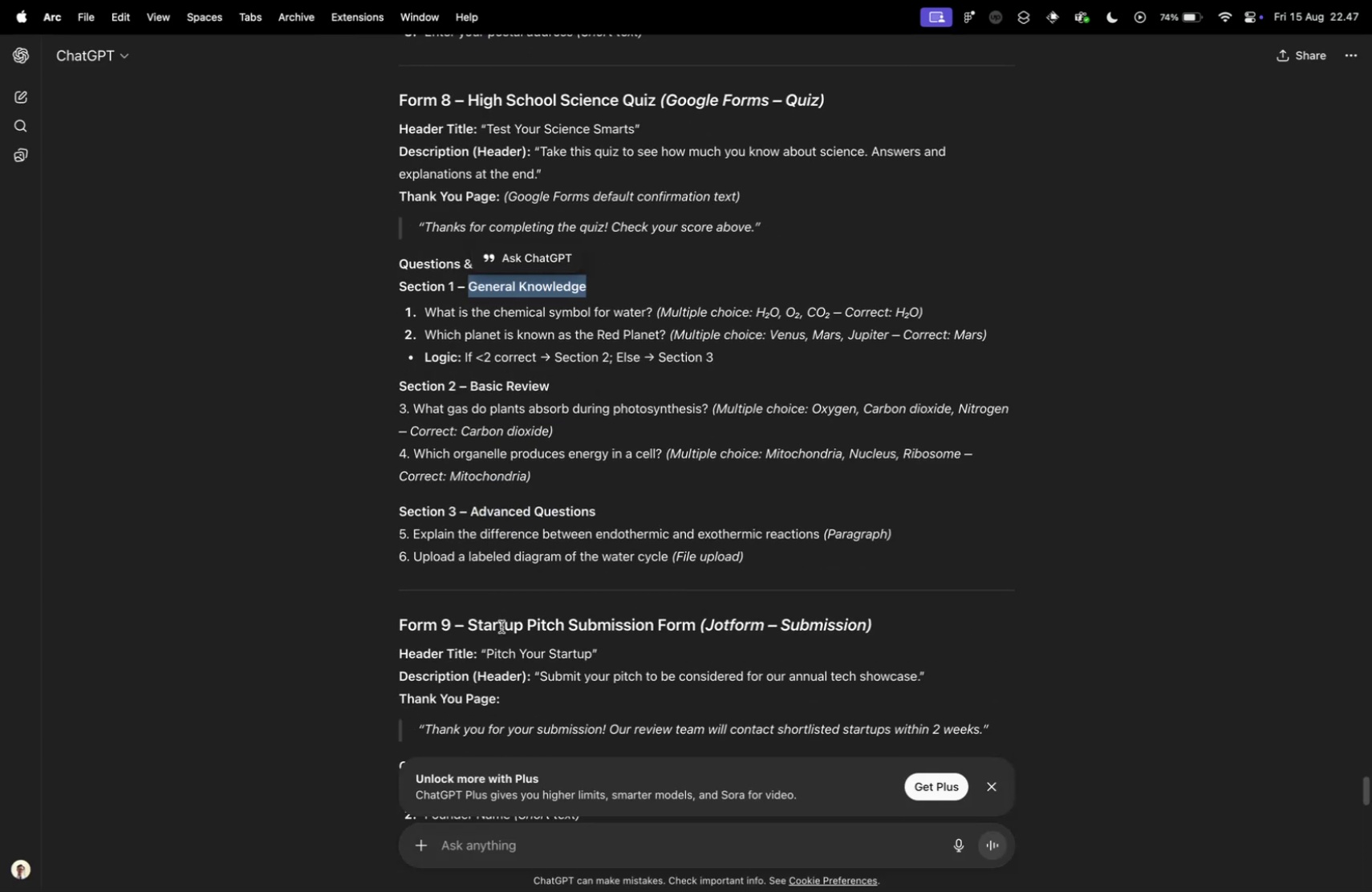 
key(Meta+V)
 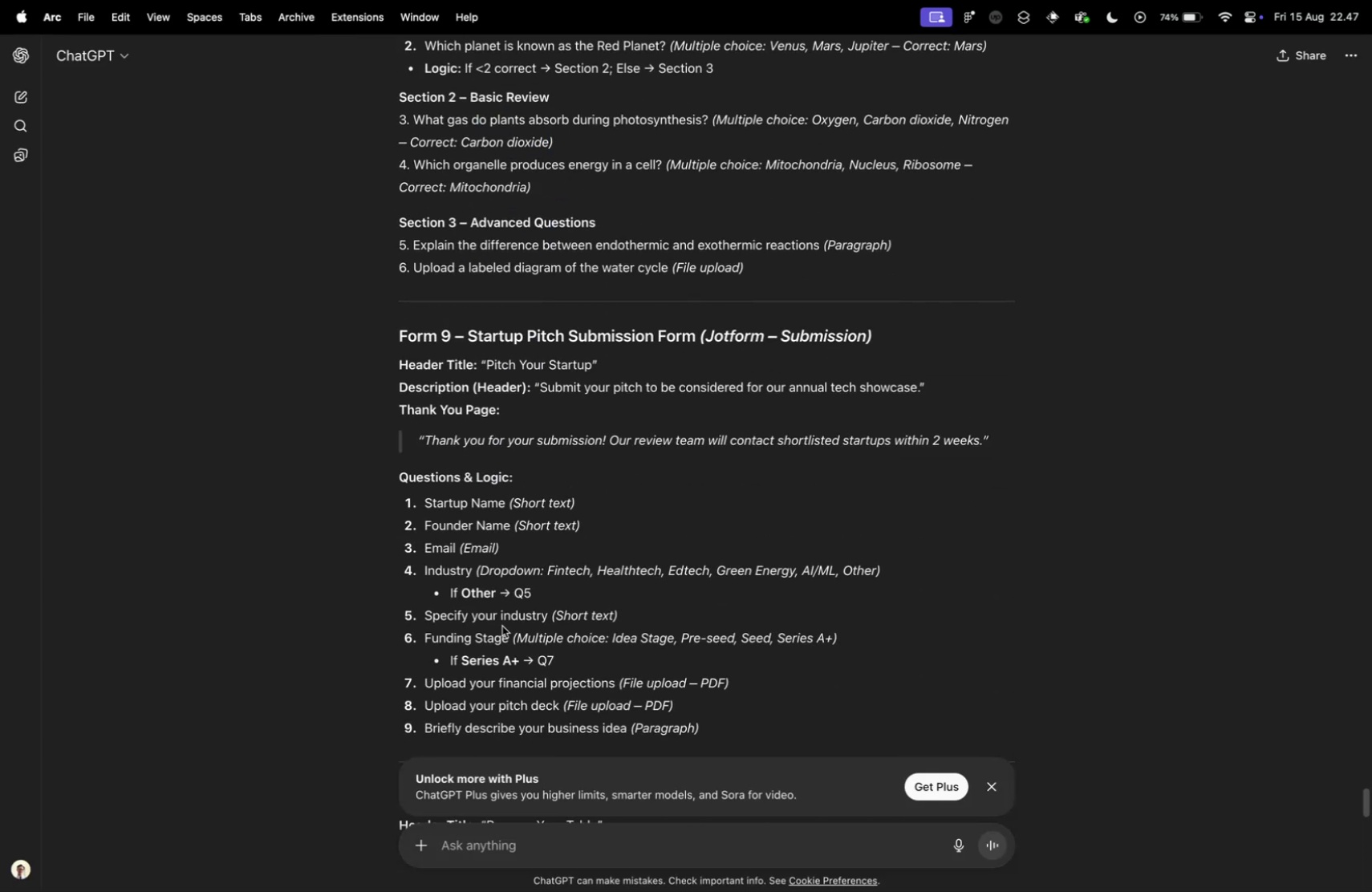 
key(Control+ControlLeft)
 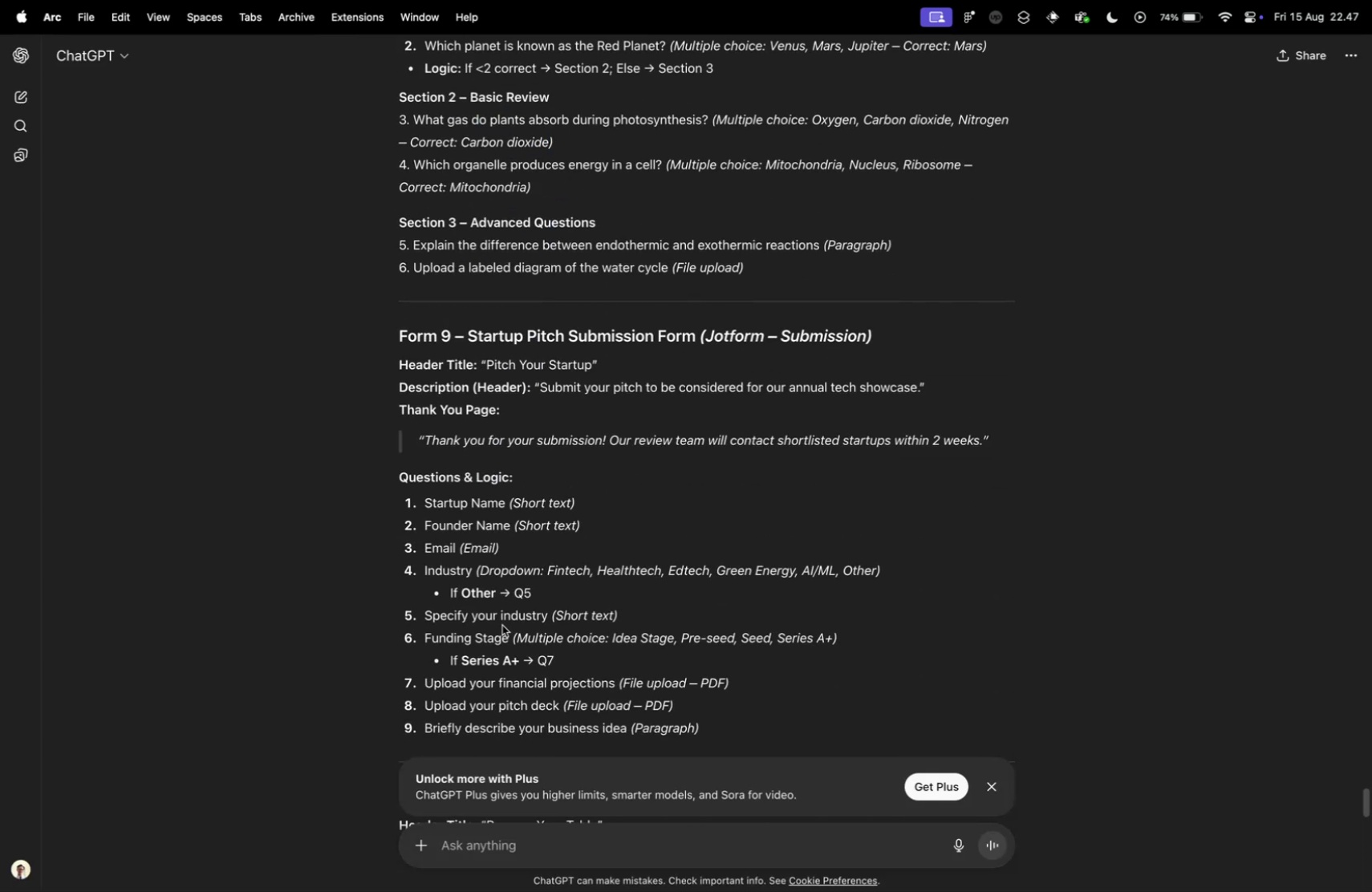 
key(Control+Tab)
 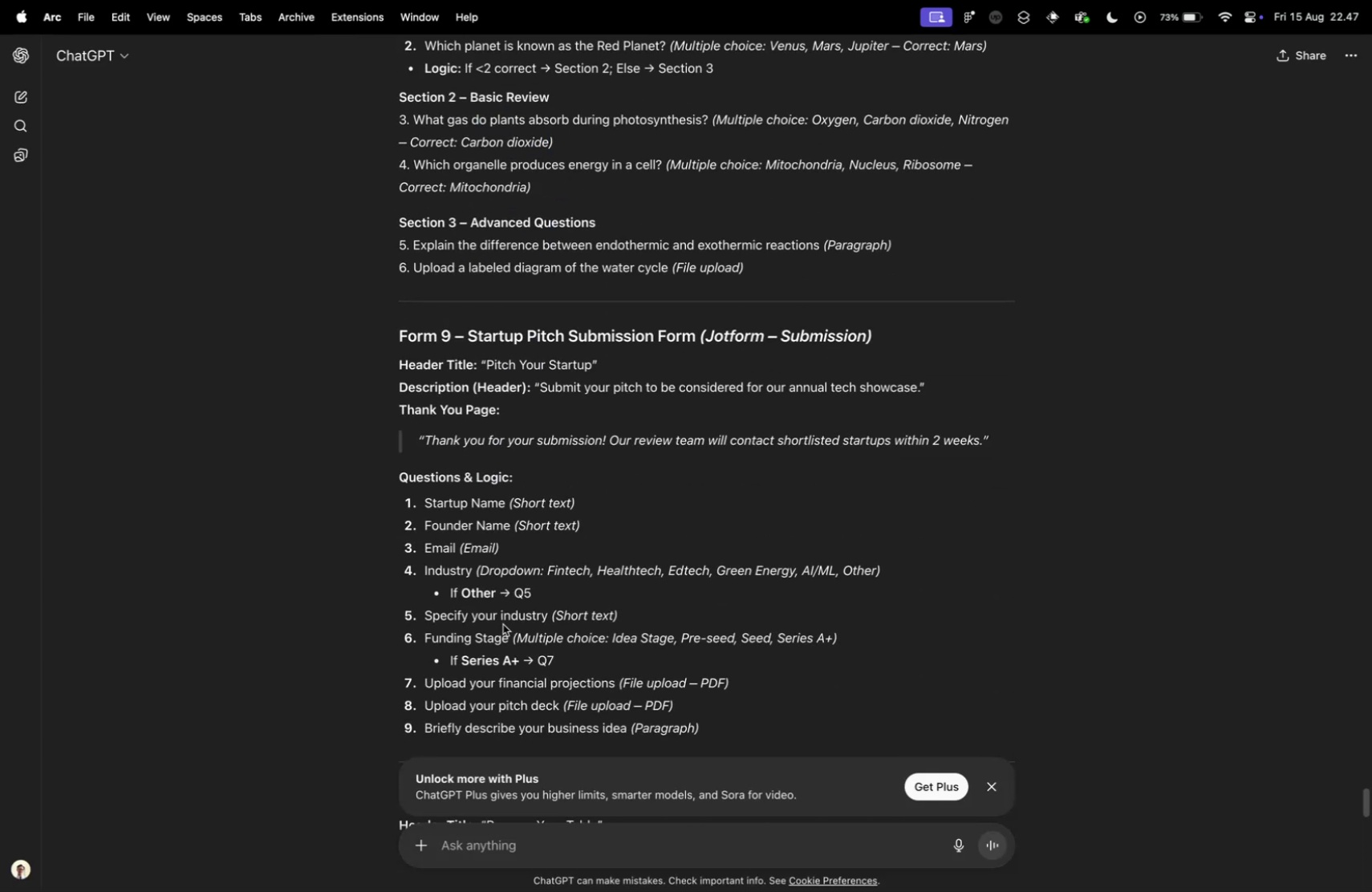 
scroll: coordinate [501, 626], scroll_direction: down, amount: 19.0
 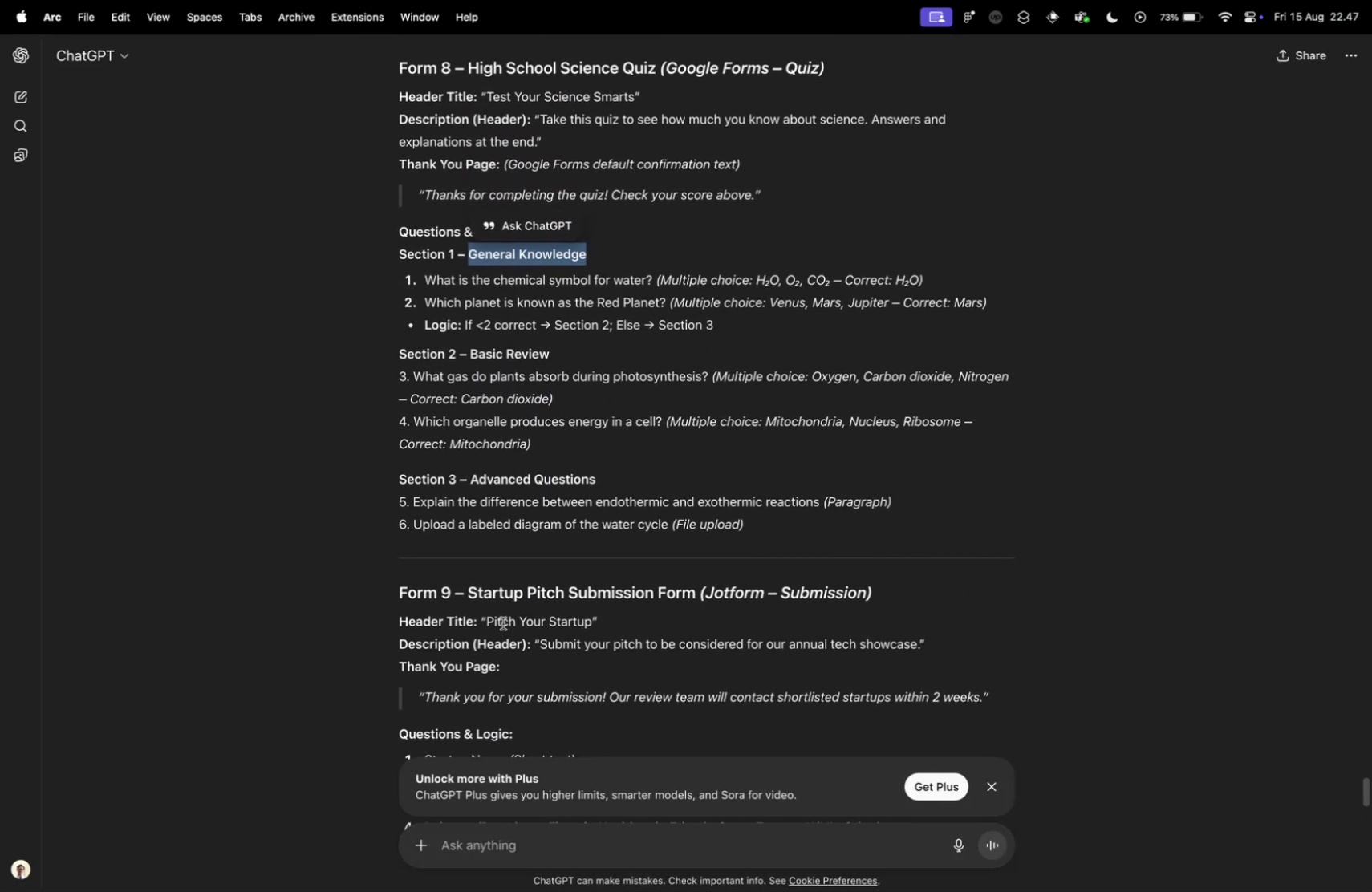 
scroll: coordinate [503, 619], scroll_direction: up, amount: 6.0
 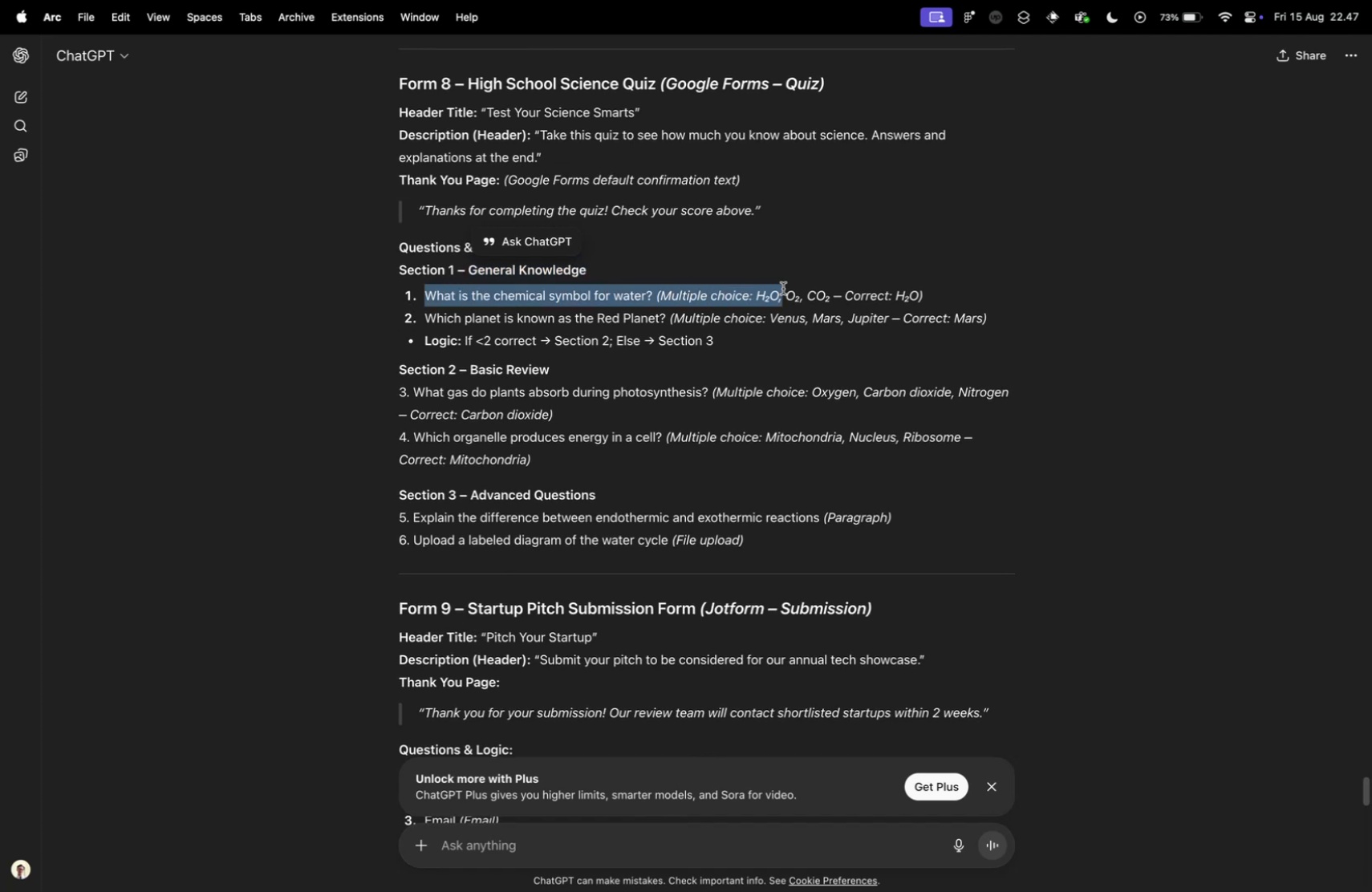 
wait(5.23)
 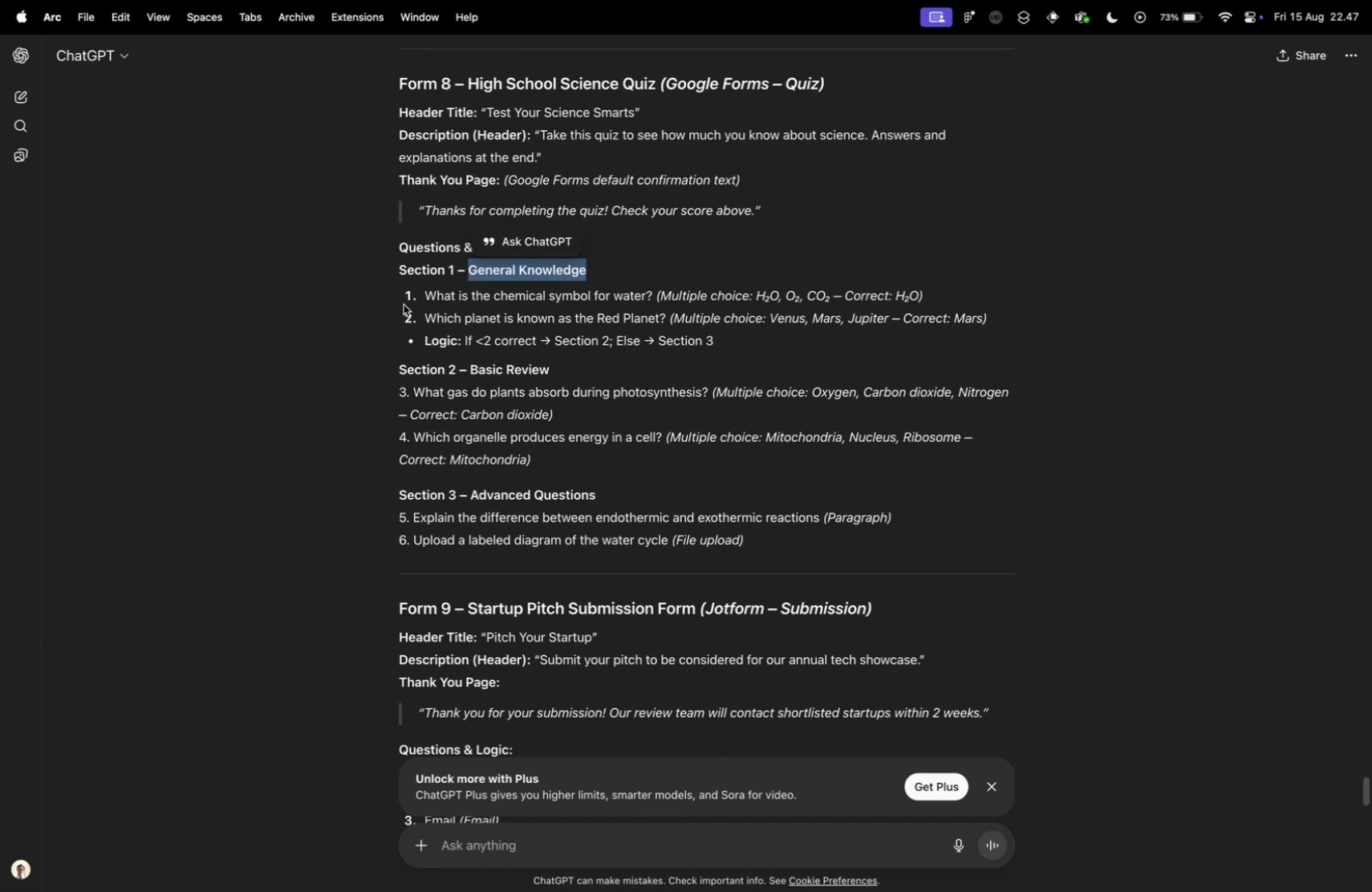 
left_click_drag(start_coordinate=[426, 296], to_coordinate=[653, 287])
 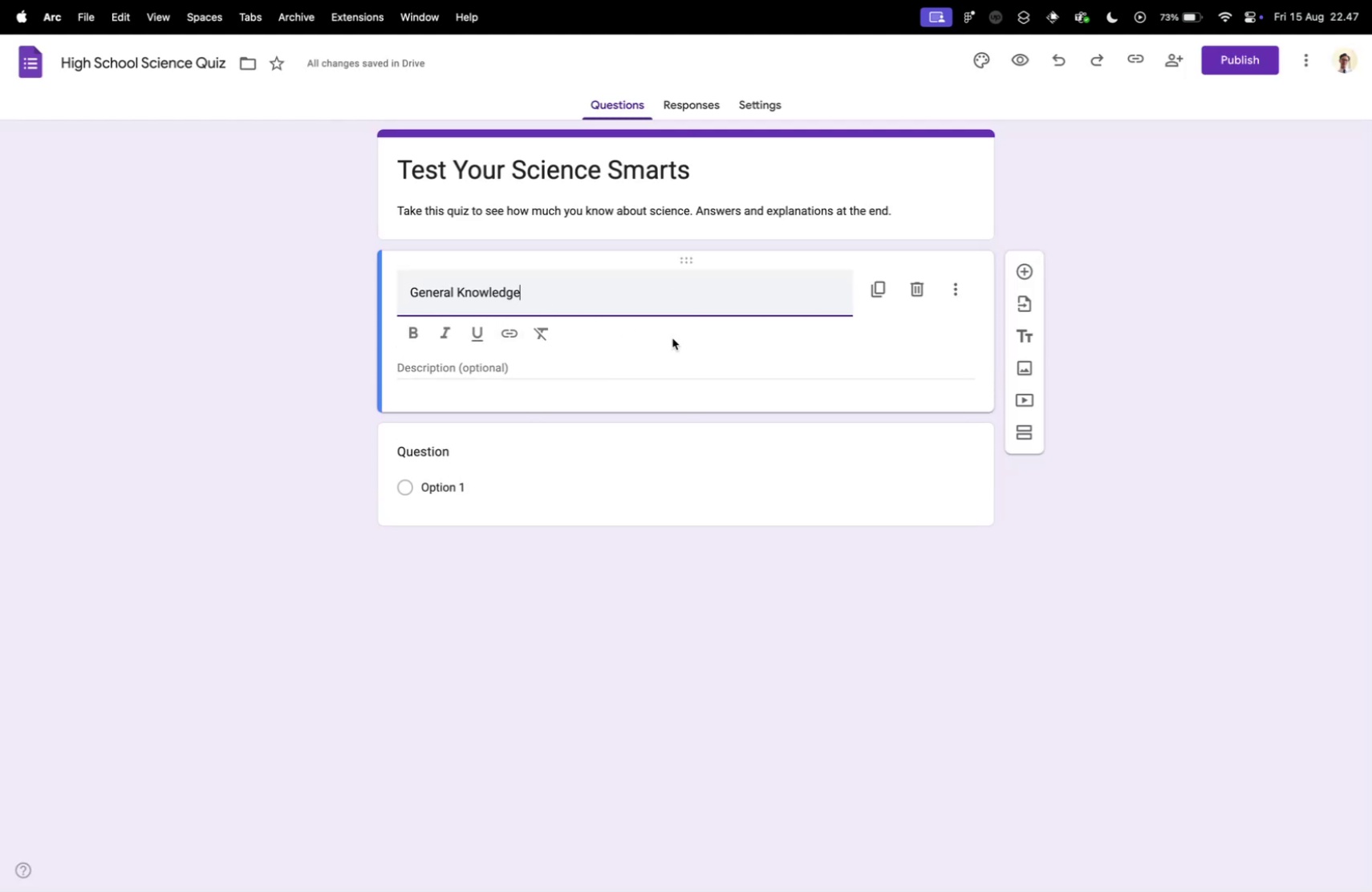 
key(Meta+CommandLeft)
 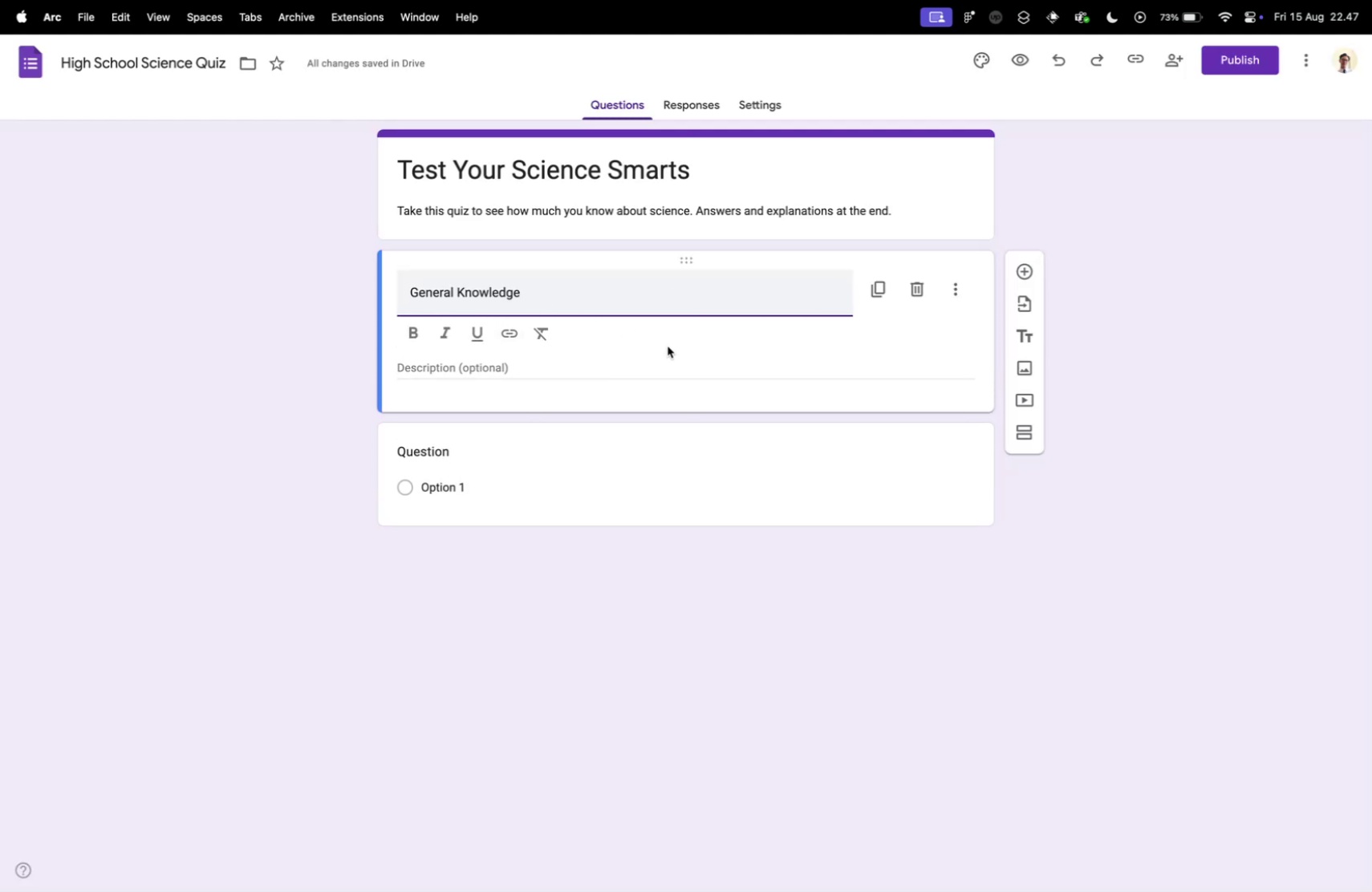 
key(Meta+C)
 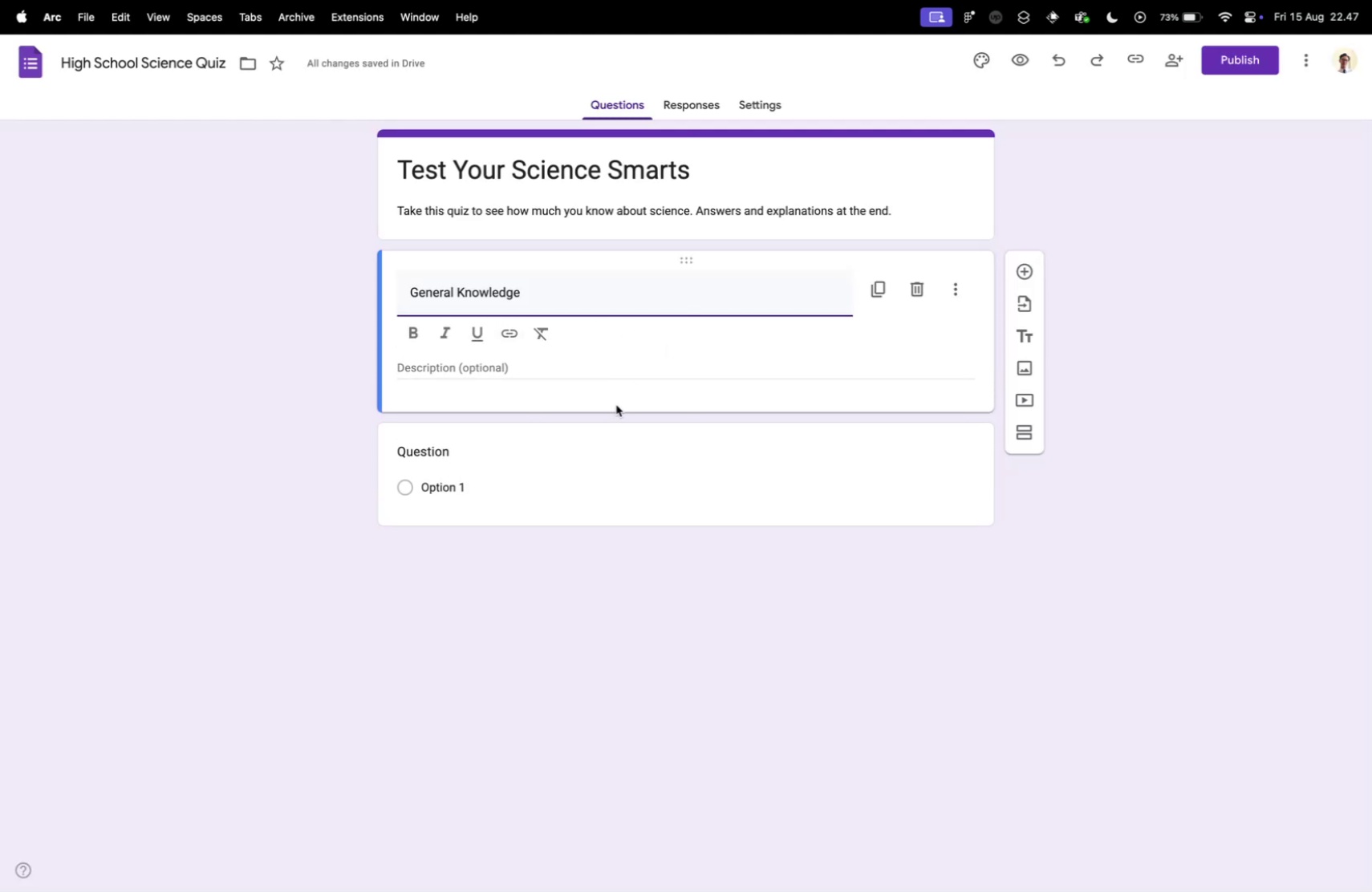 
key(Control+ControlLeft)
 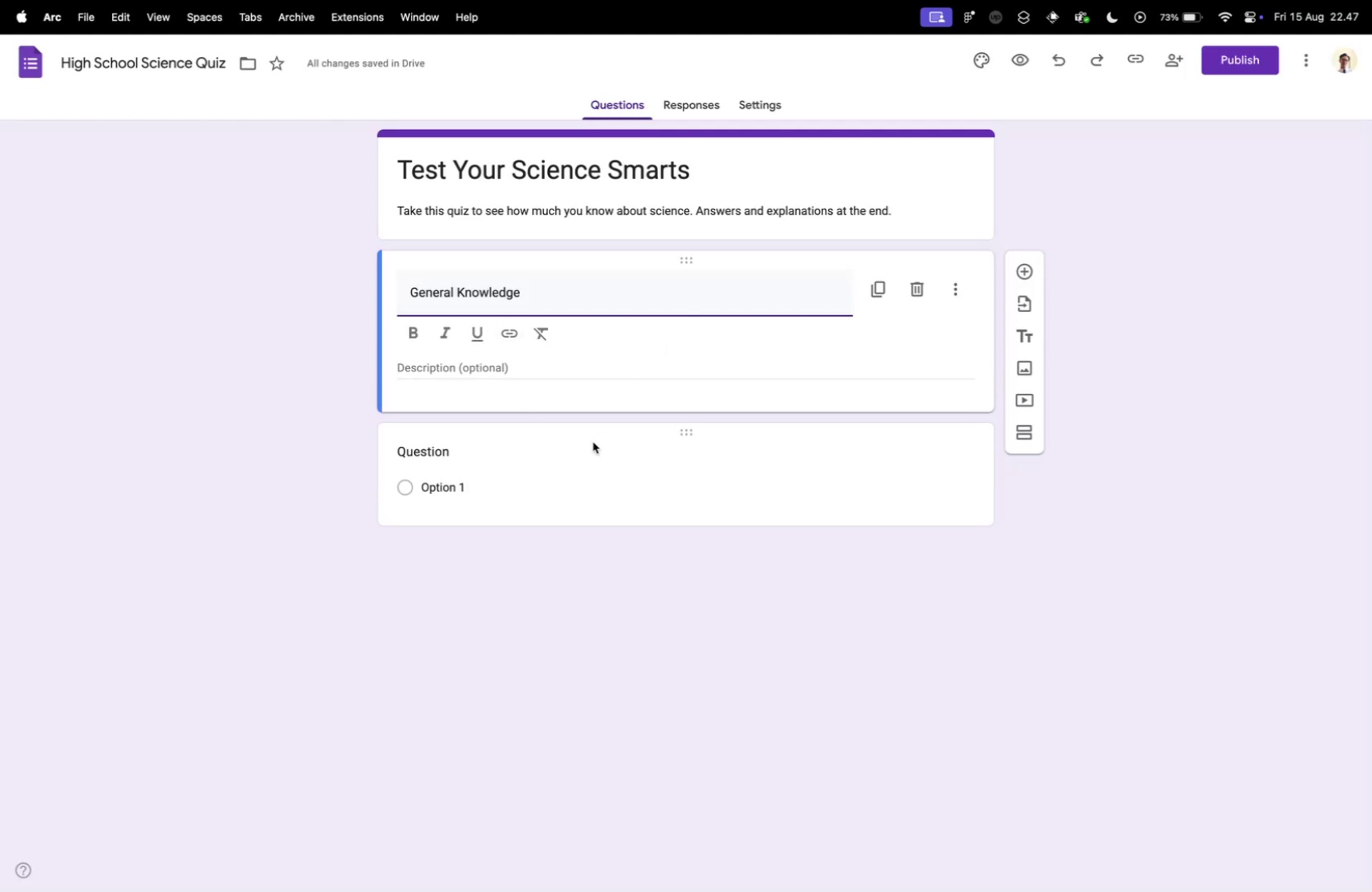 
key(Control+Tab)
 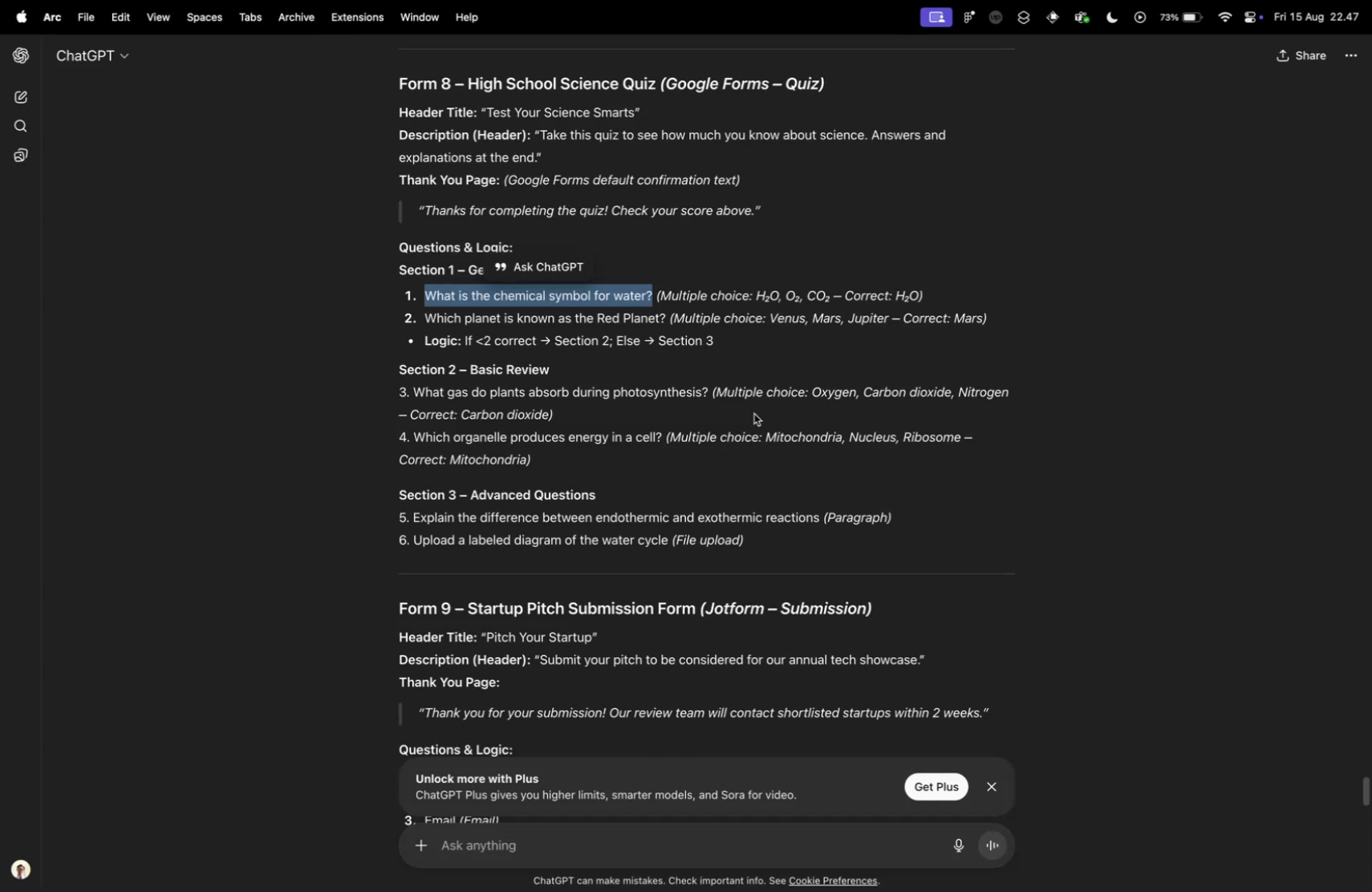 
left_click([590, 444])
 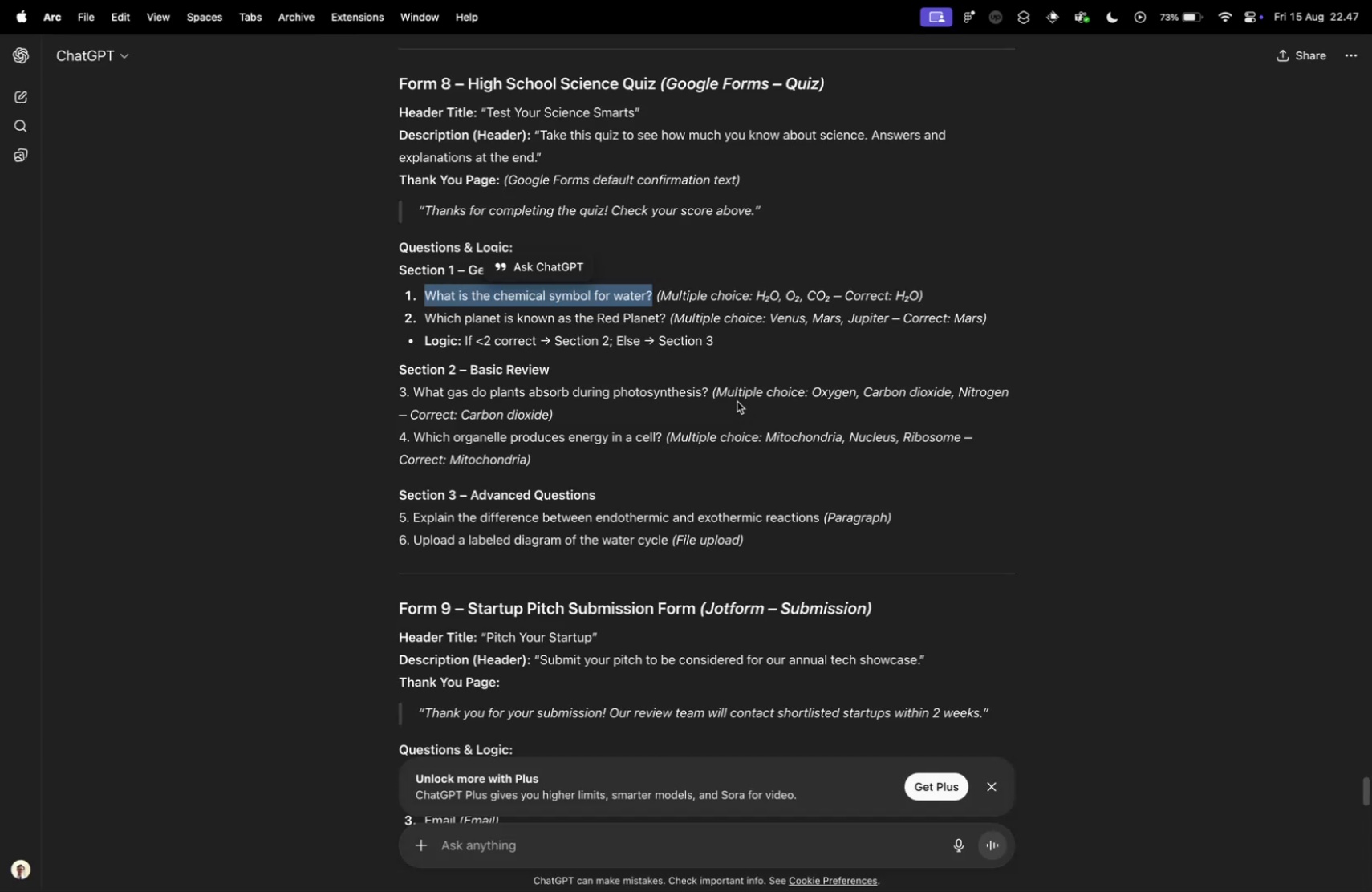 
key(Meta+V)
 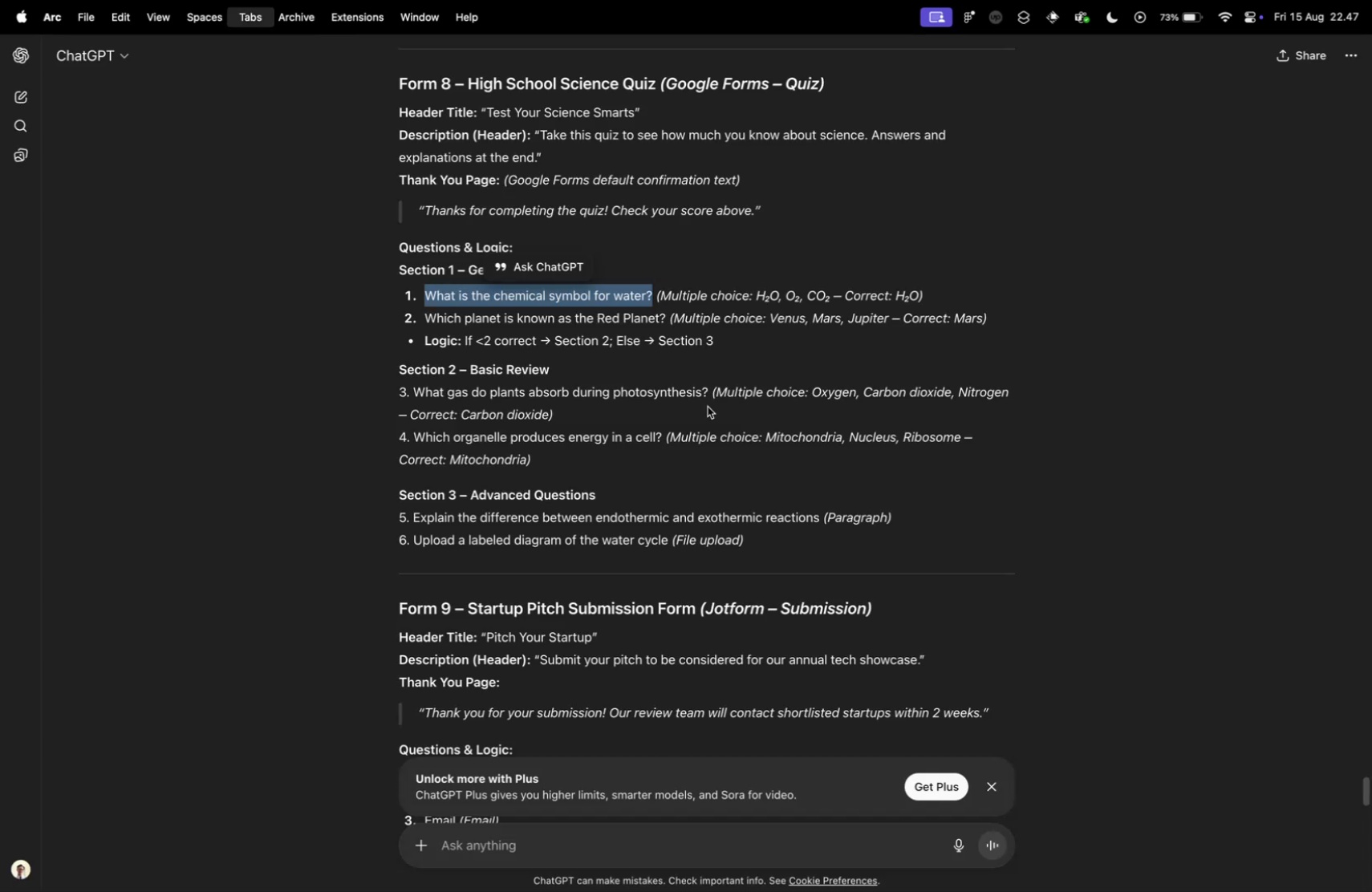 
key(Control+ControlLeft)
 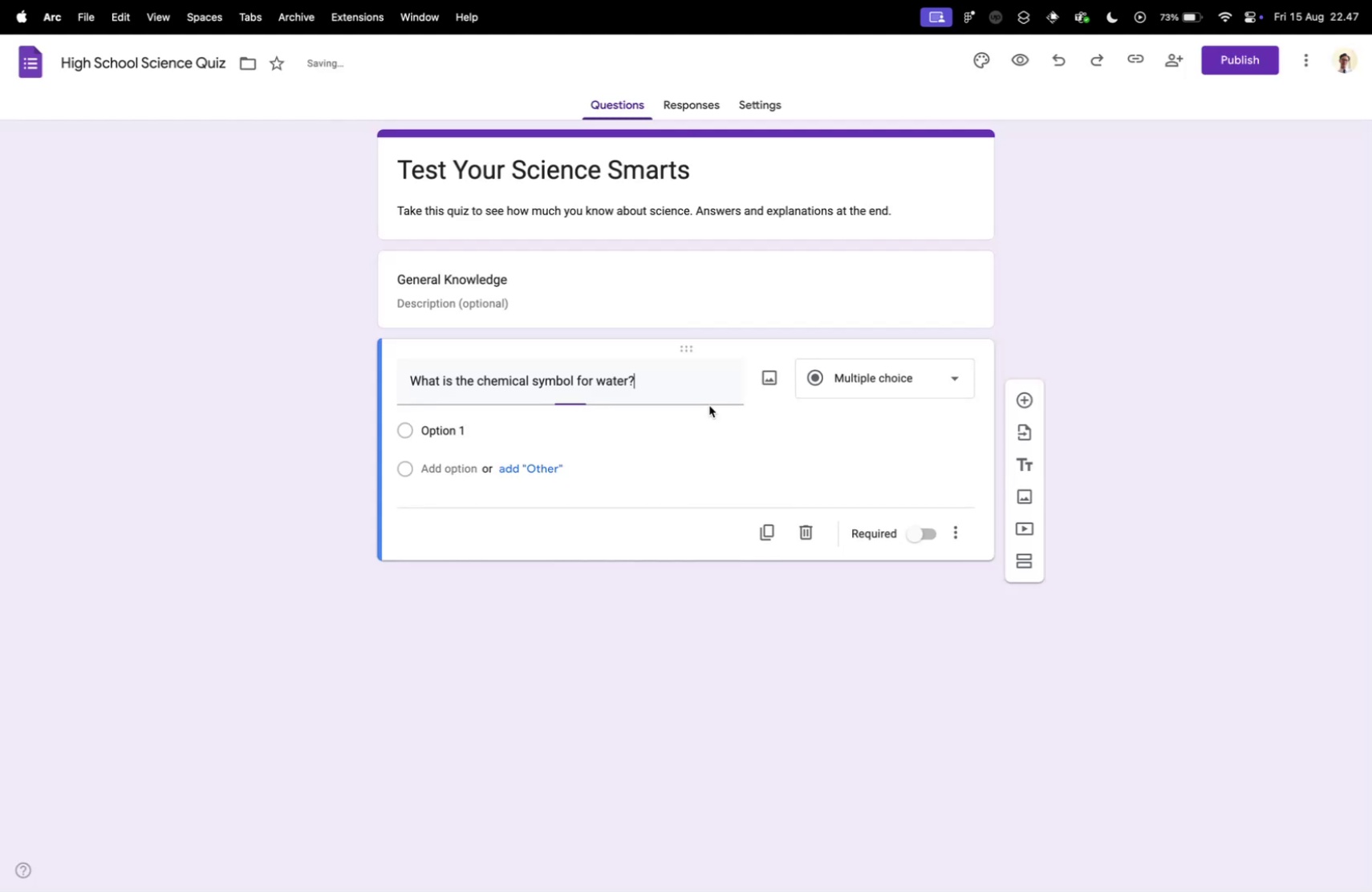 
key(Control+Tab)
 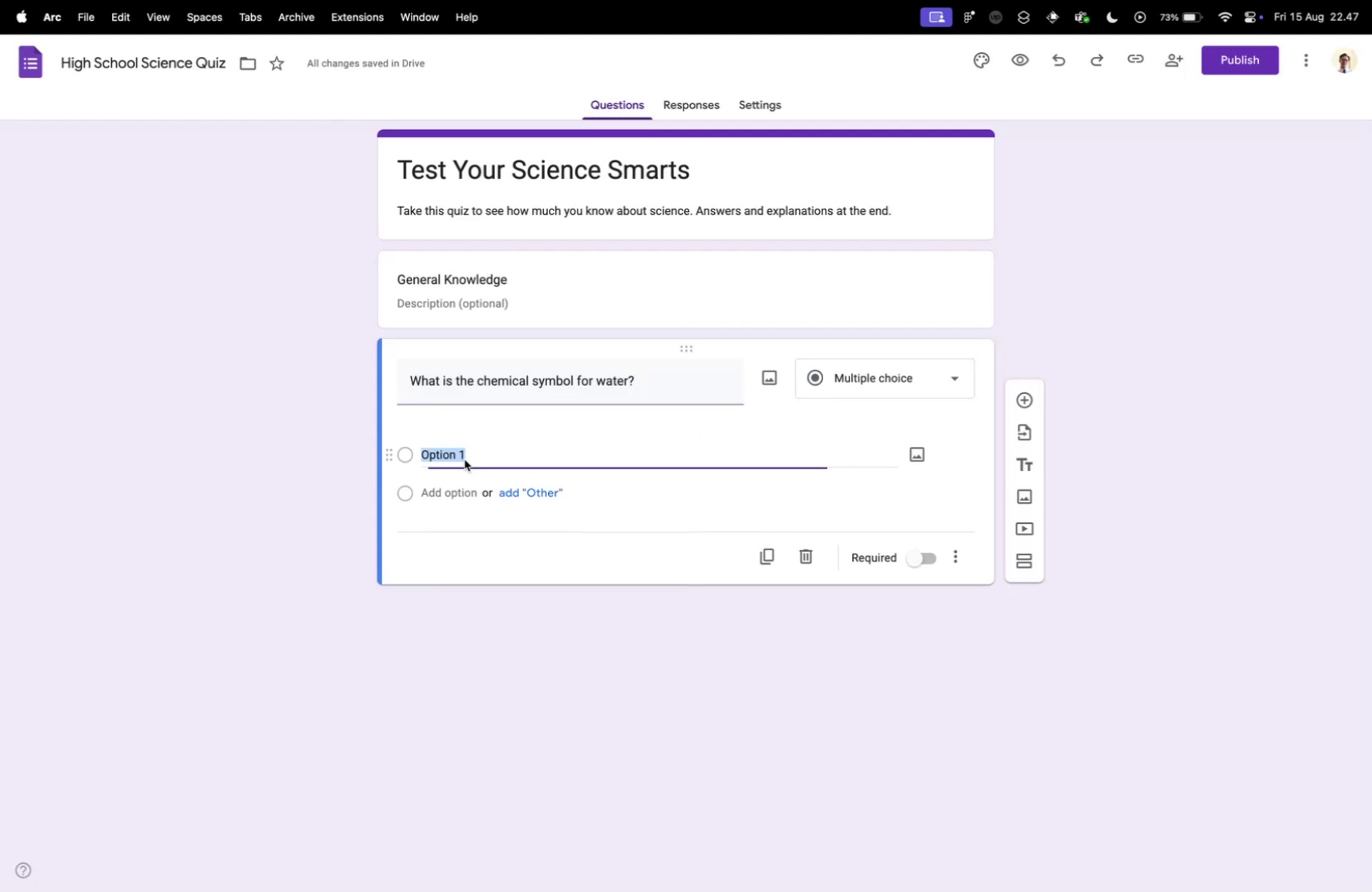 
key(Control+ControlLeft)
 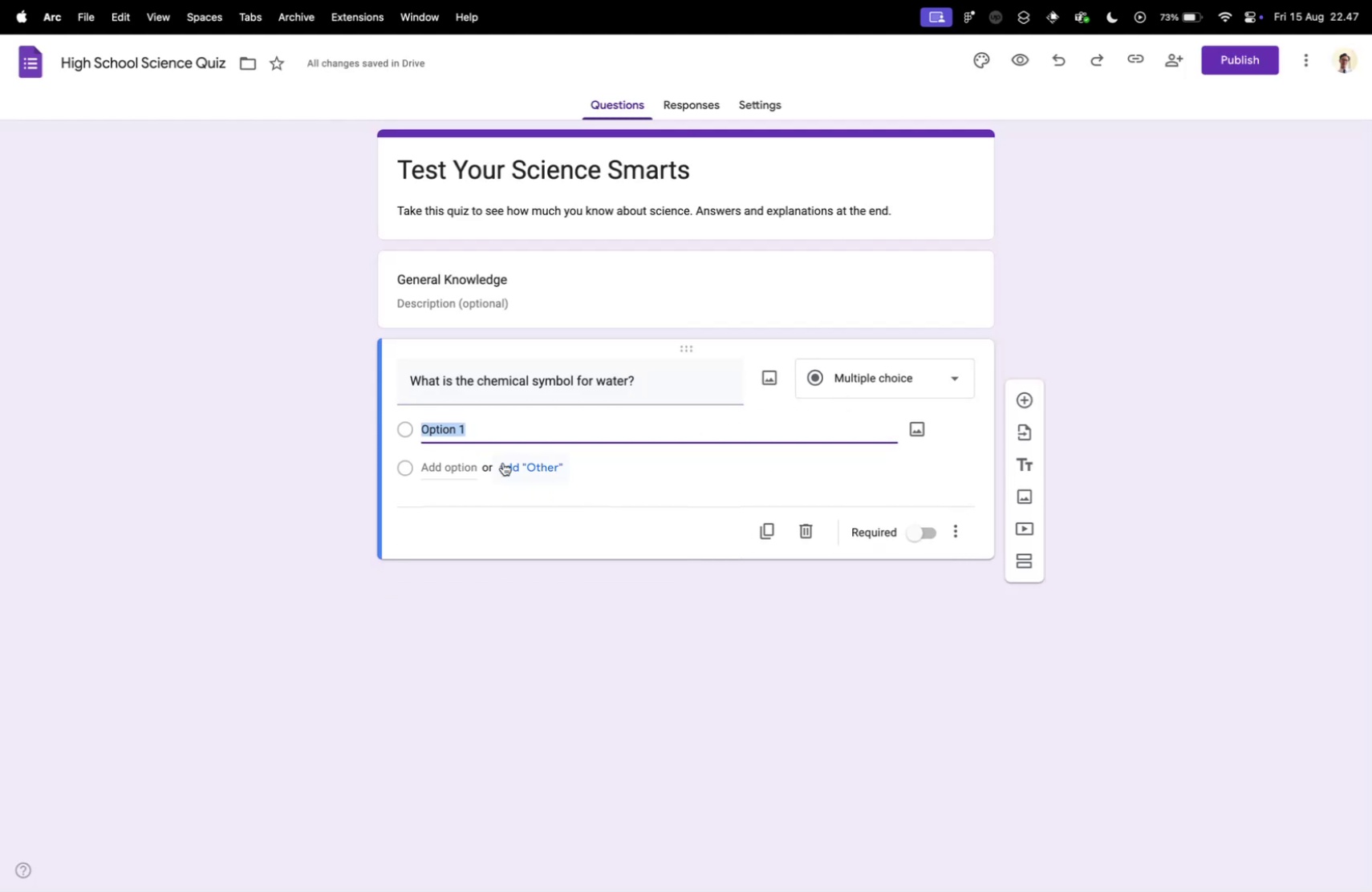 
key(Control+Tab)
 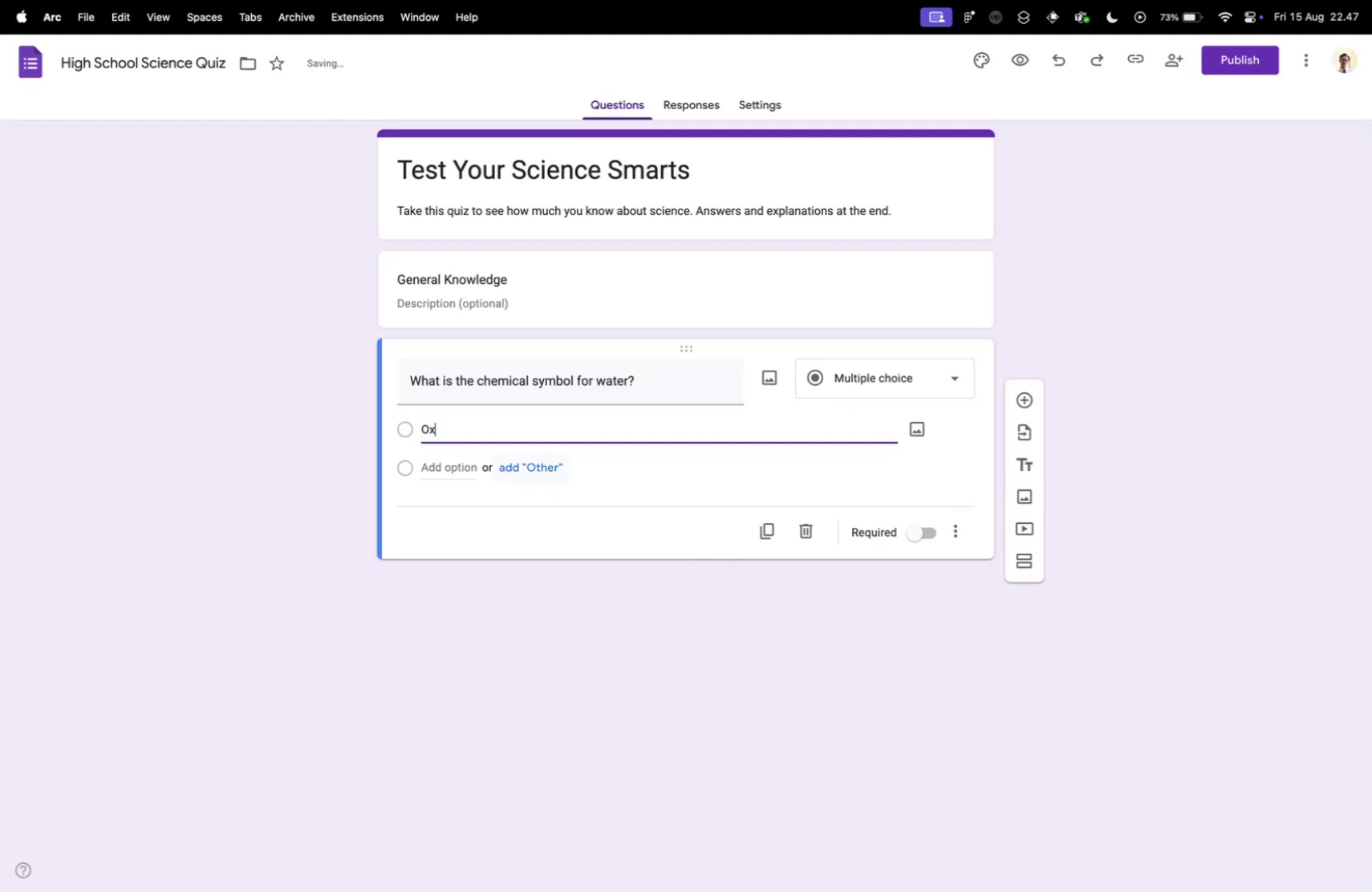 
left_click([465, 459])
 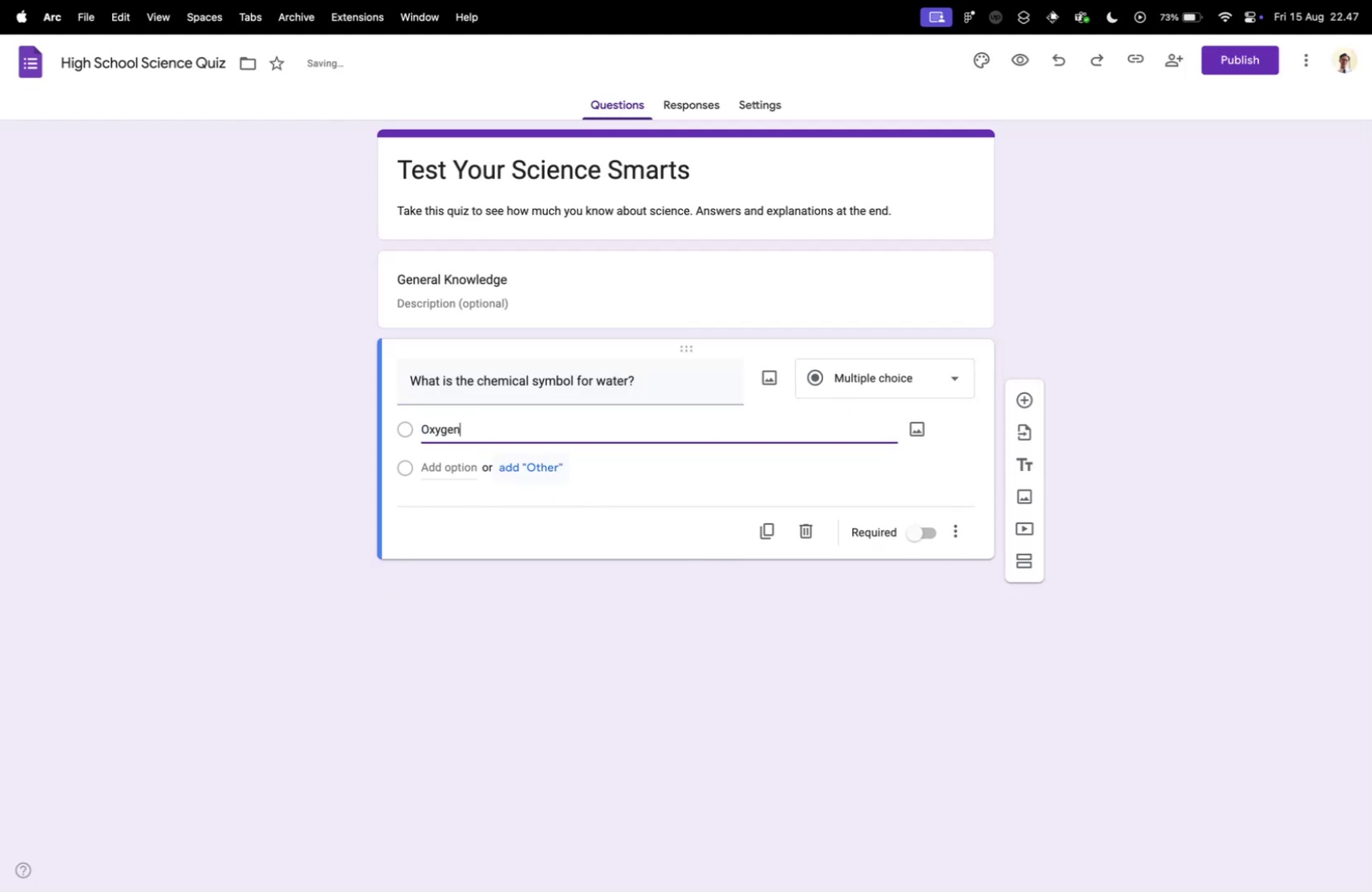 
type(Oxygen)
 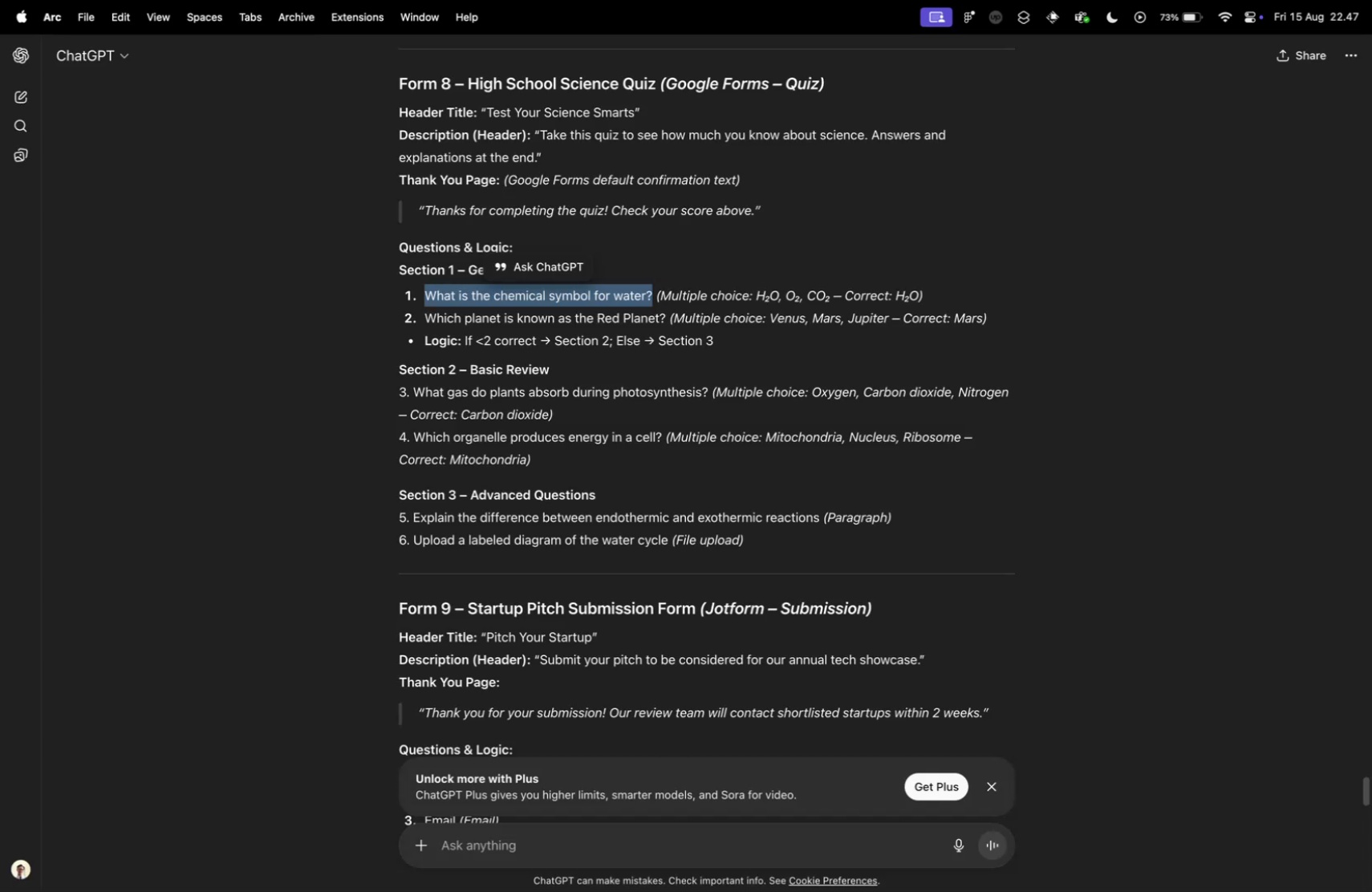 
key(Control+ControlLeft)
 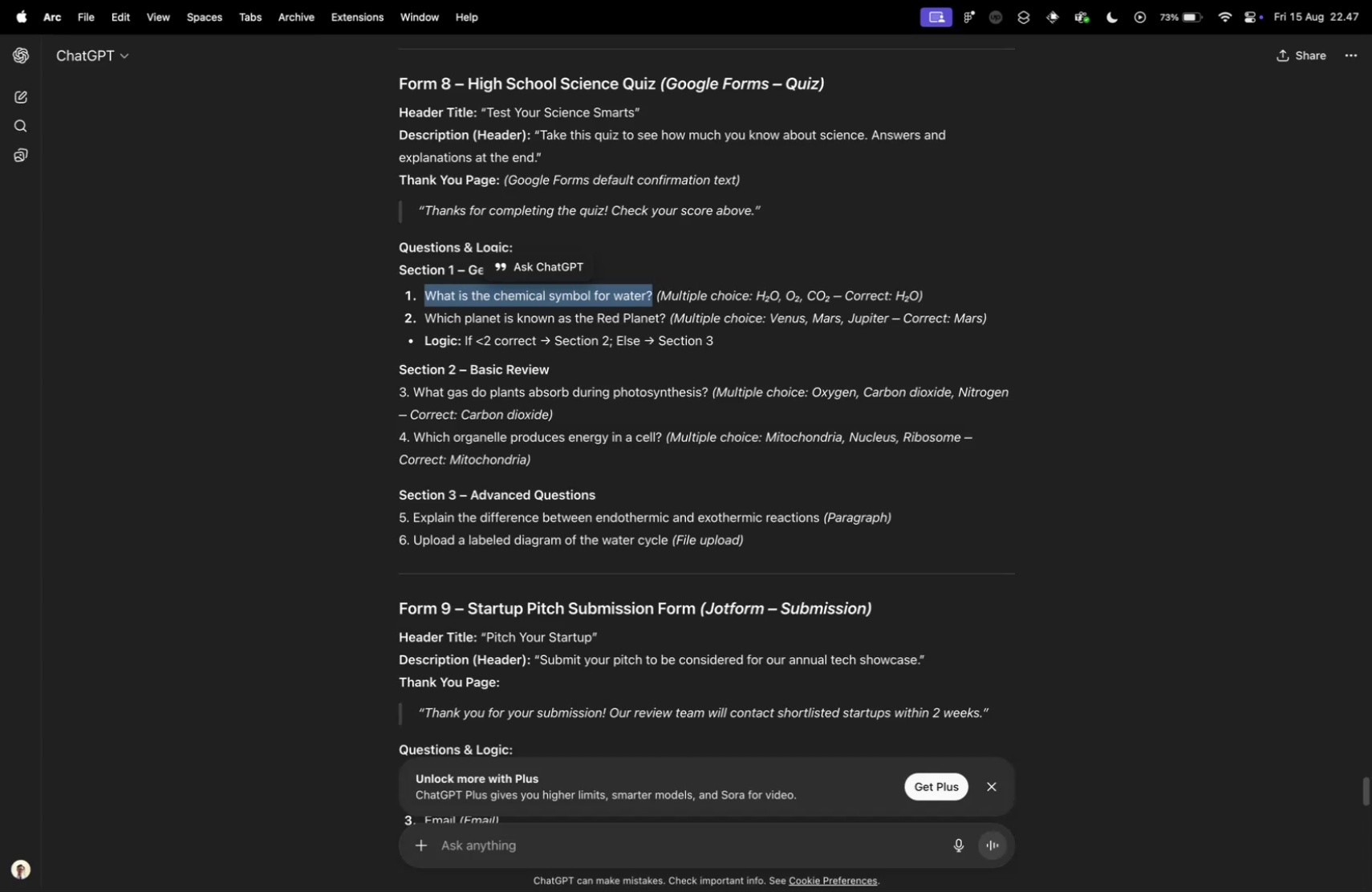 
key(Control+Tab)
 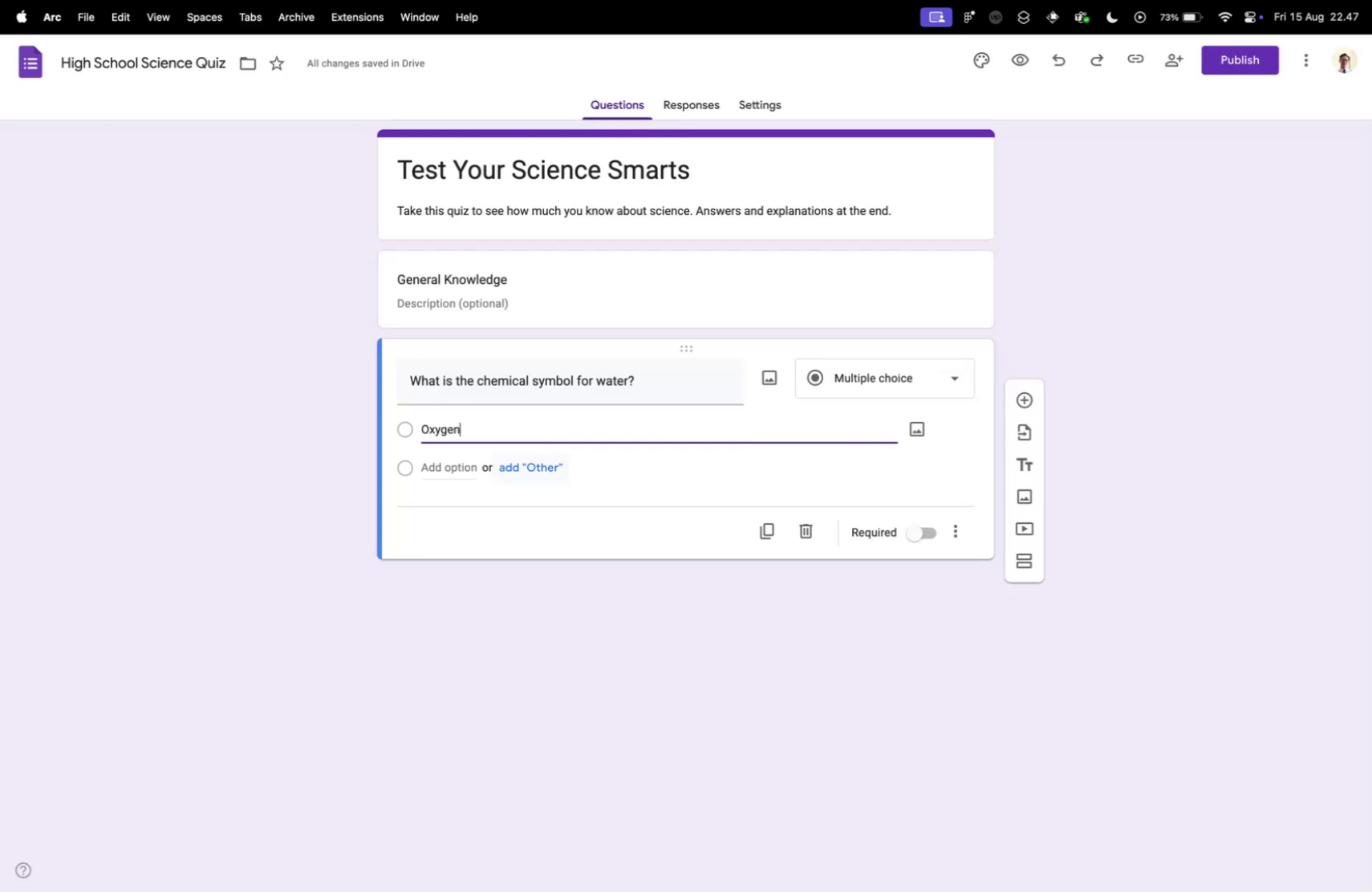 
key(Control+ControlLeft)
 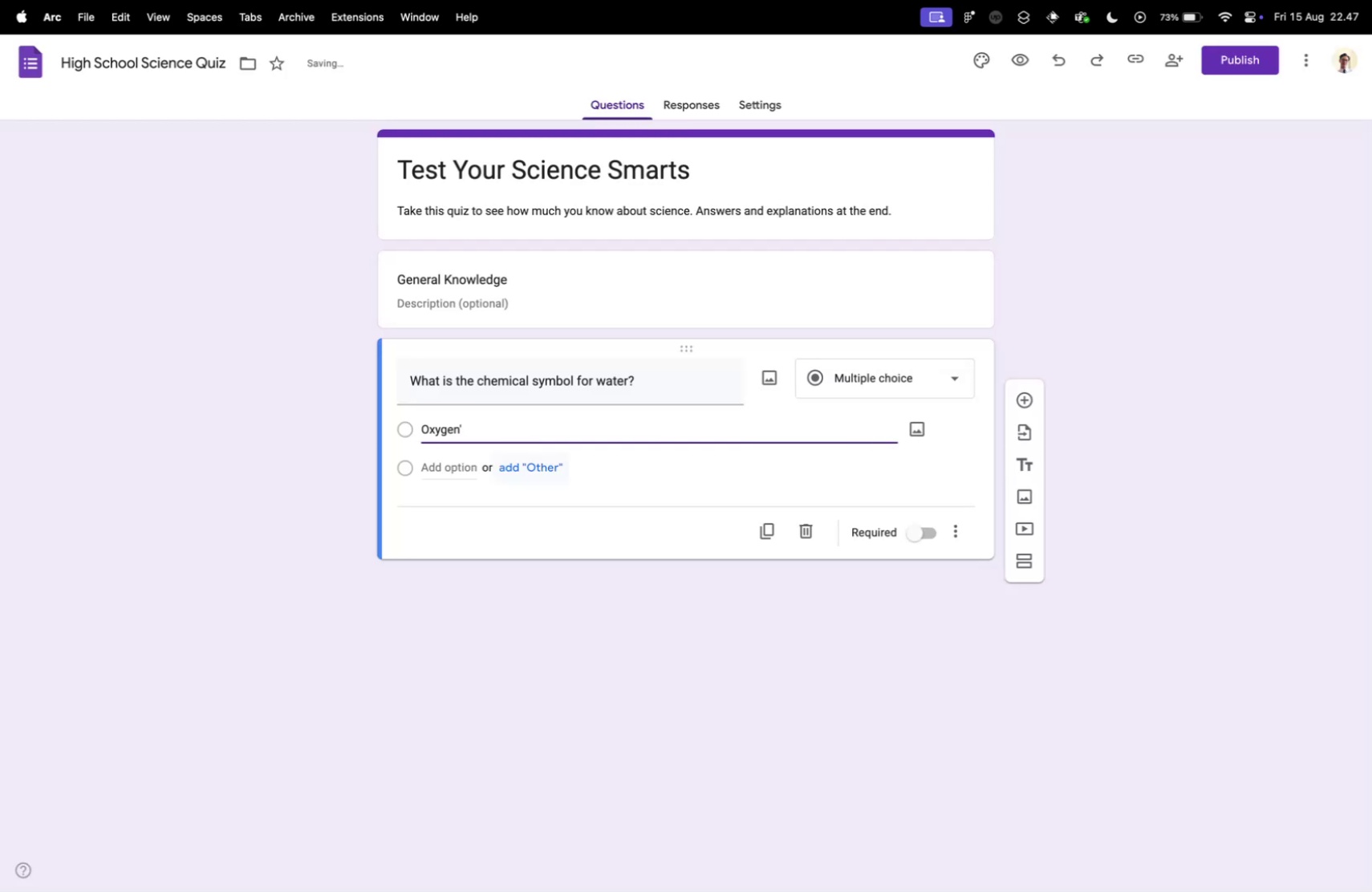 
key(Control+ControlLeft)
 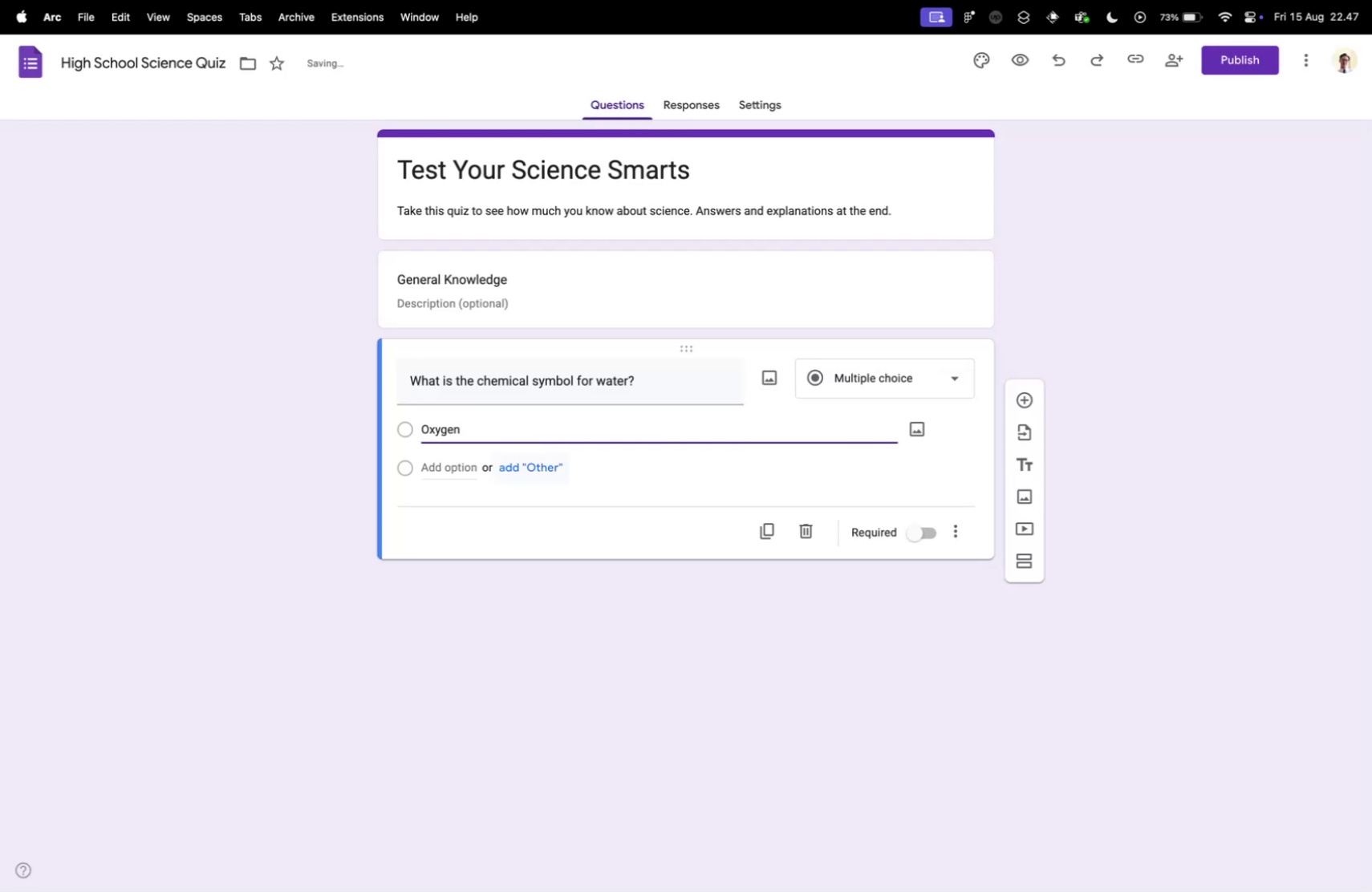 
key(Control+Tab)
 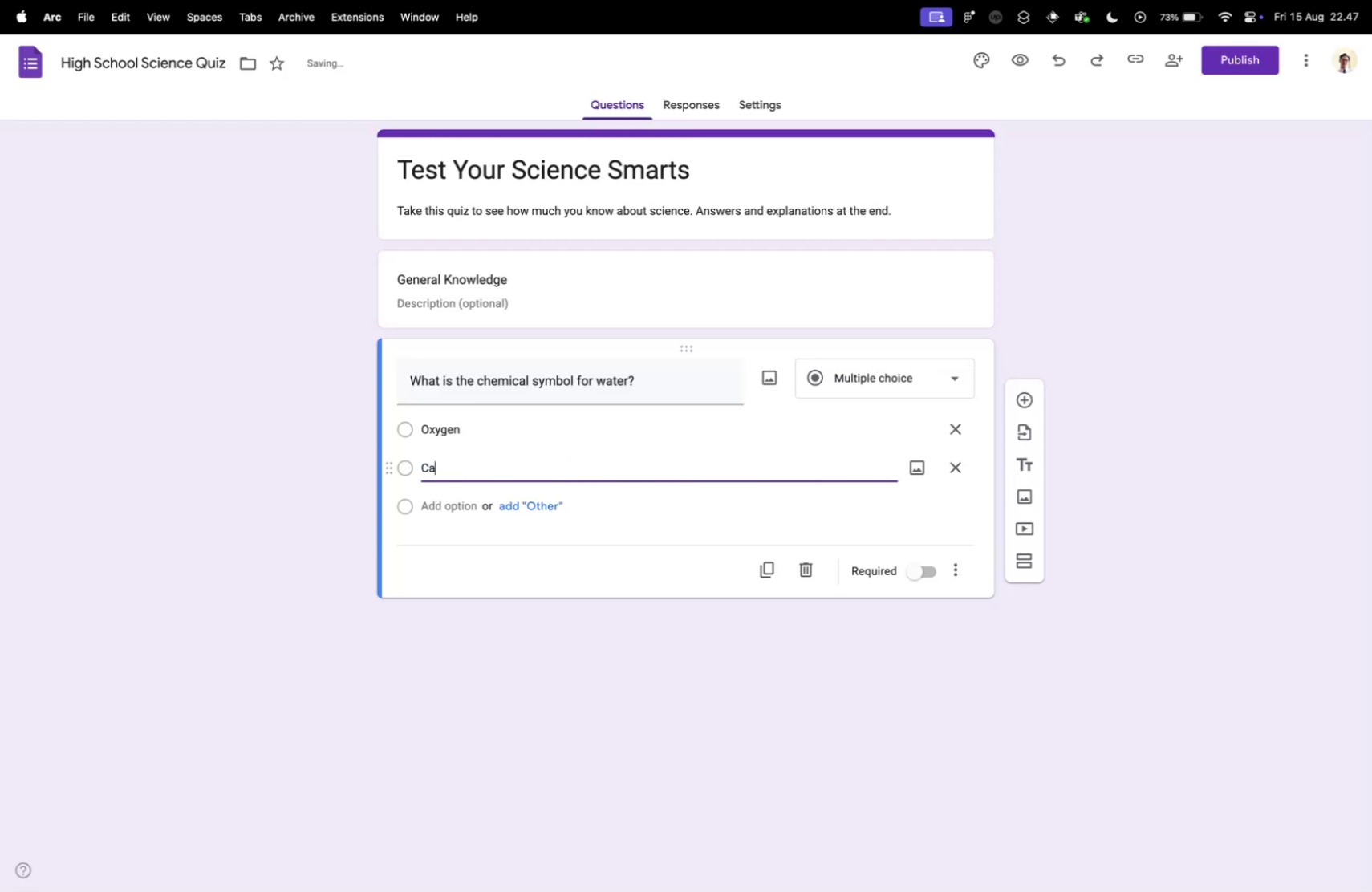 
key(Quote)
 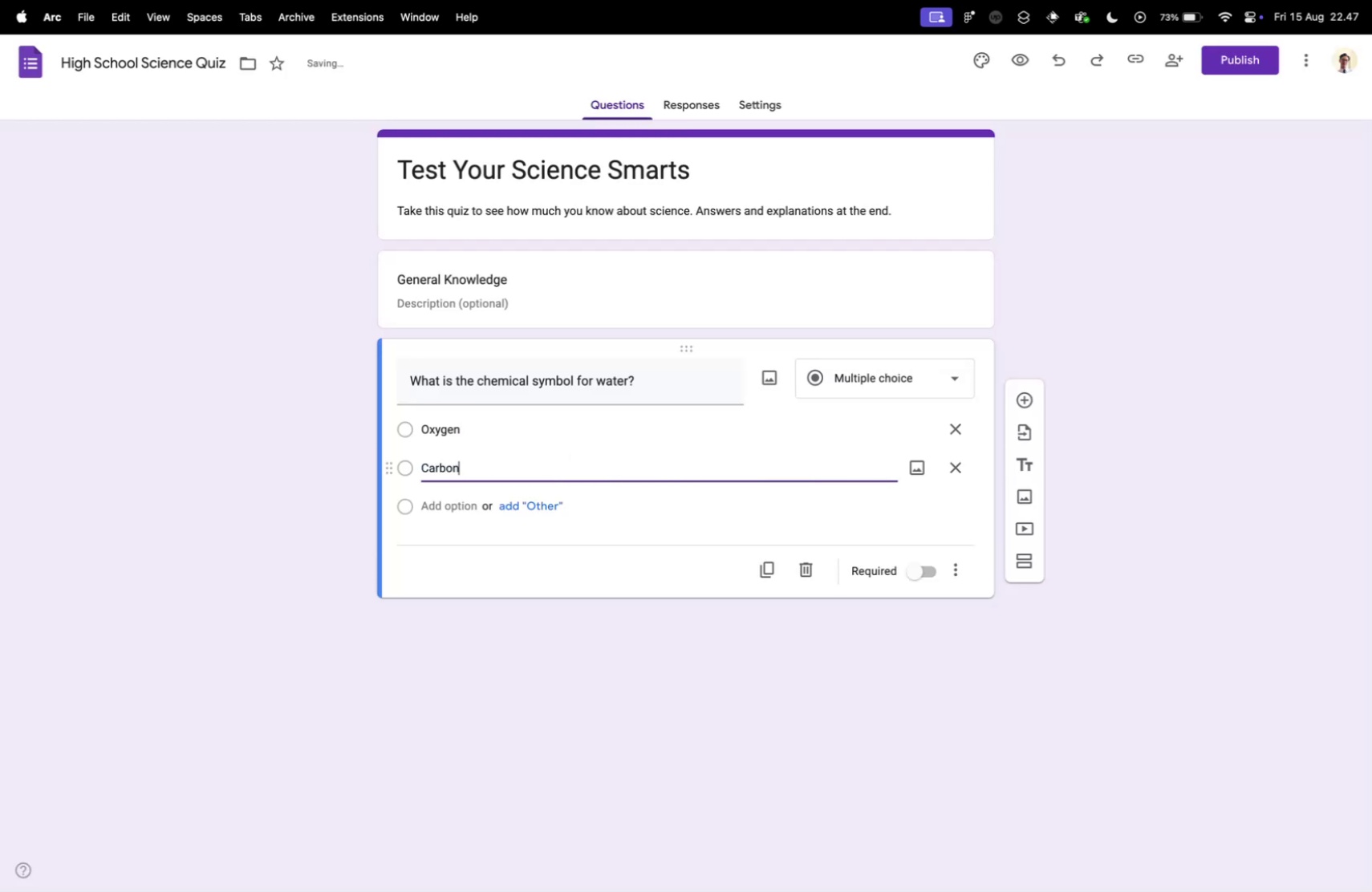 
key(Backspace)
 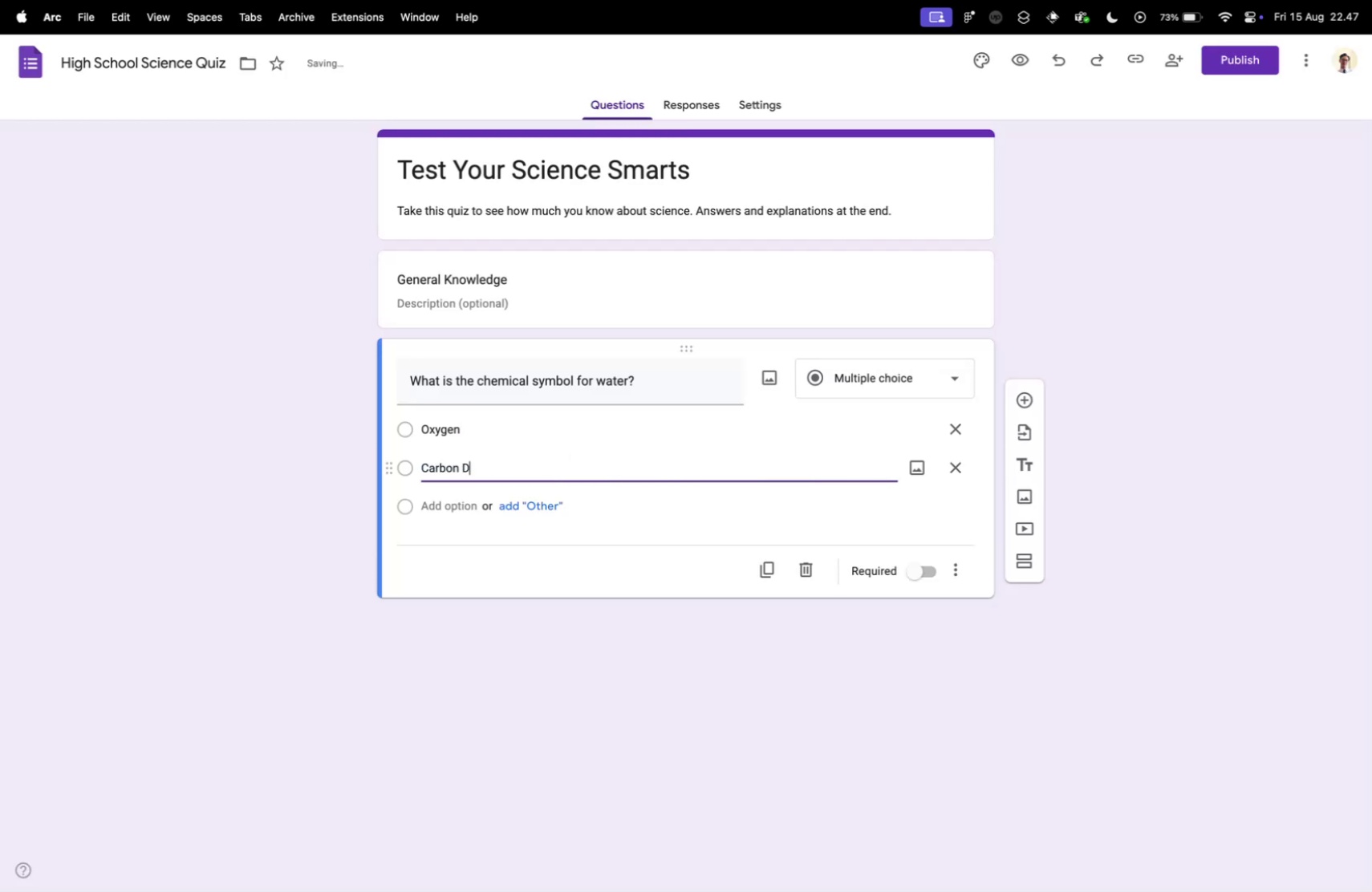 
key(Enter)
 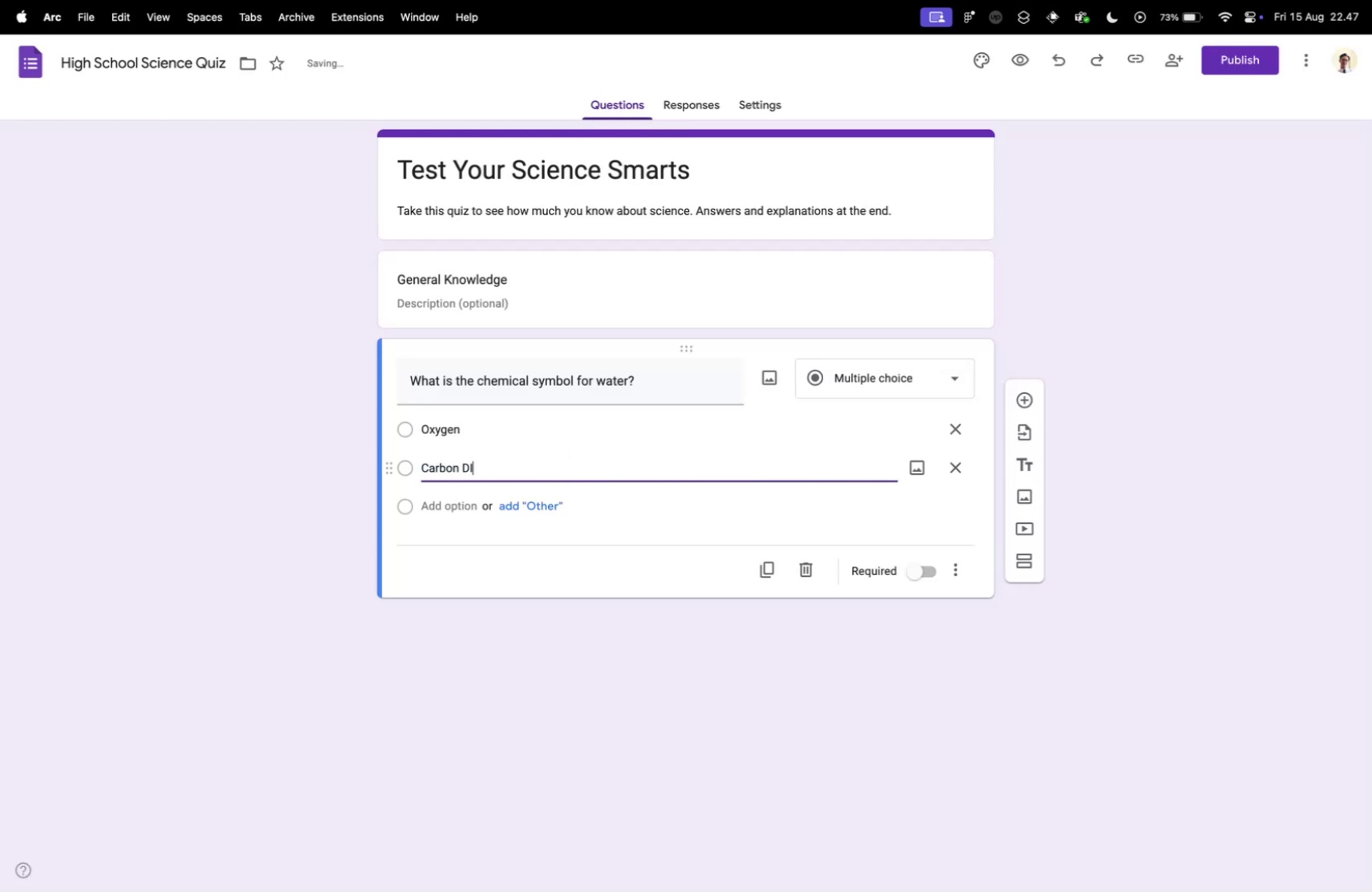 
type(Carbon DIoxe)
 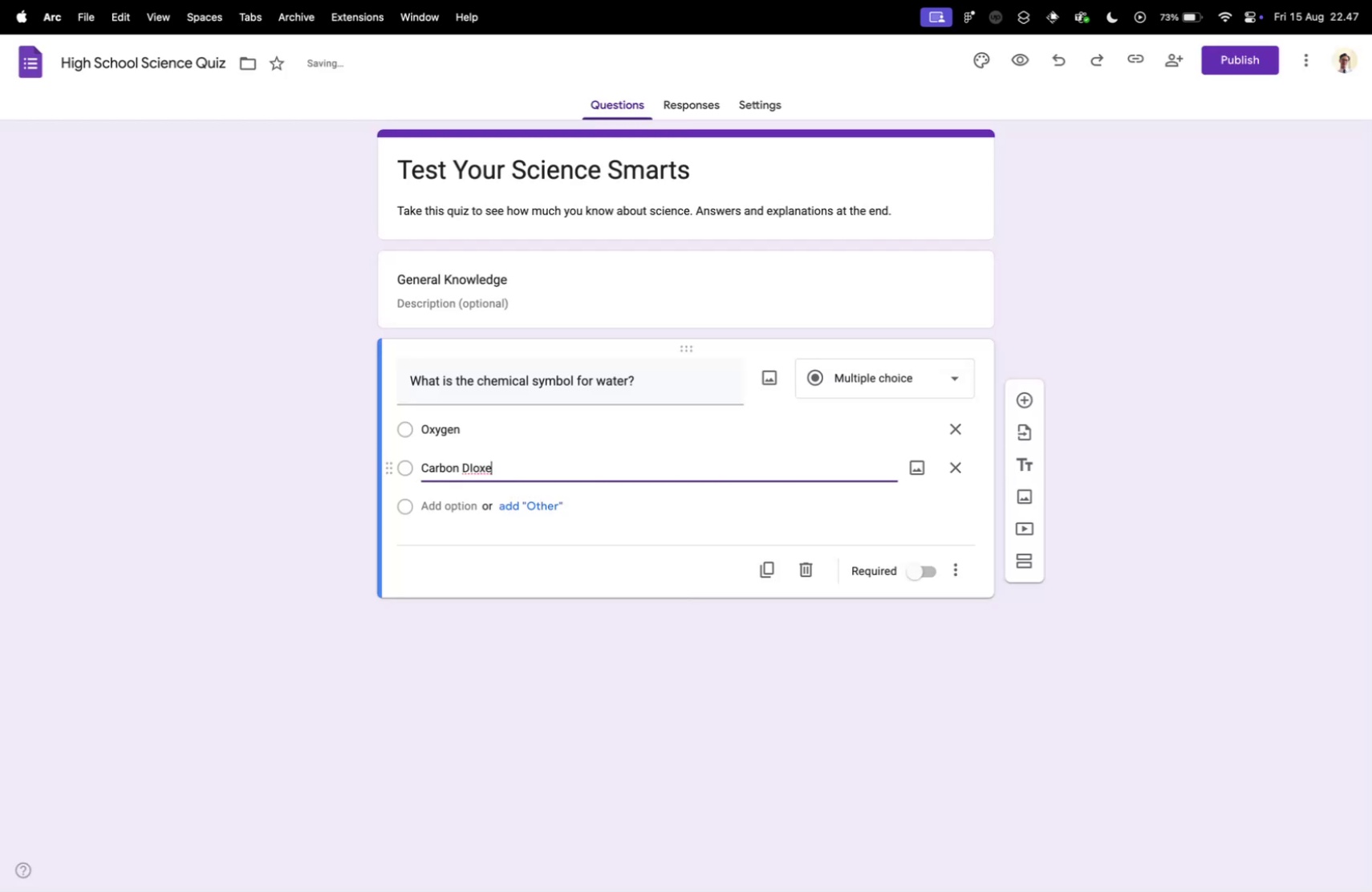 
 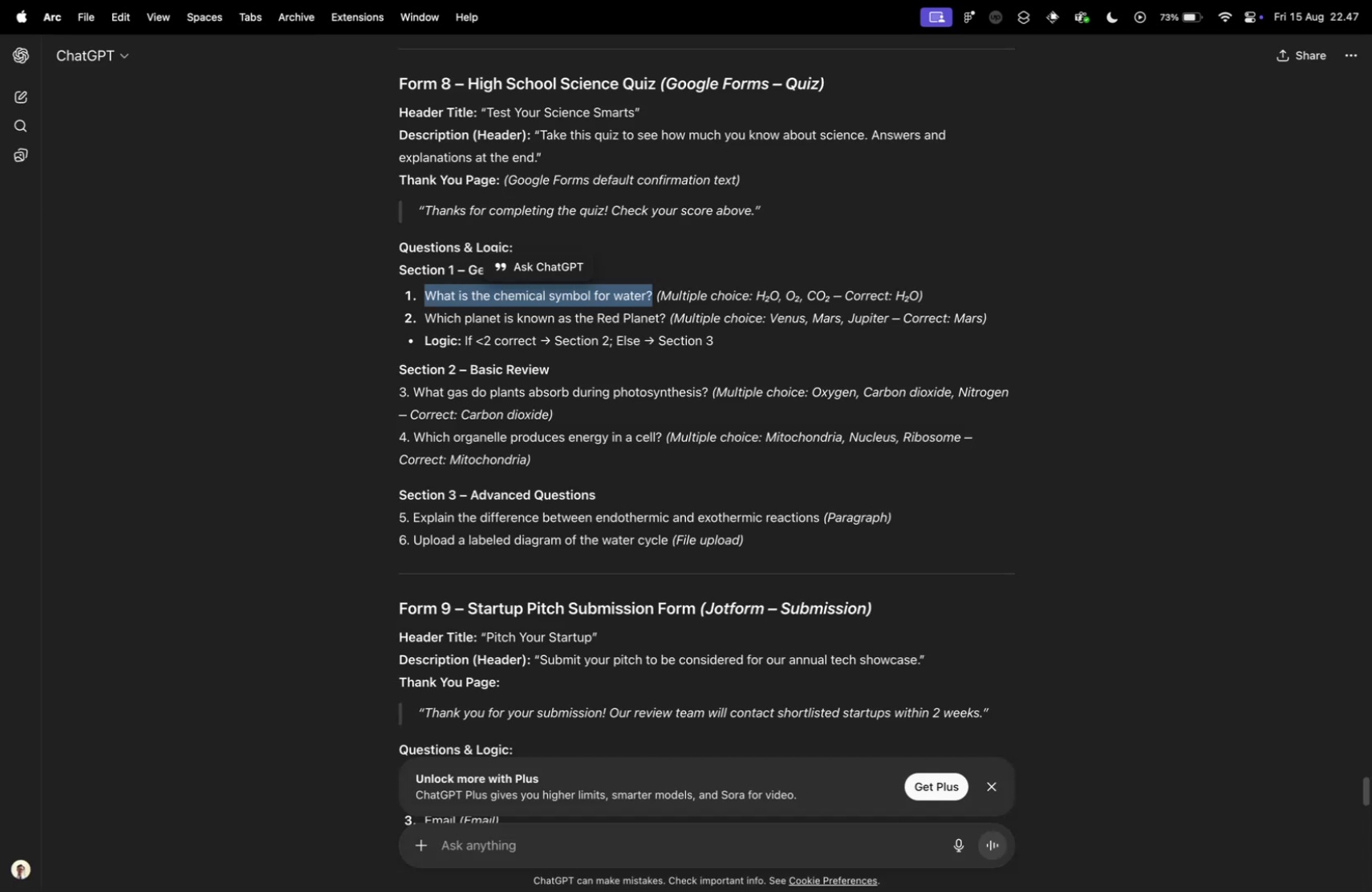 
key(Control+ControlLeft)
 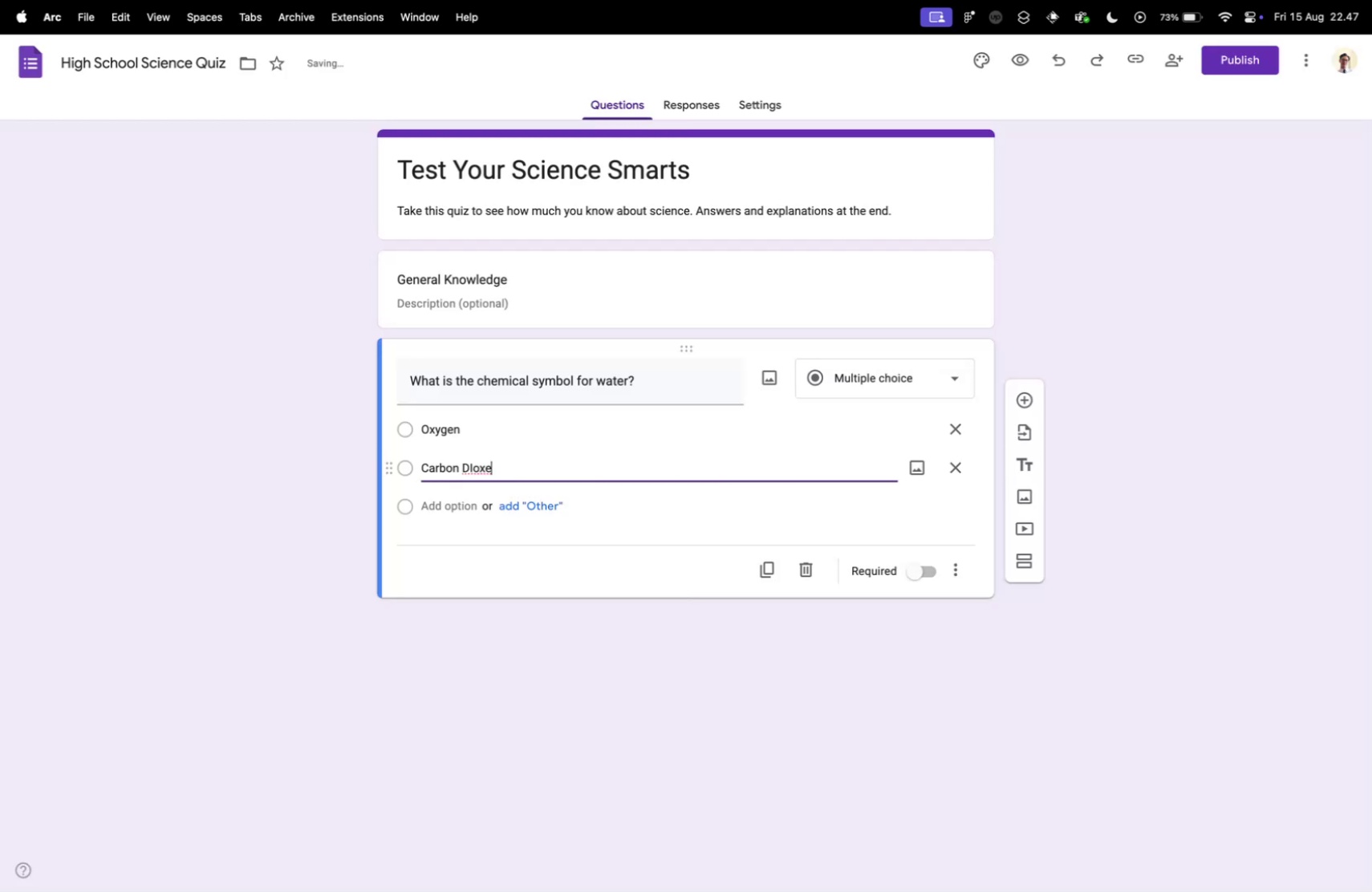 
key(Control+Tab)
 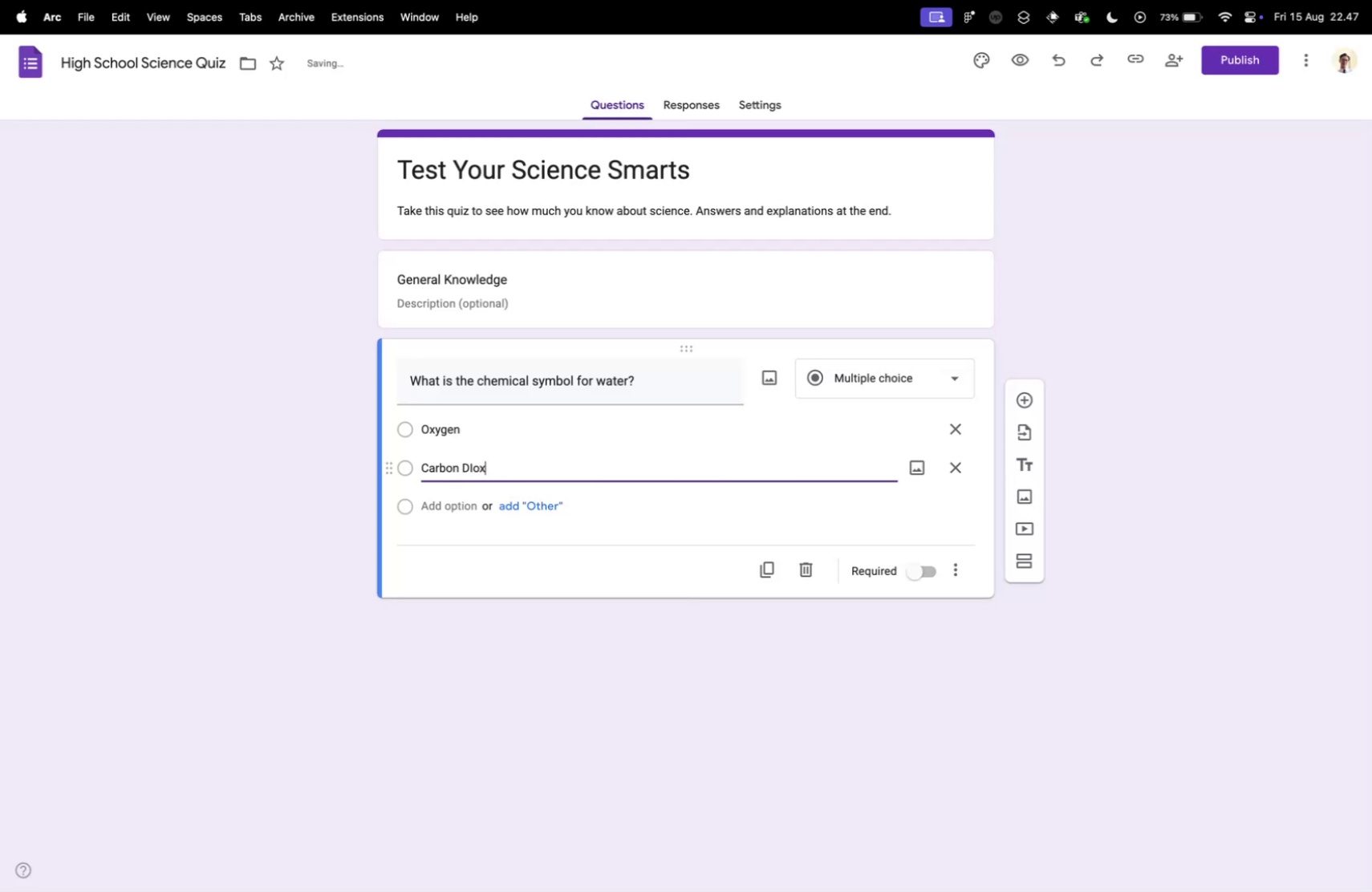 
key(Control+ControlLeft)
 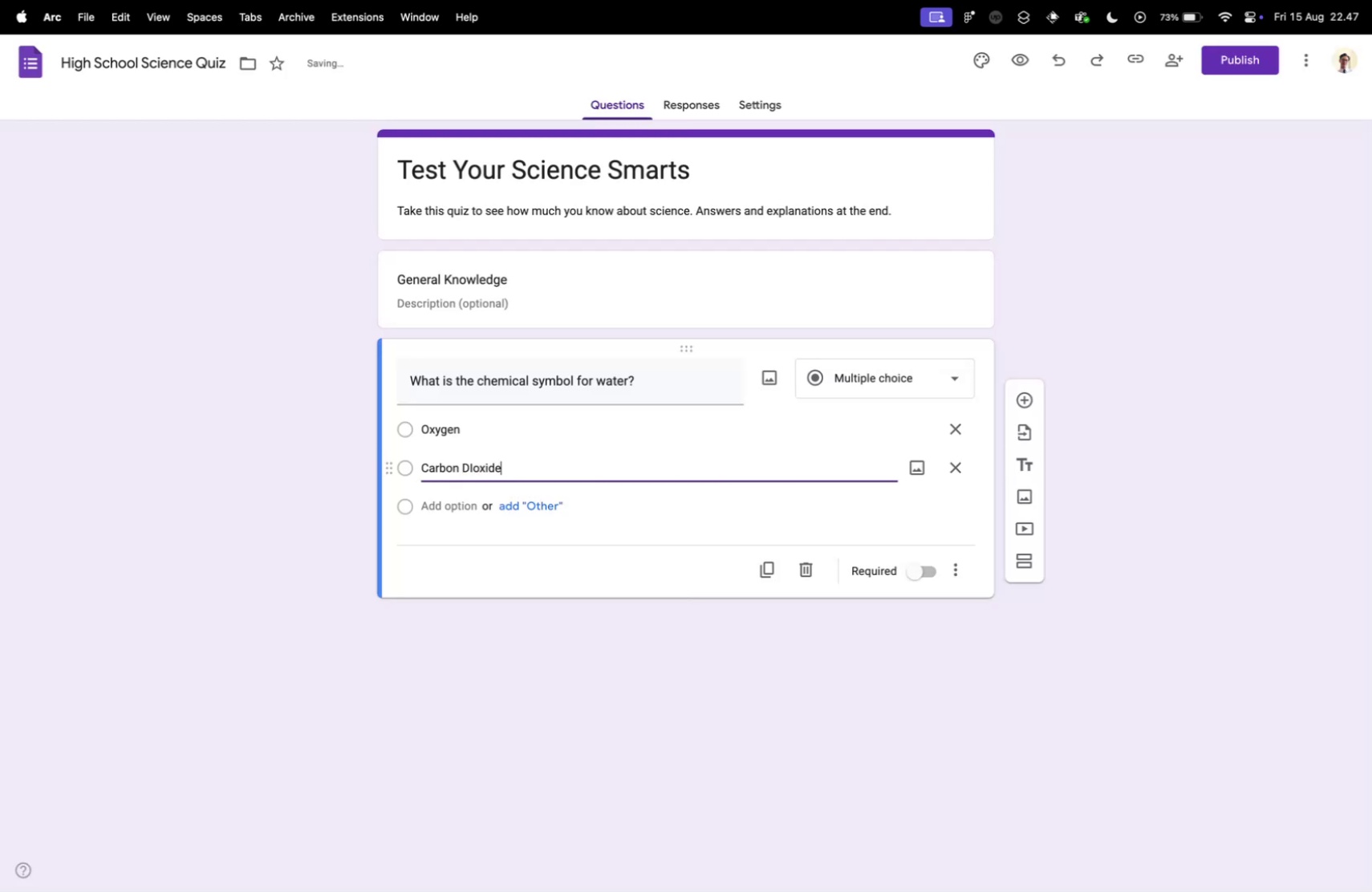 
key(Control+Tab)
 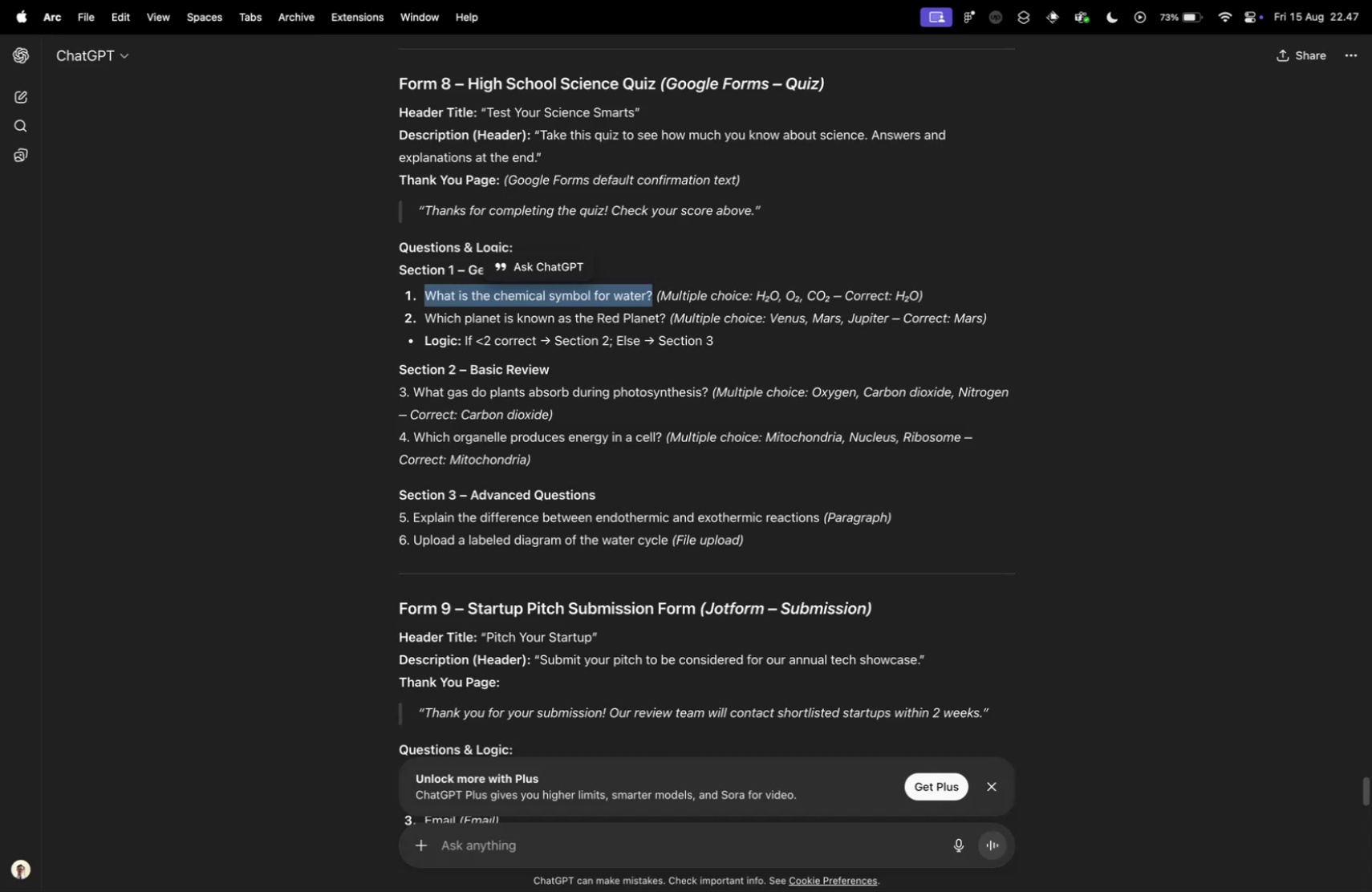 
key(Backspace)
type(ide)
 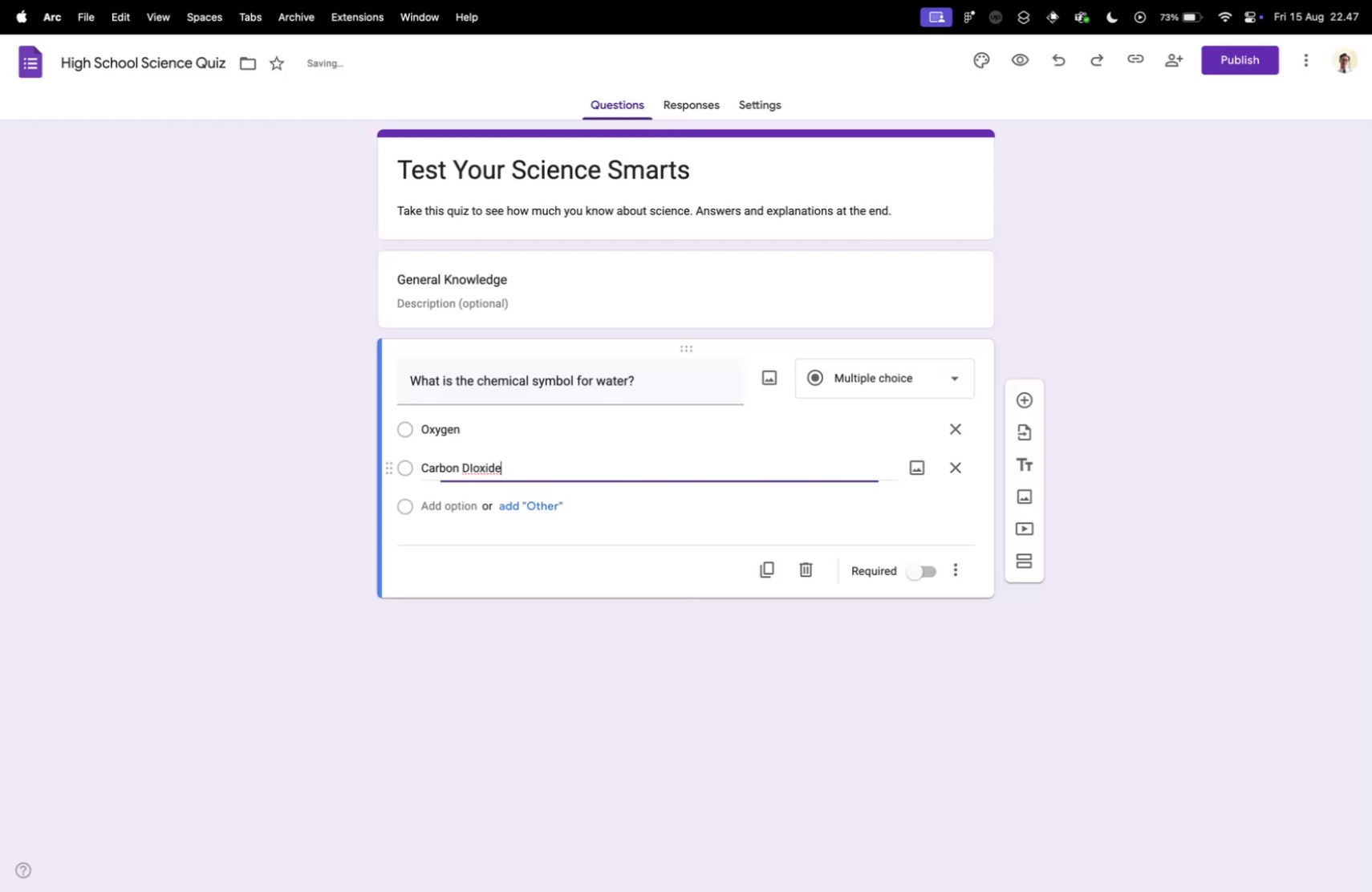 
key(Control+ControlLeft)
 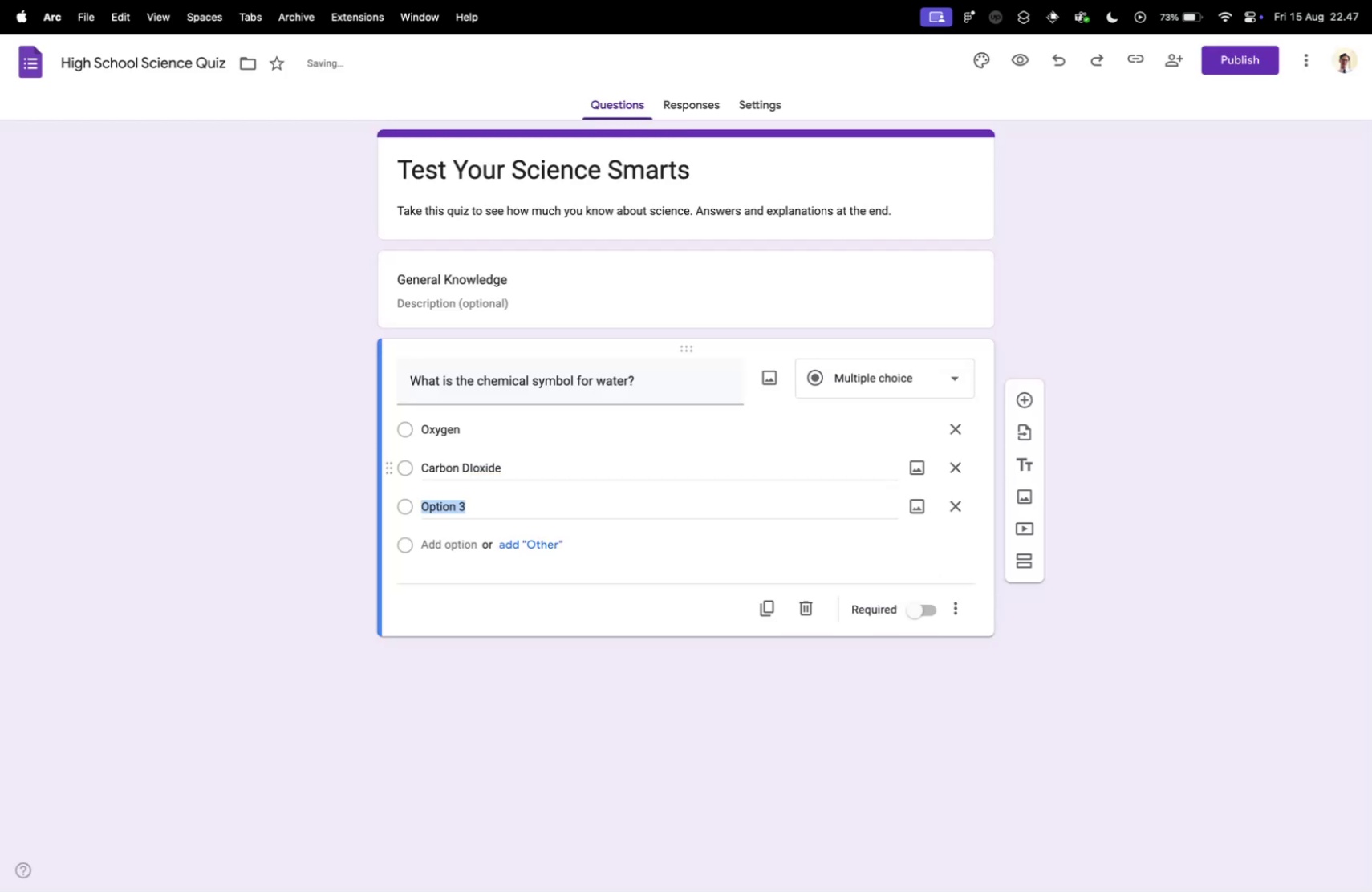 
key(Control+Tab)
 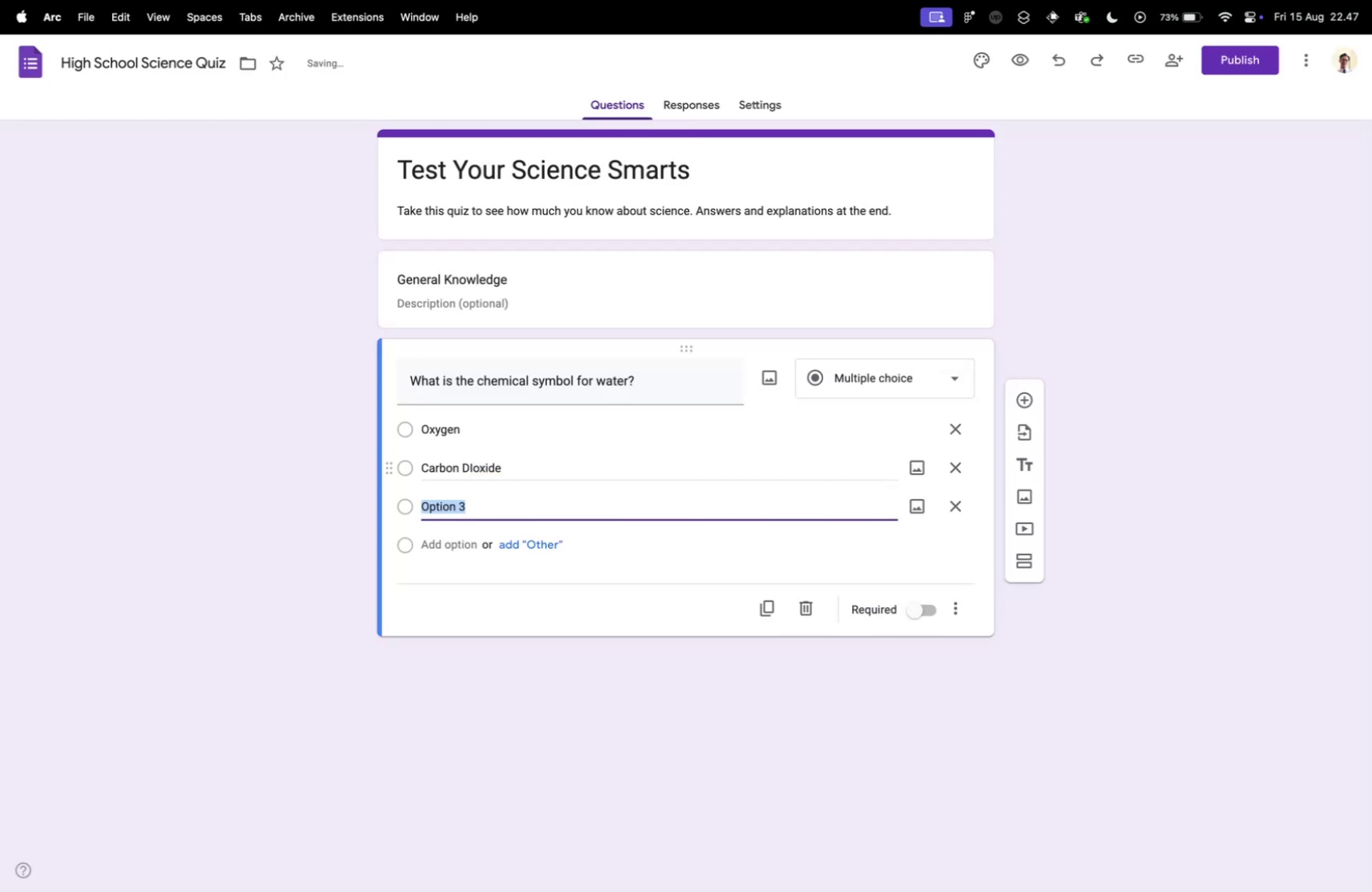 
key(Control+Tab)
 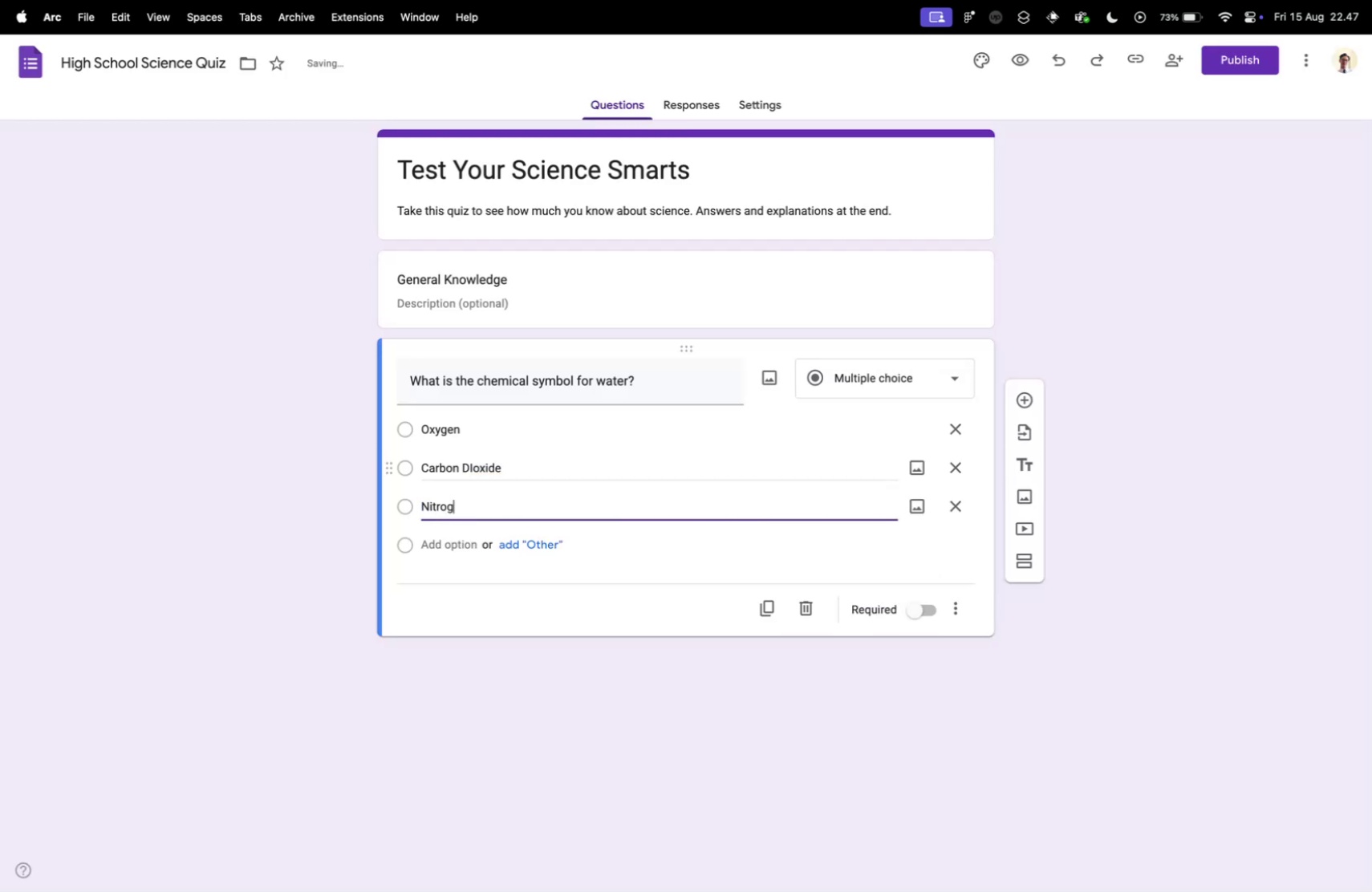 
key(Enter)
 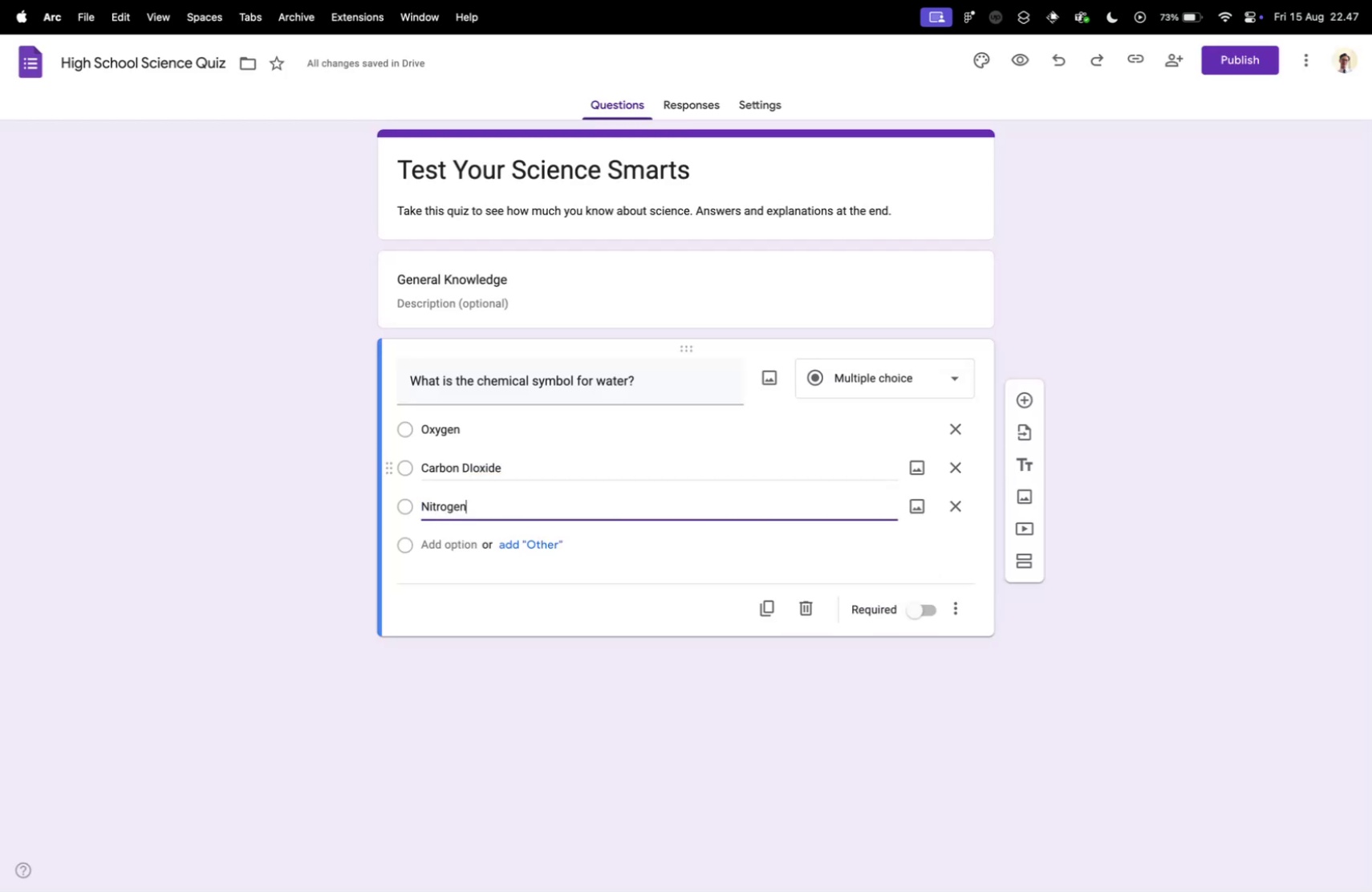 
type(Nitrogen)
 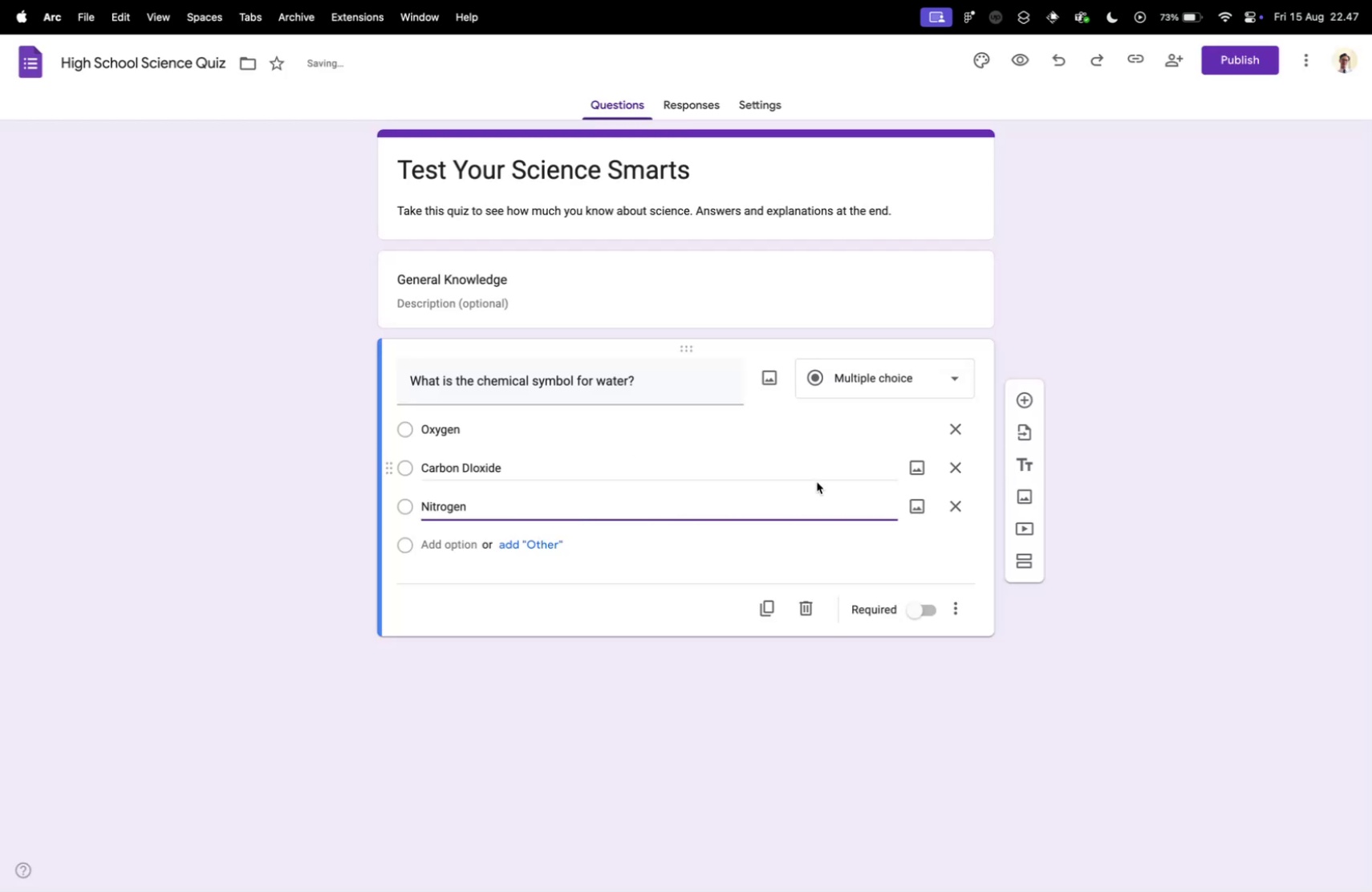 
key(Control+ControlLeft)
 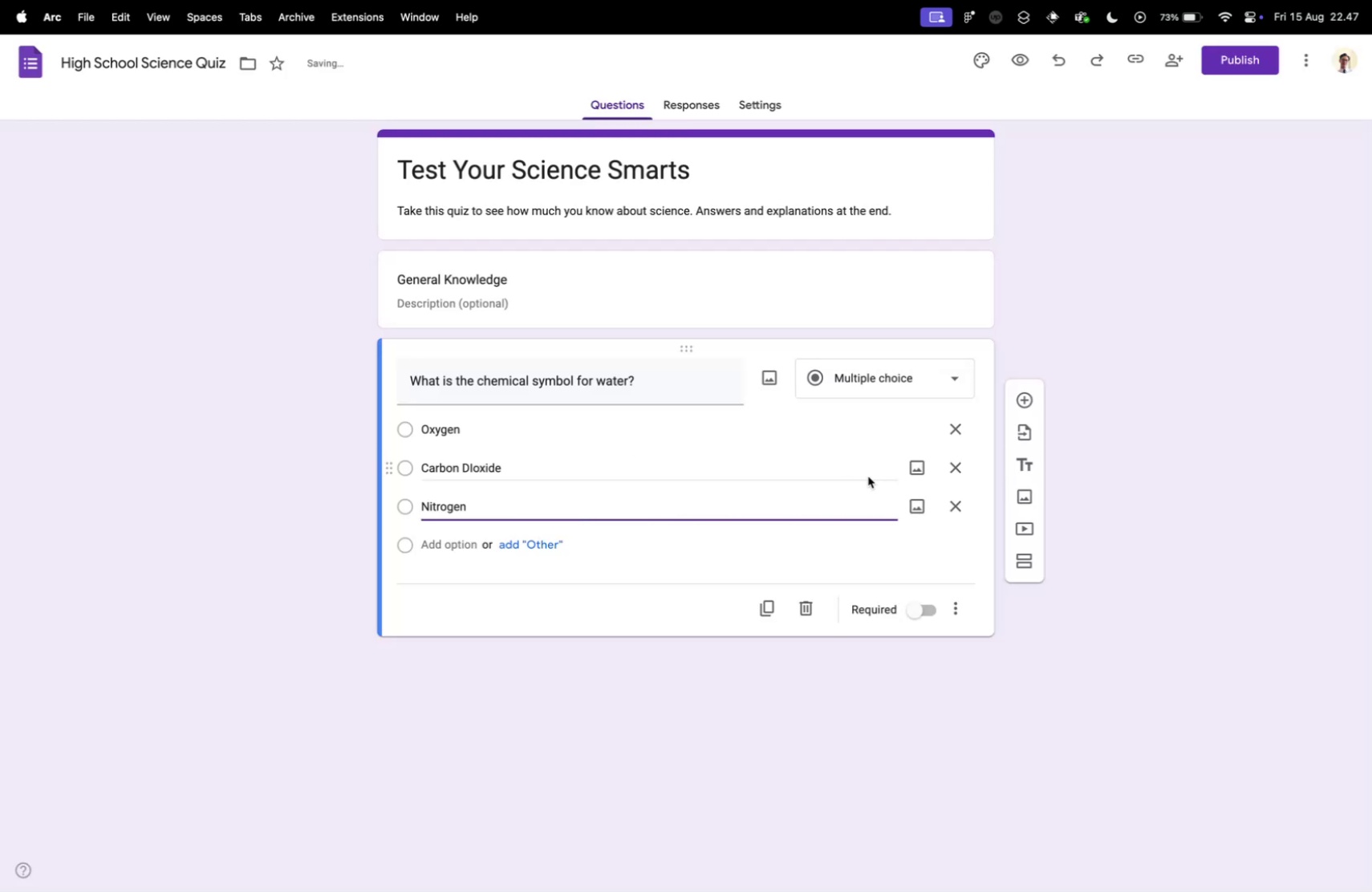 
key(Control+Tab)
 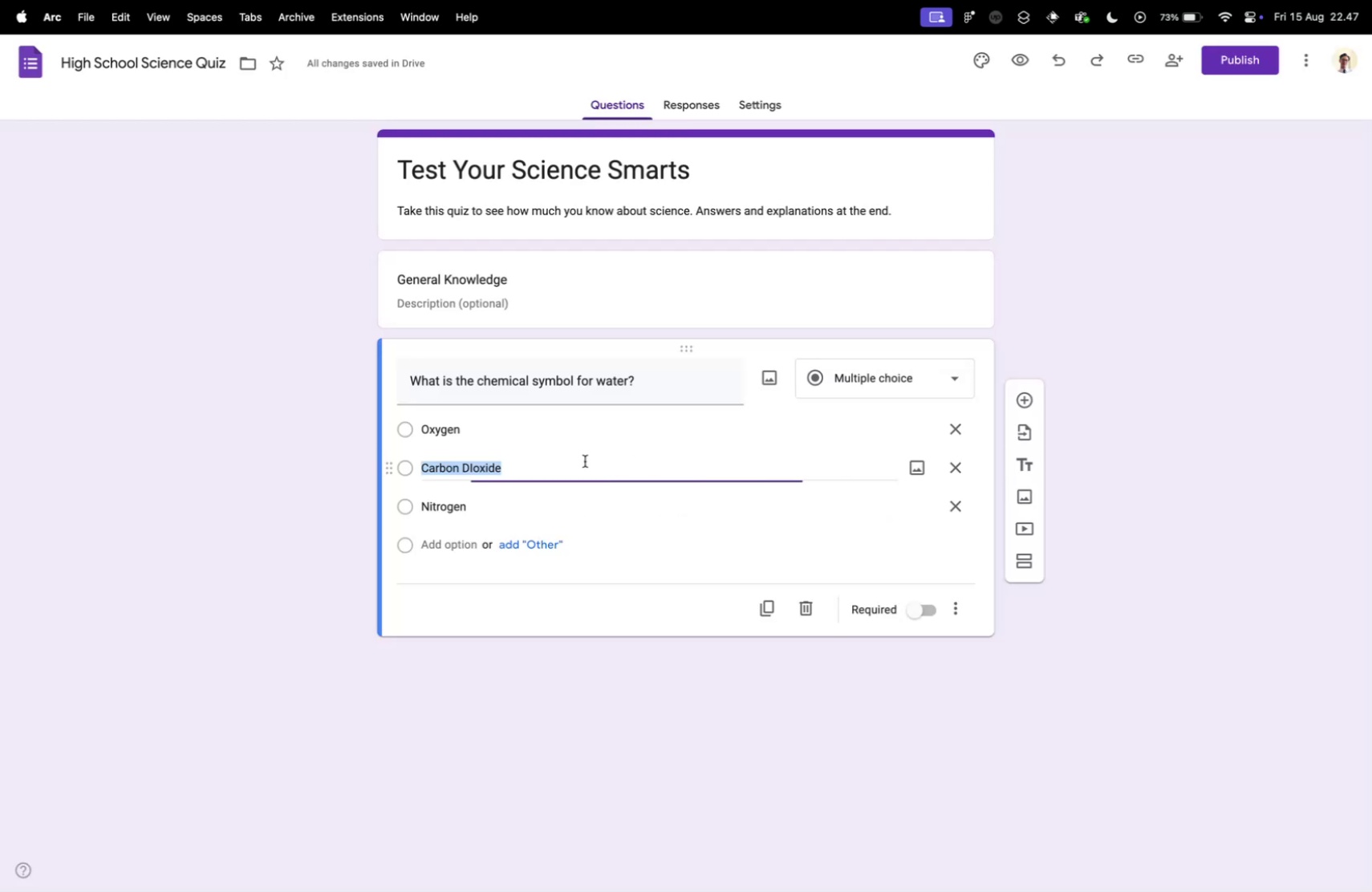 
key(Control+ControlLeft)
 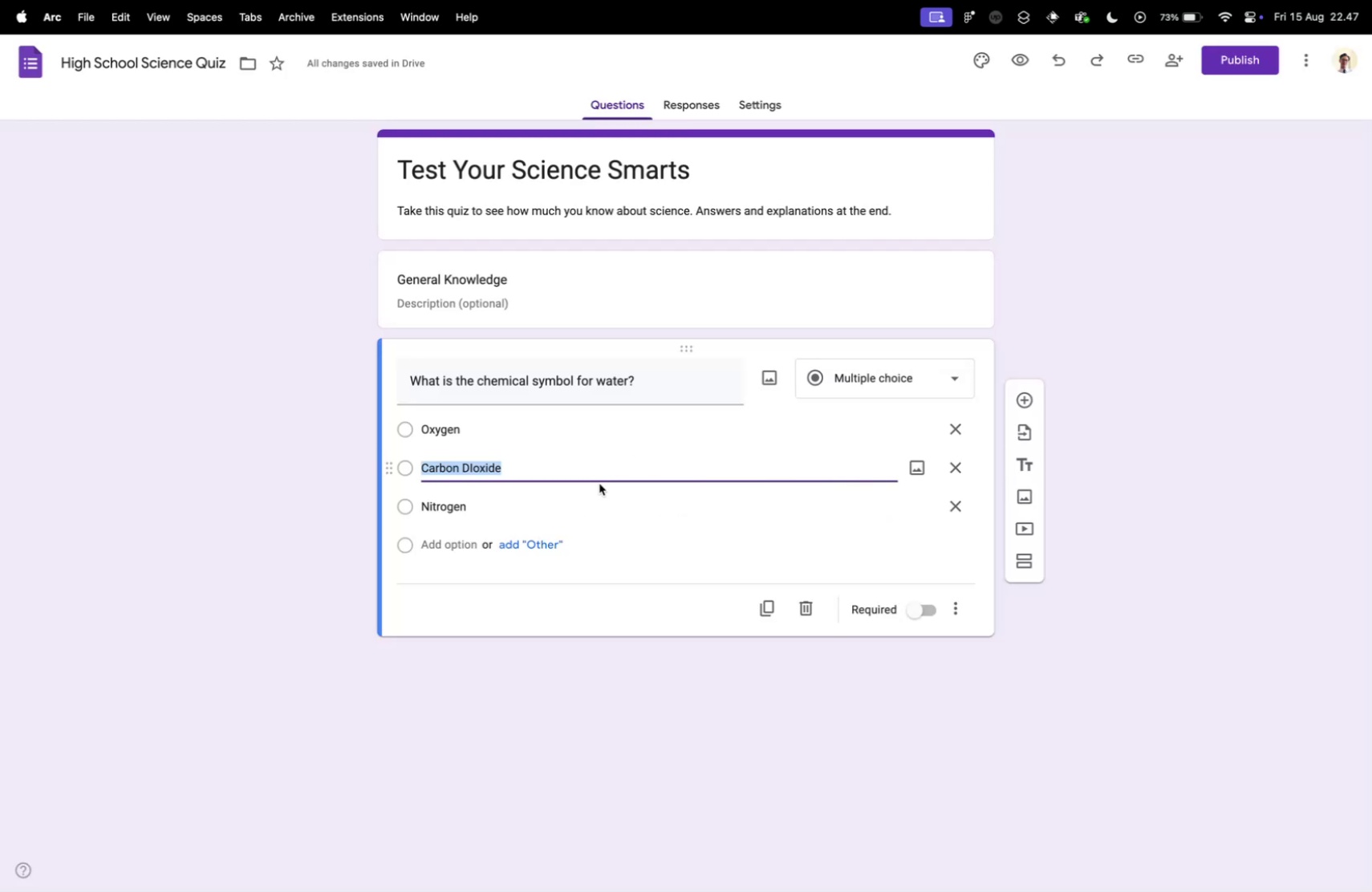 
key(Control+Tab)
 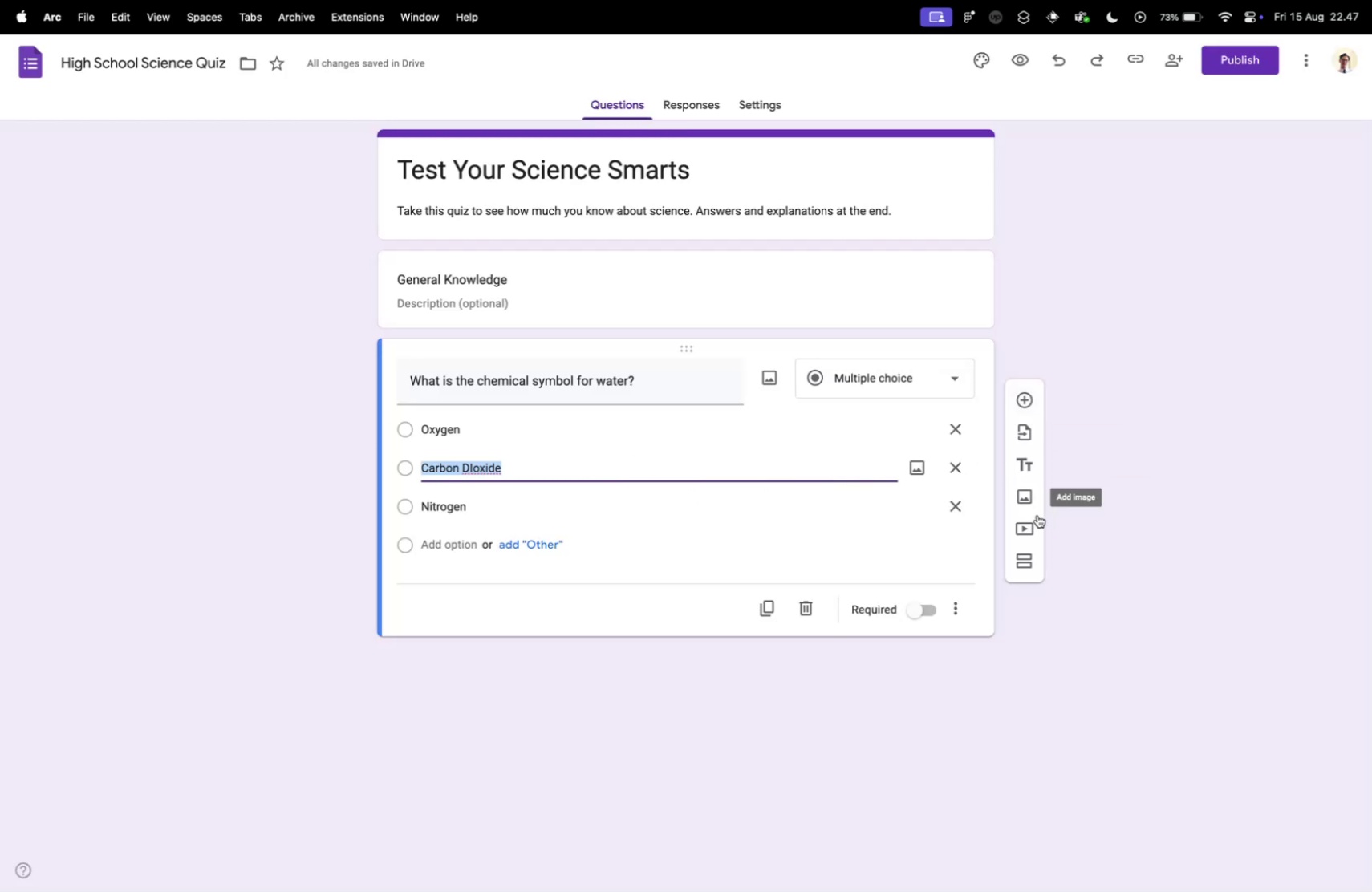 
left_click([585, 460])
 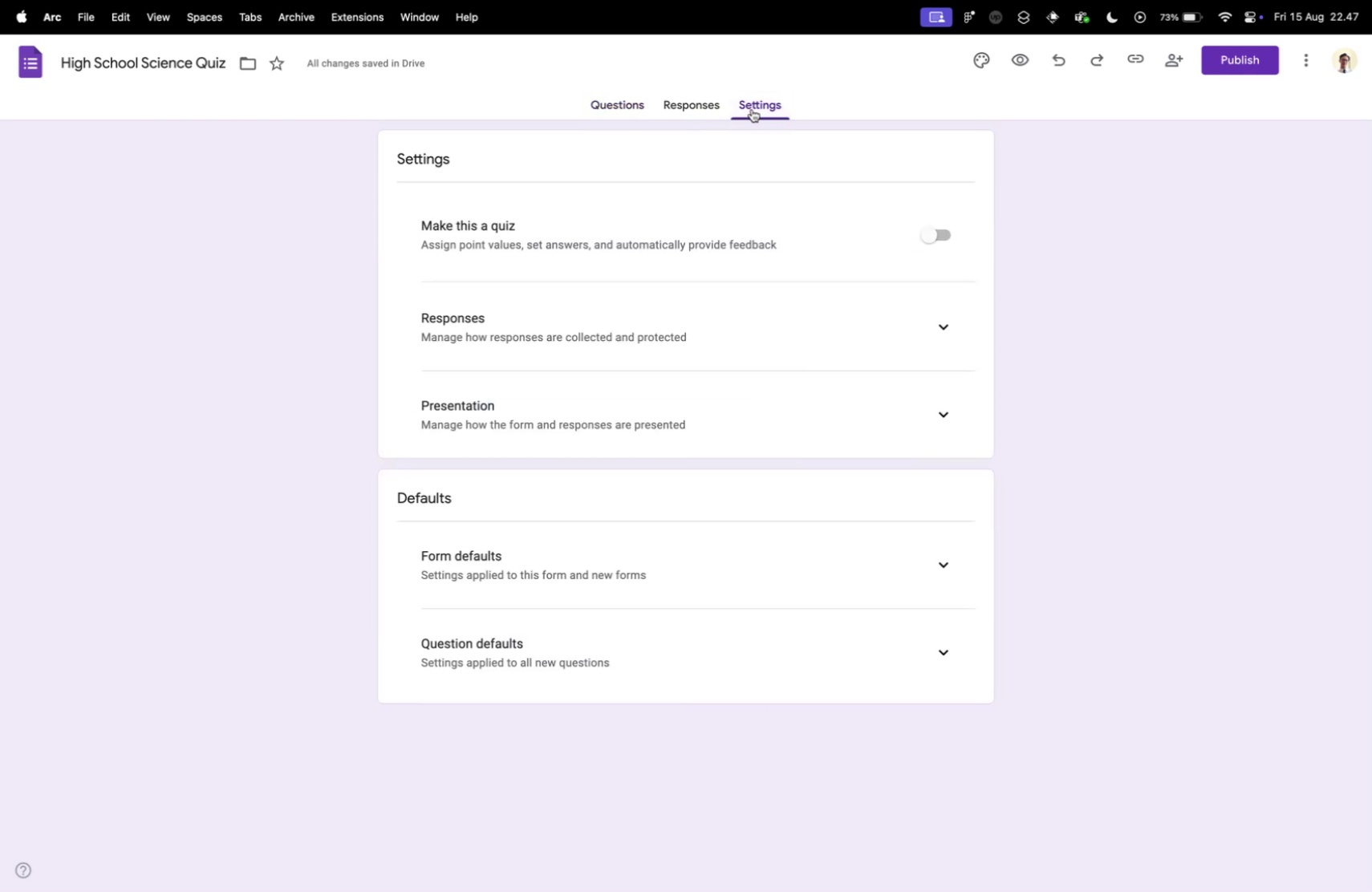 
left_click([752, 109])
 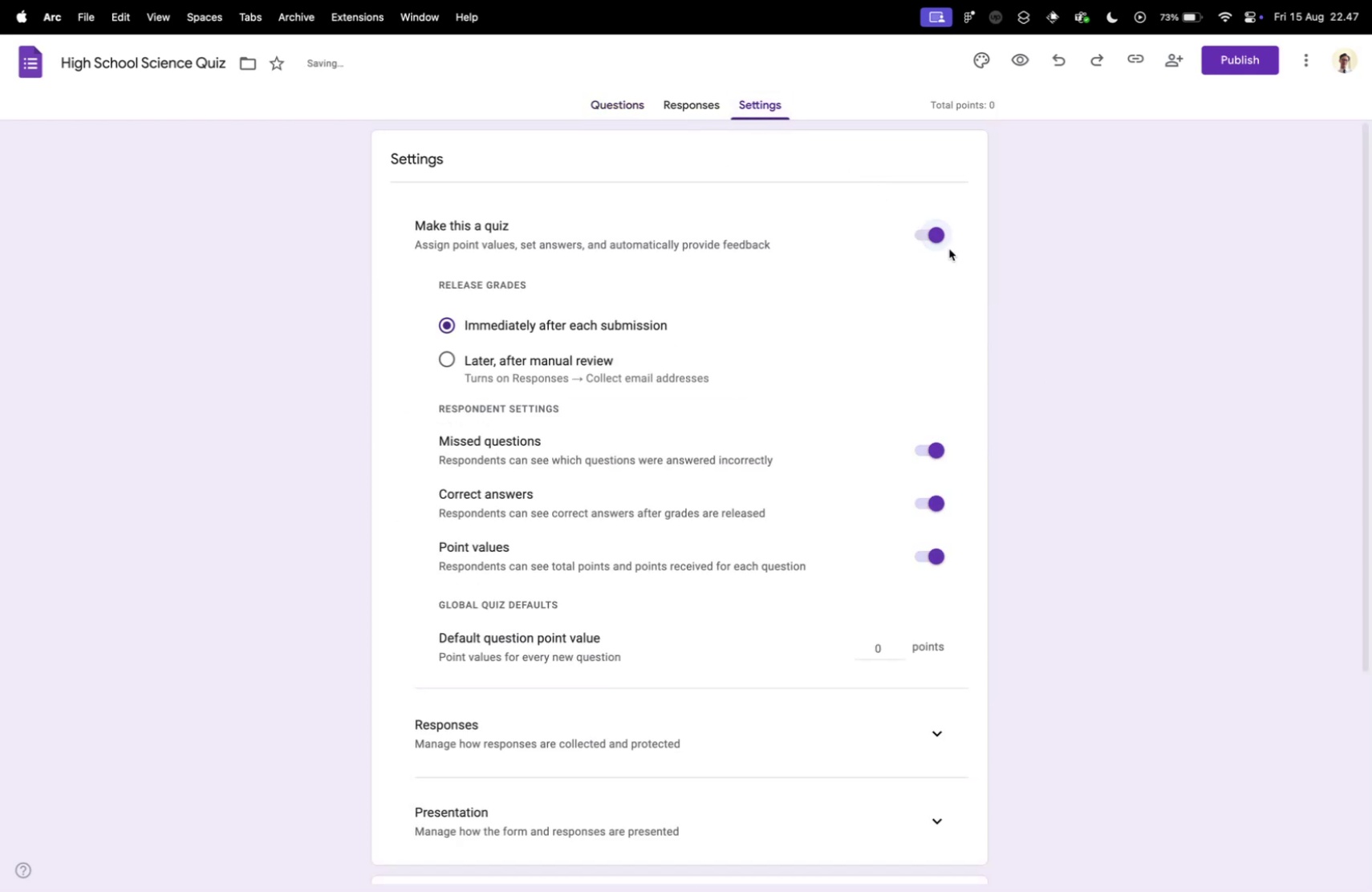 
left_click([932, 214])
 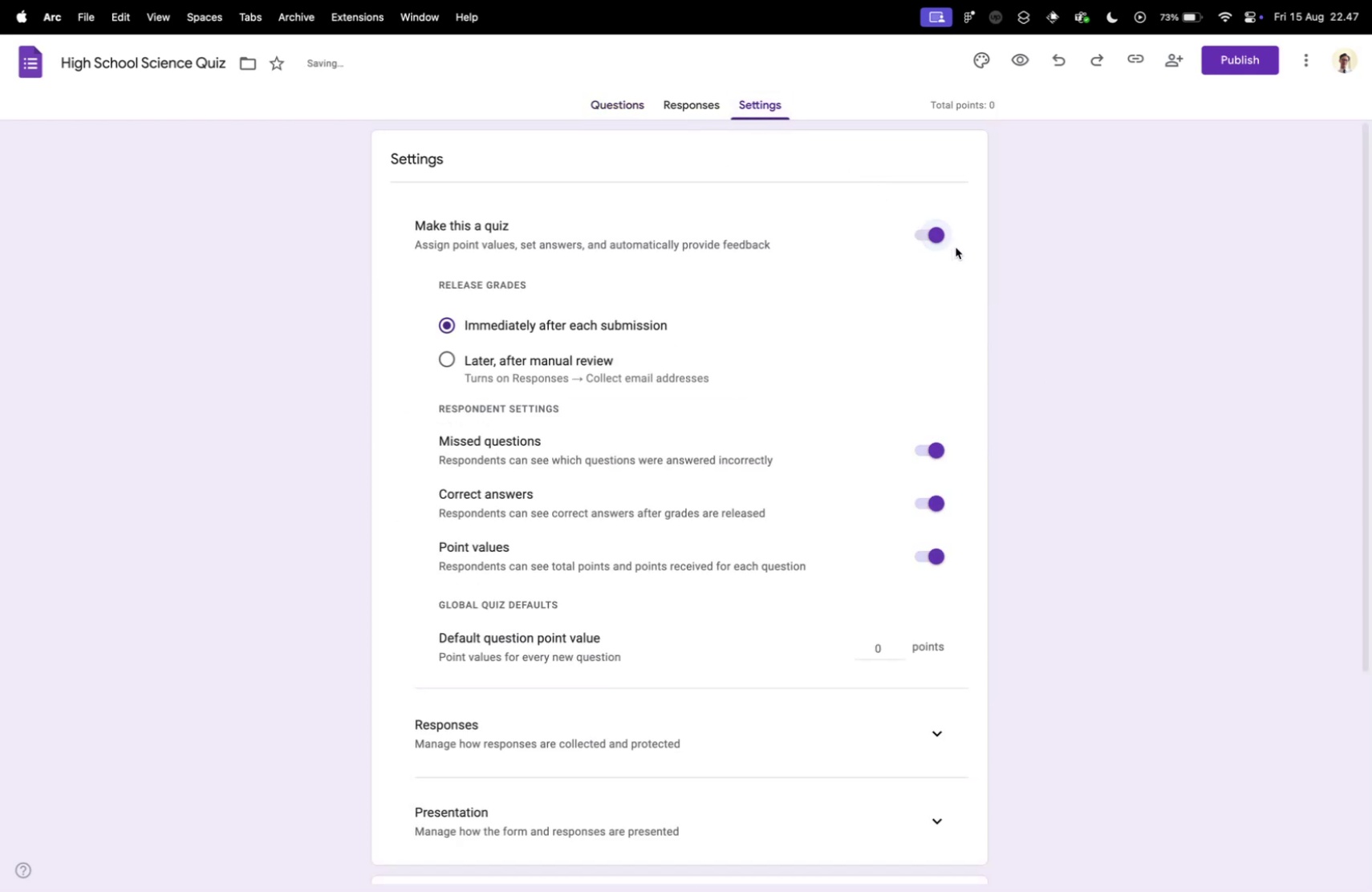 
left_click([936, 236])
 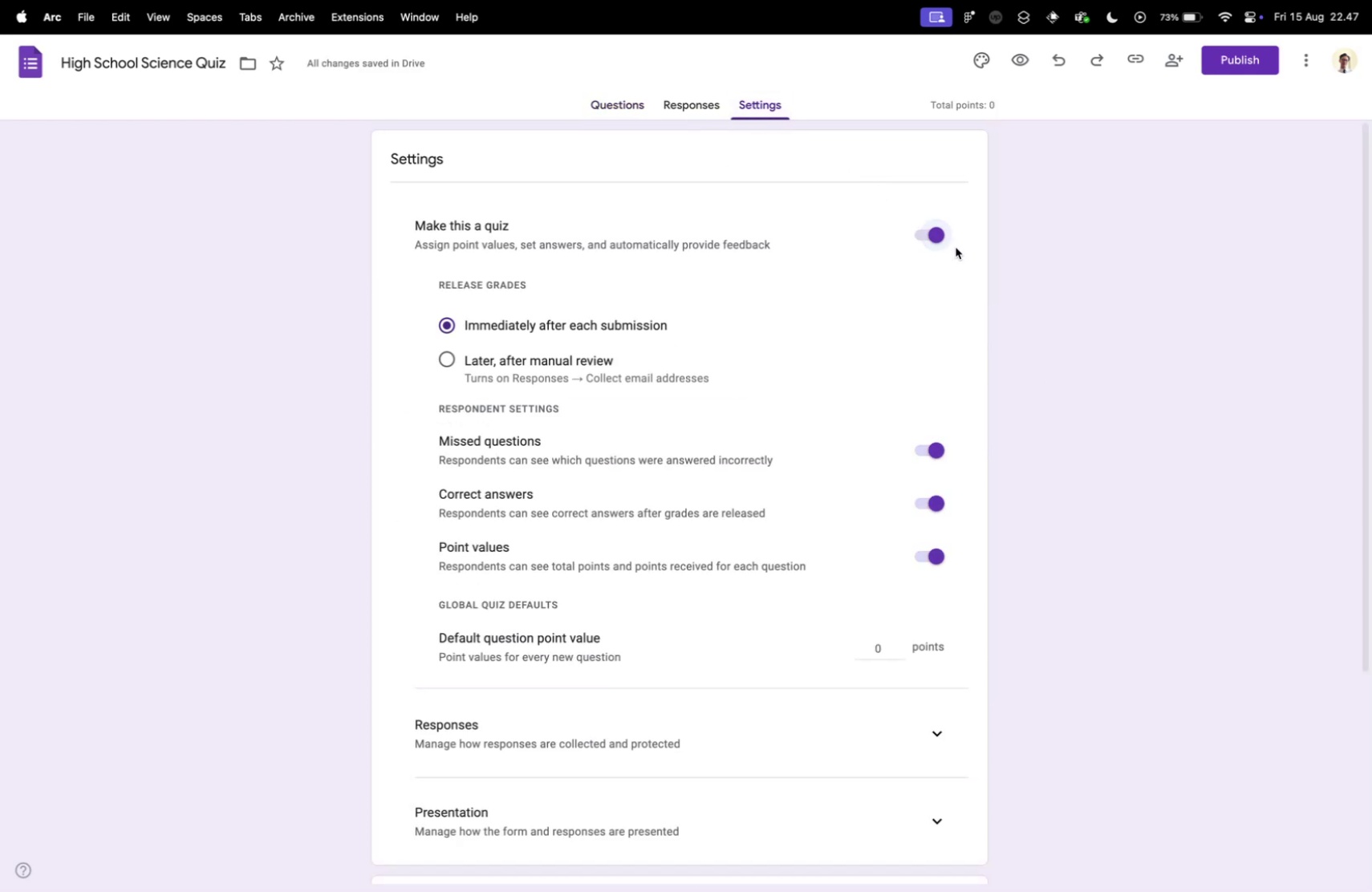 
wait(8.62)
 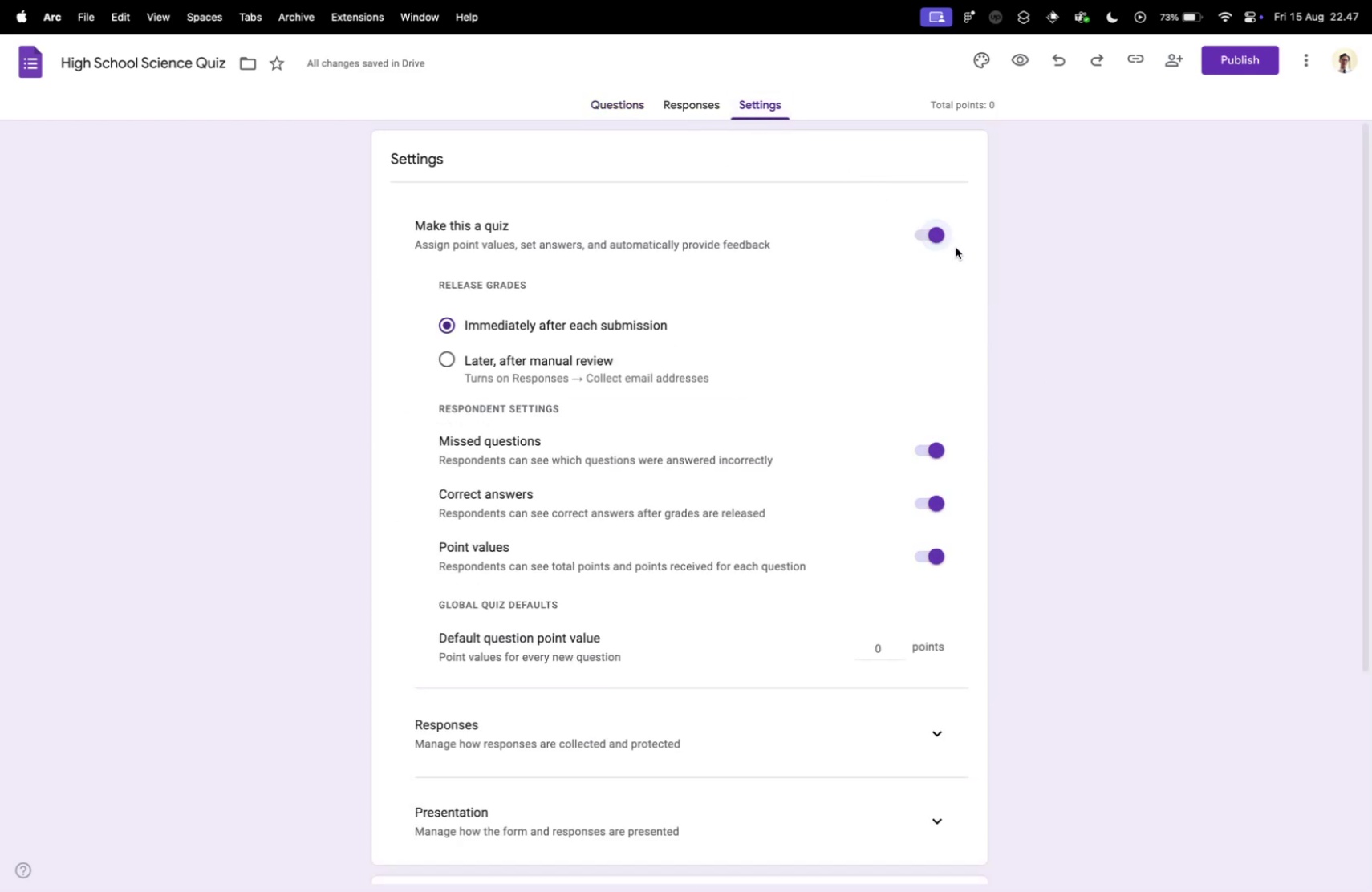 
left_click([520, 370])
 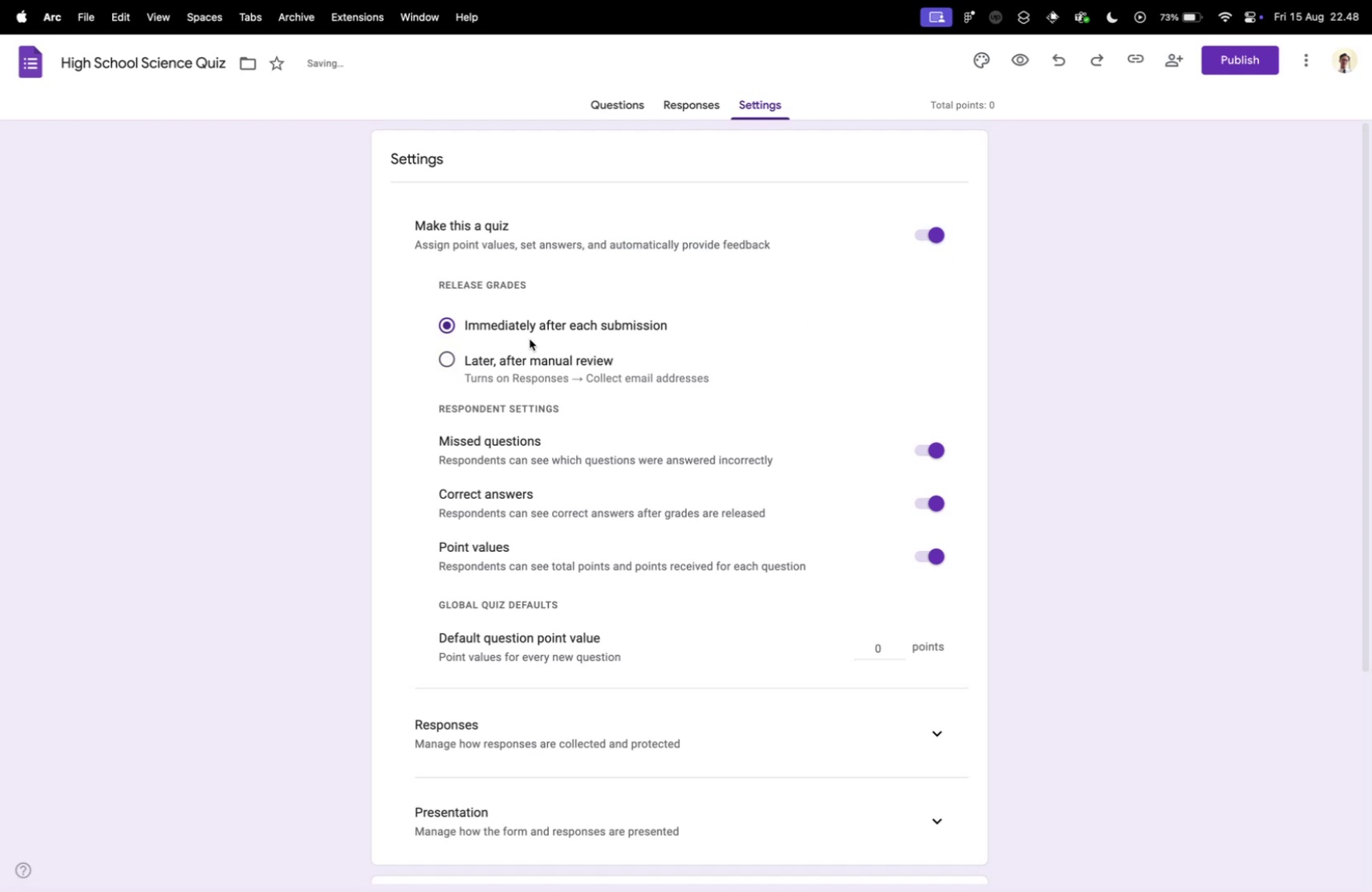 
left_click([530, 339])
 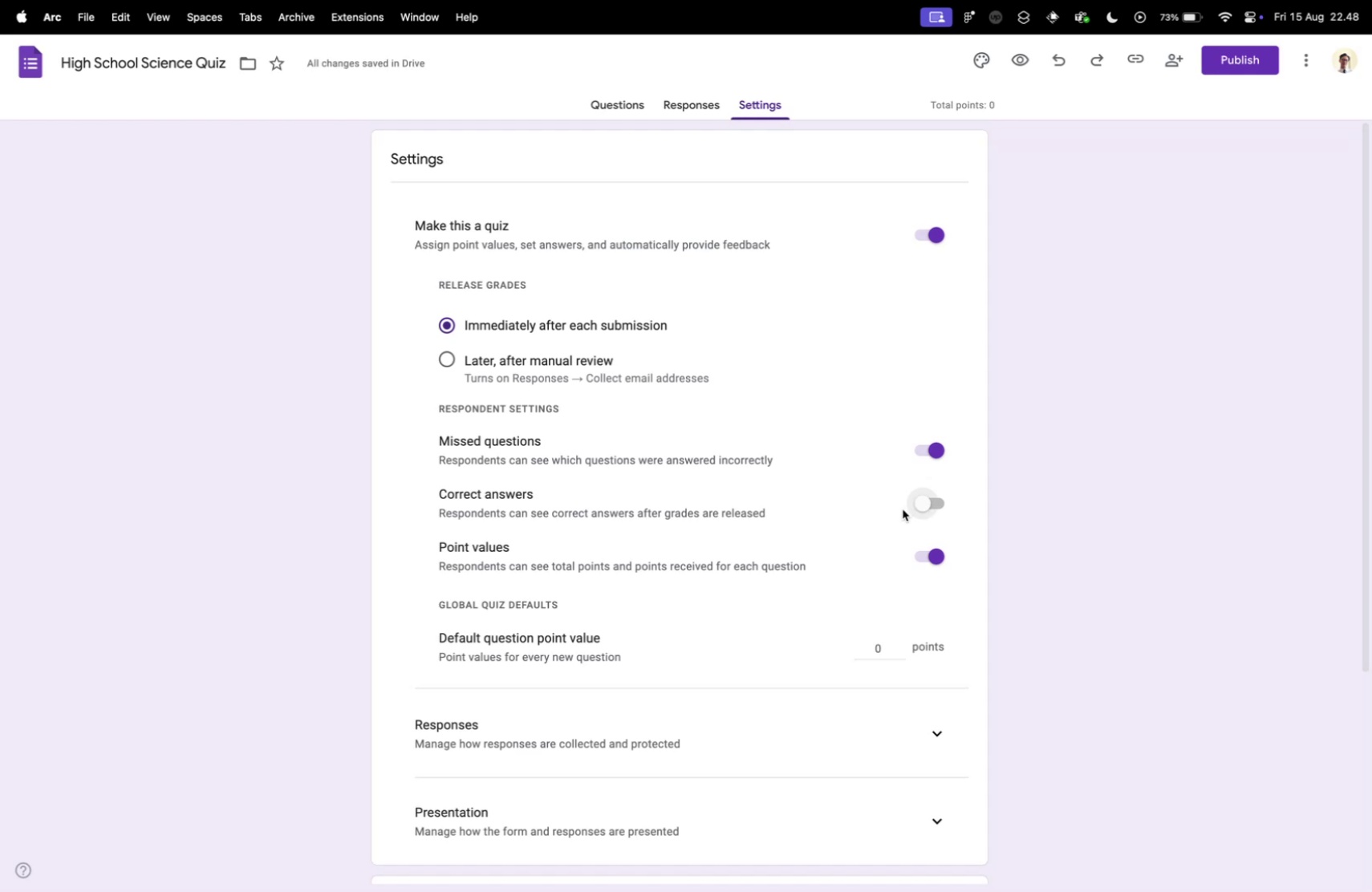 
wait(15.94)
 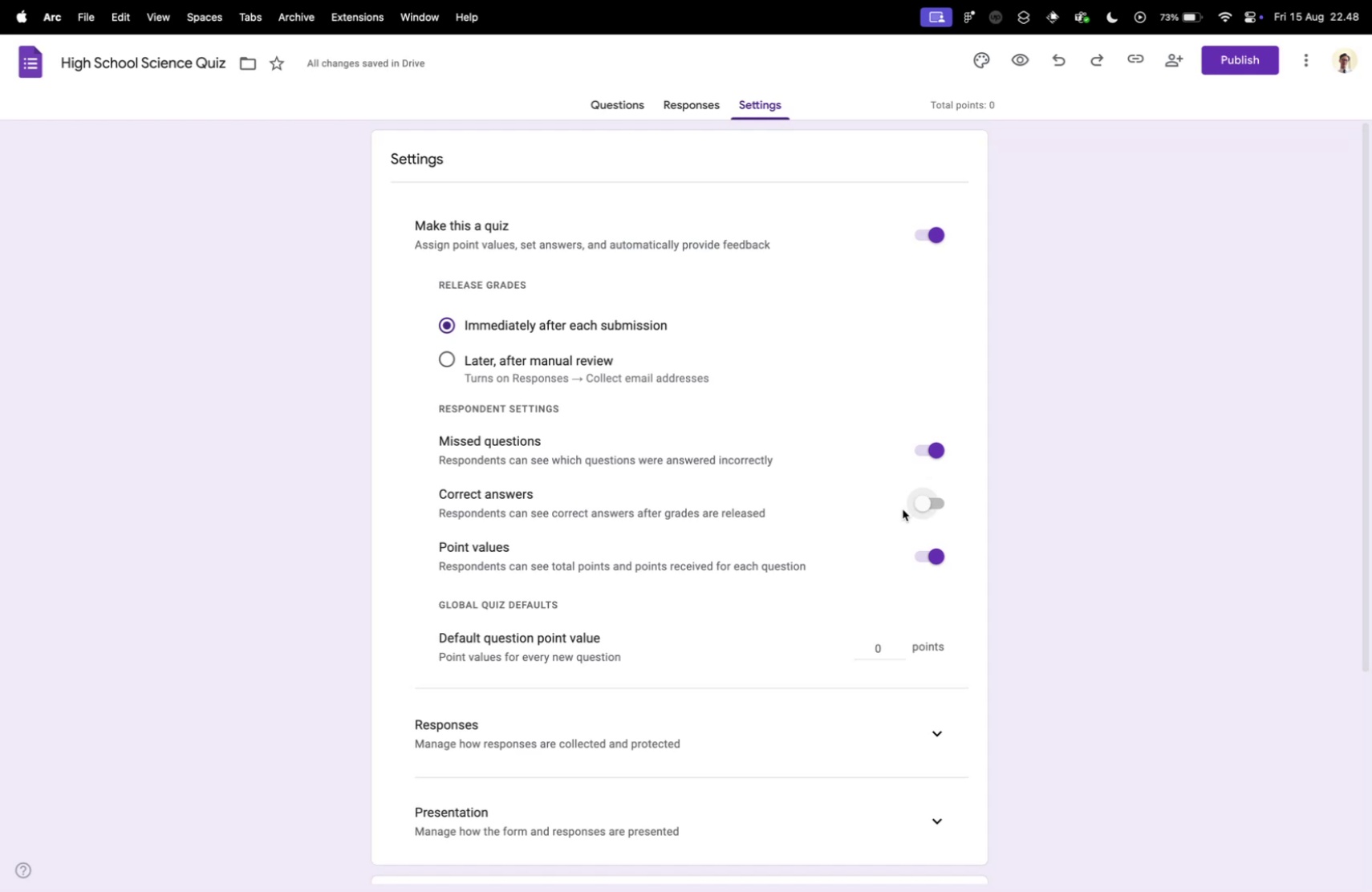 
scroll: coordinate [579, 629], scroll_direction: down, amount: 9.0
 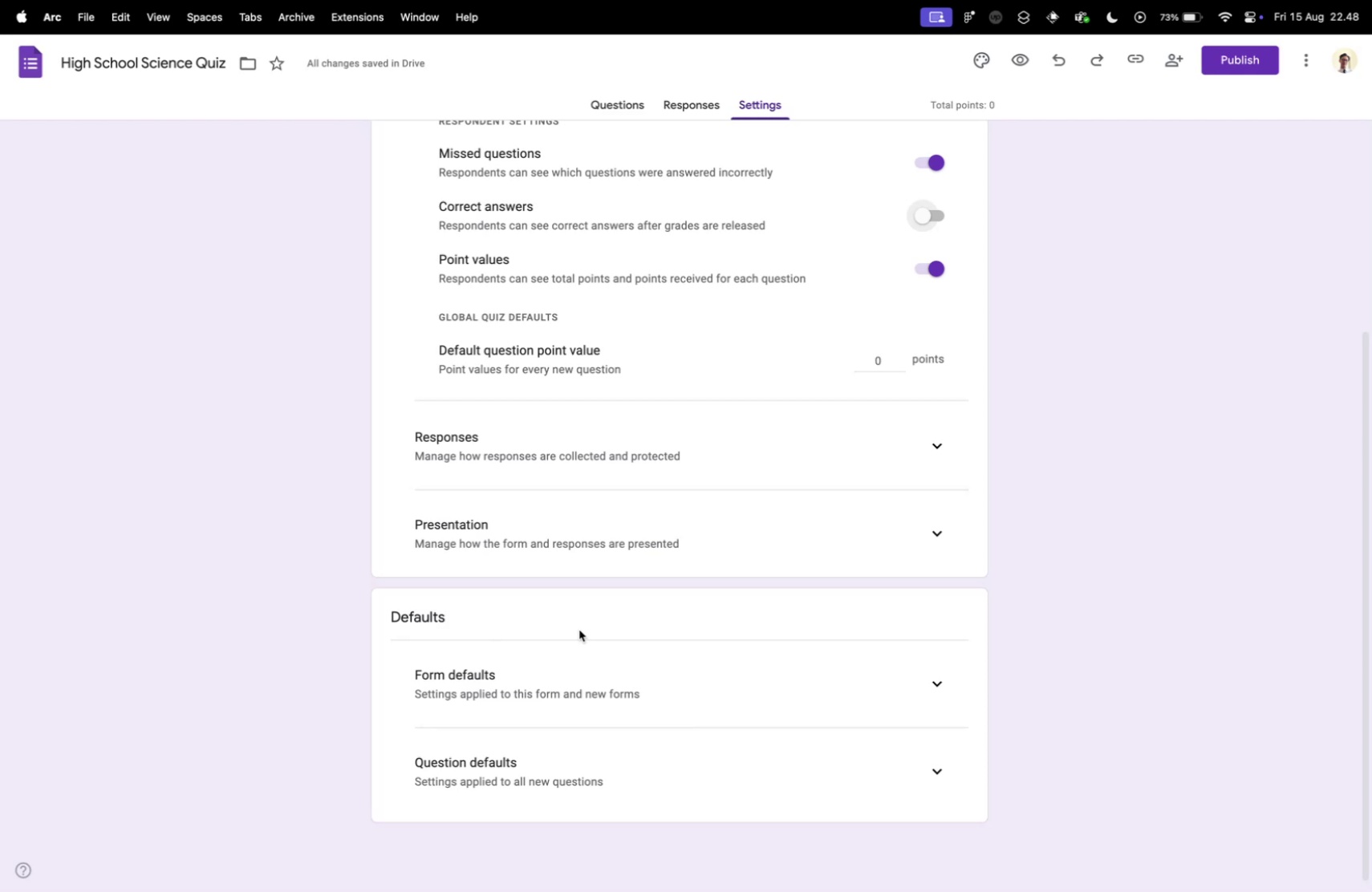 
wait(15.89)
 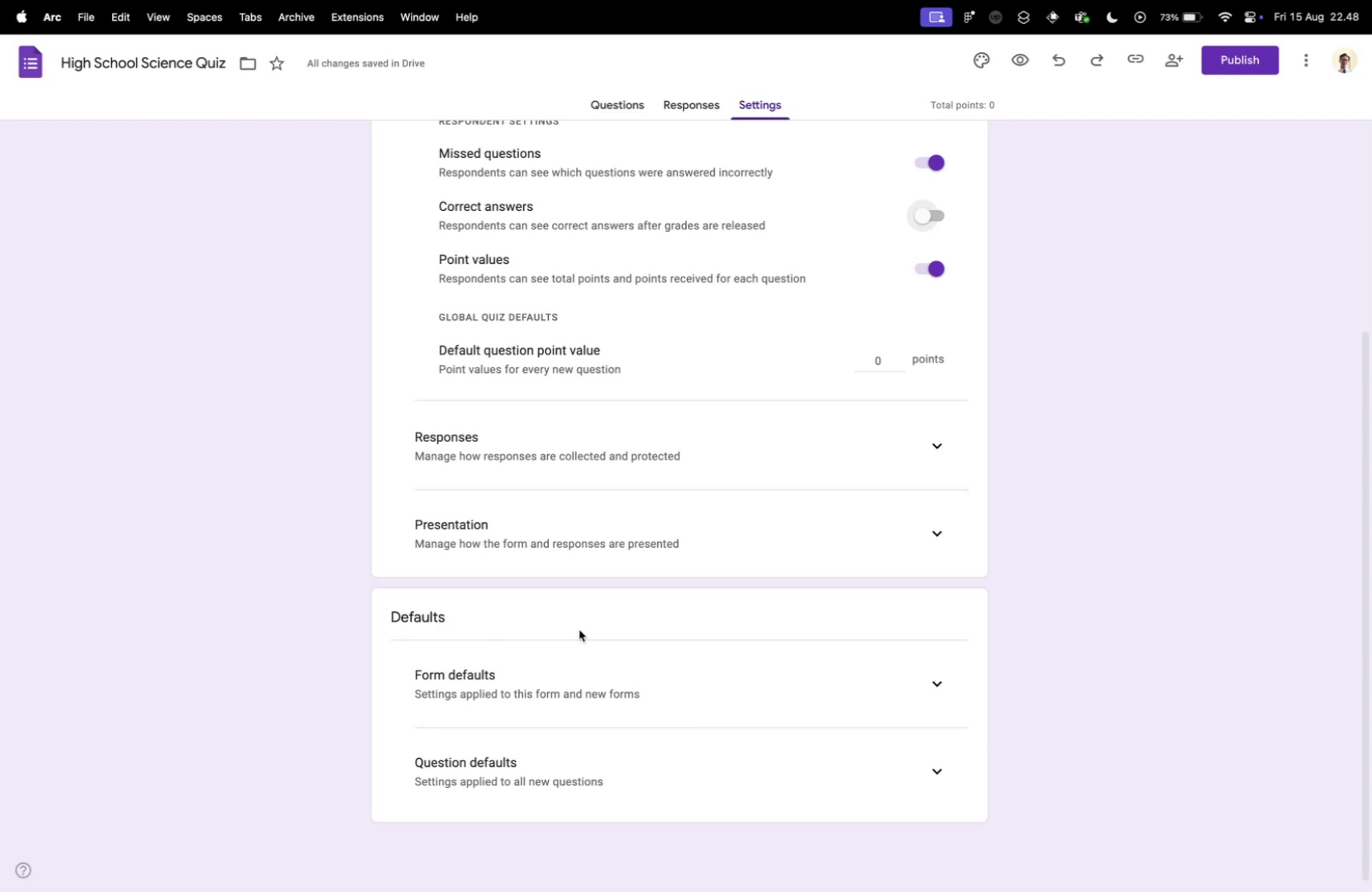 
left_click([690, 432])
 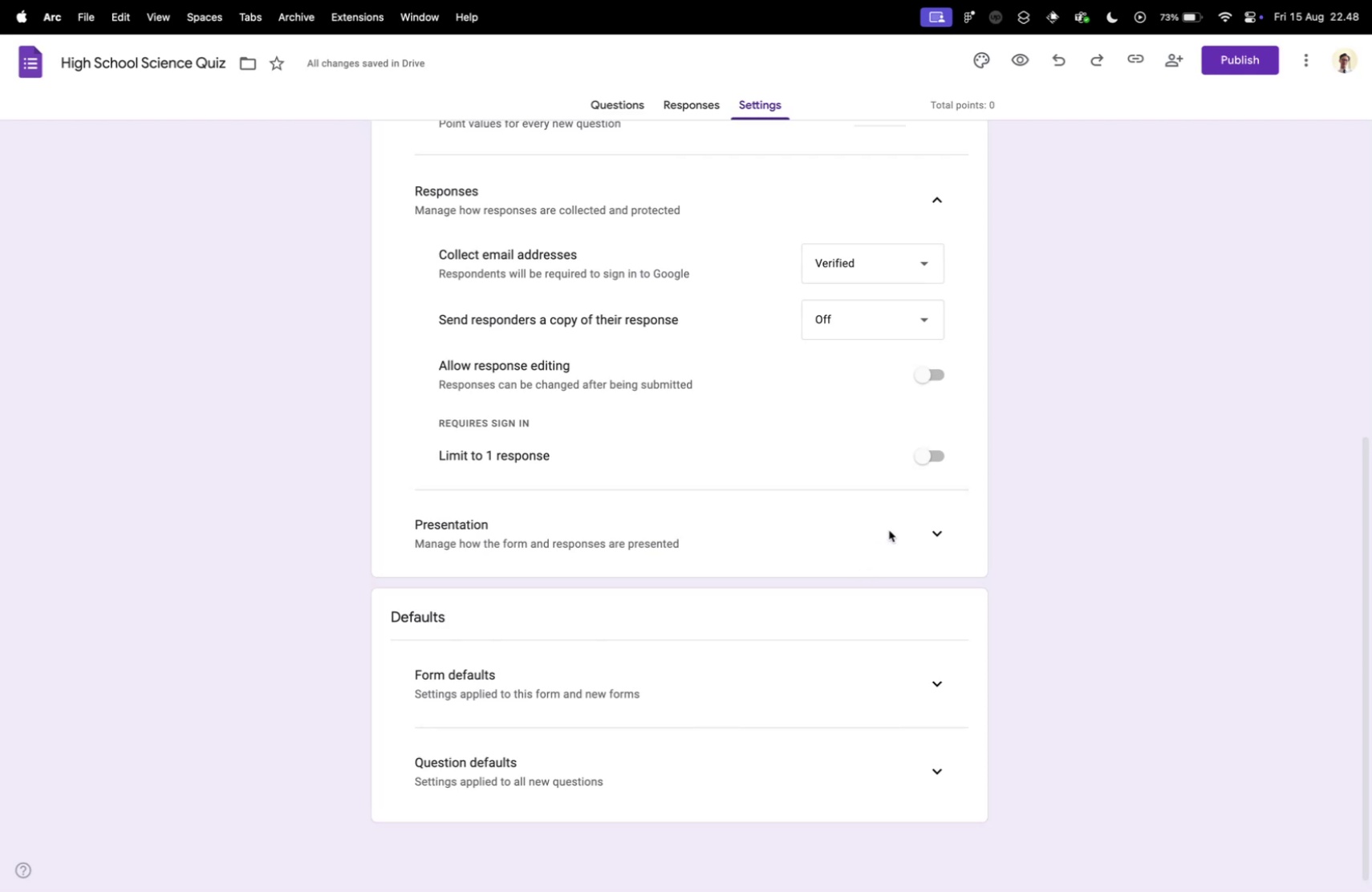 
scroll: coordinate [873, 618], scroll_direction: down, amount: 8.0
 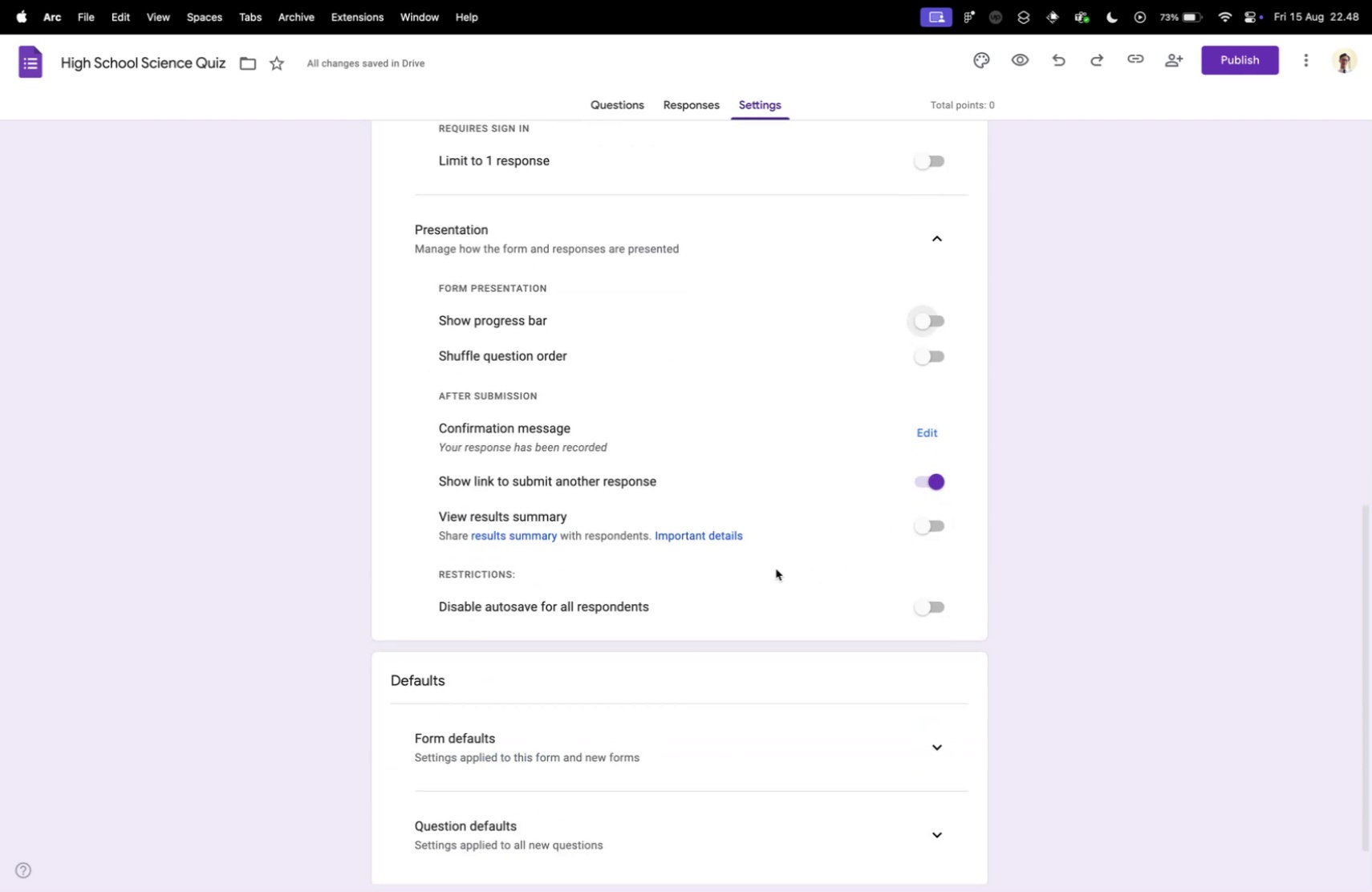 
left_click([919, 511])
 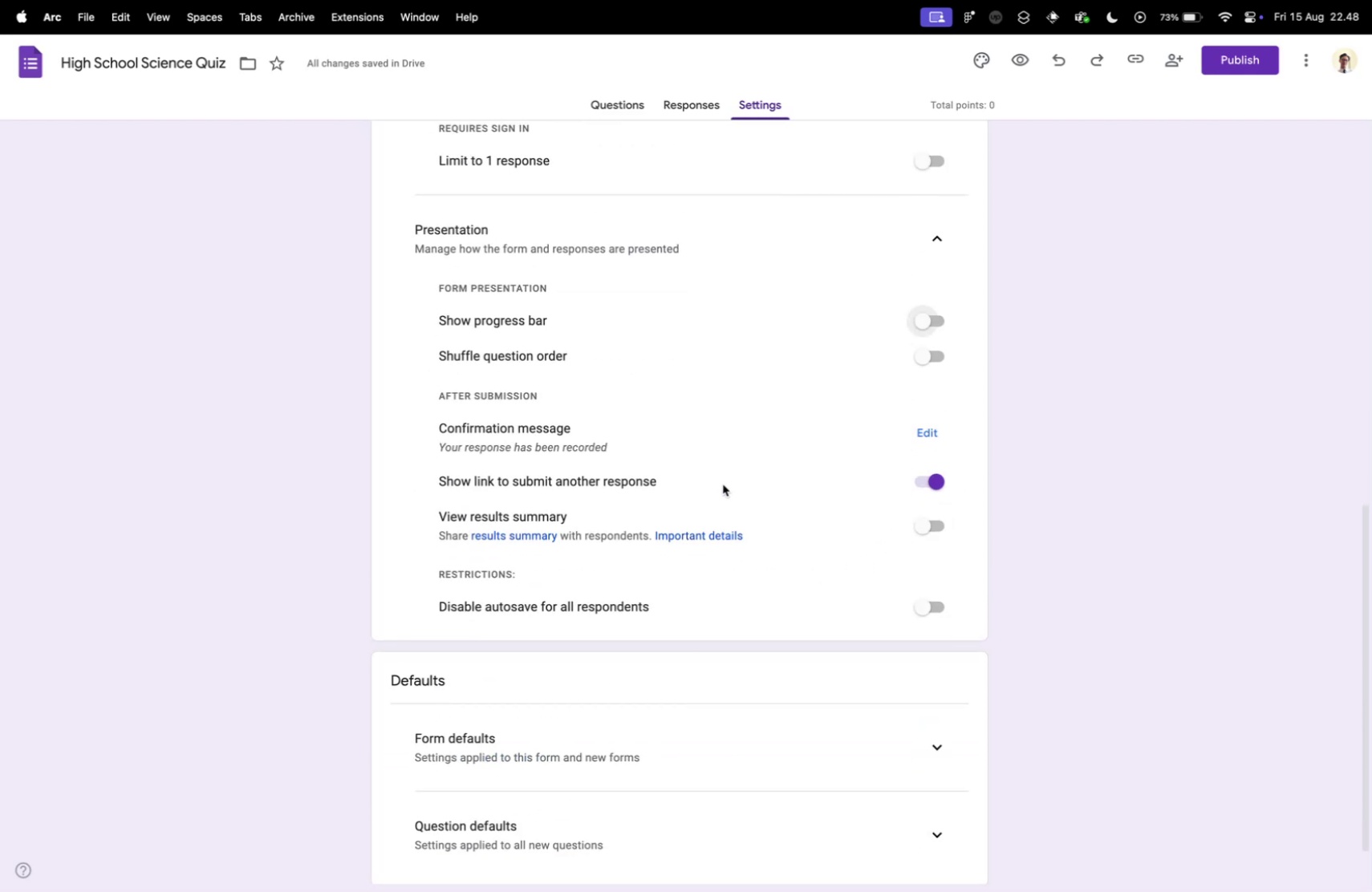 
scroll: coordinate [779, 571], scroll_direction: down, amount: 9.0
 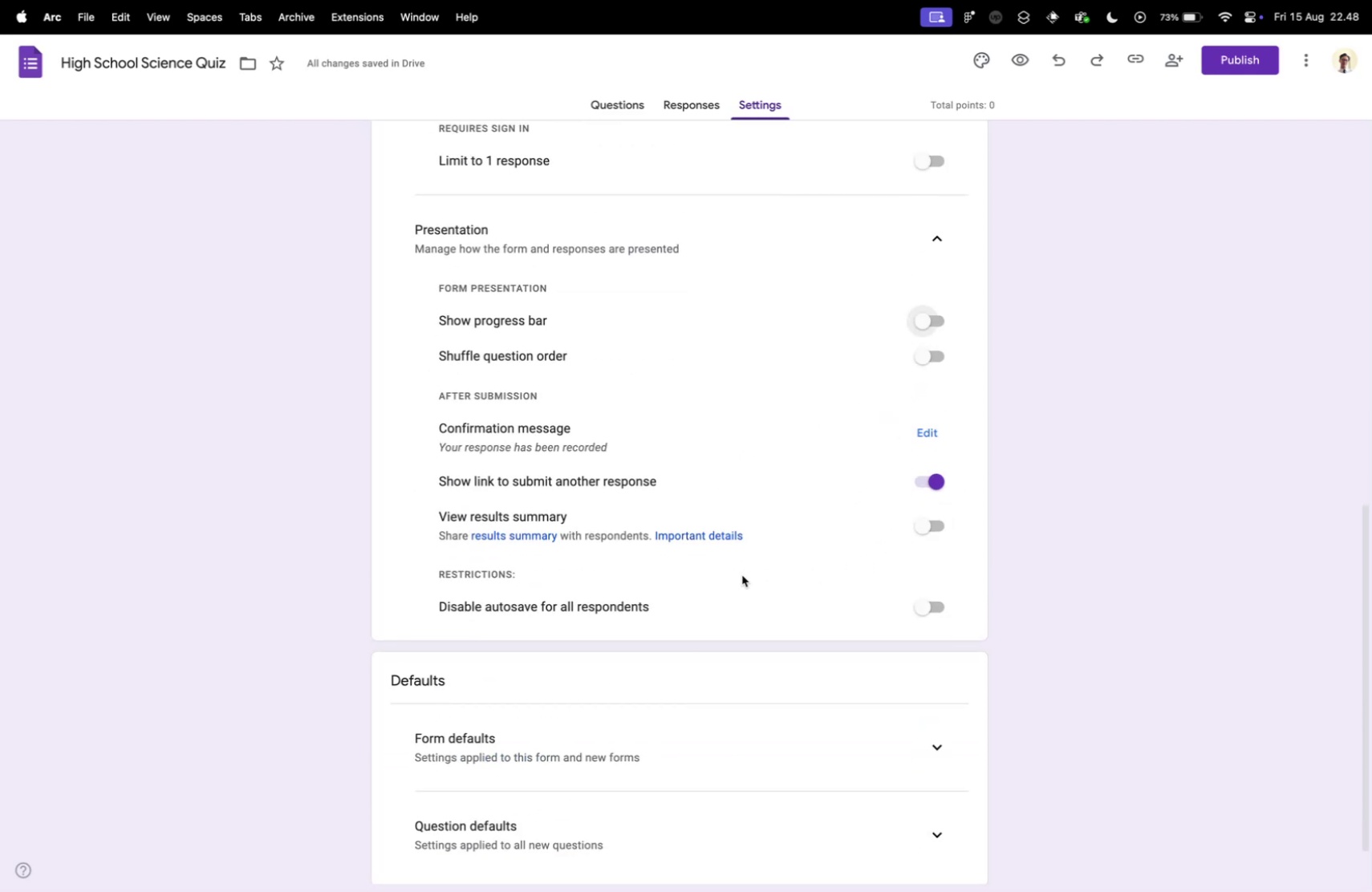 
wait(10.53)
 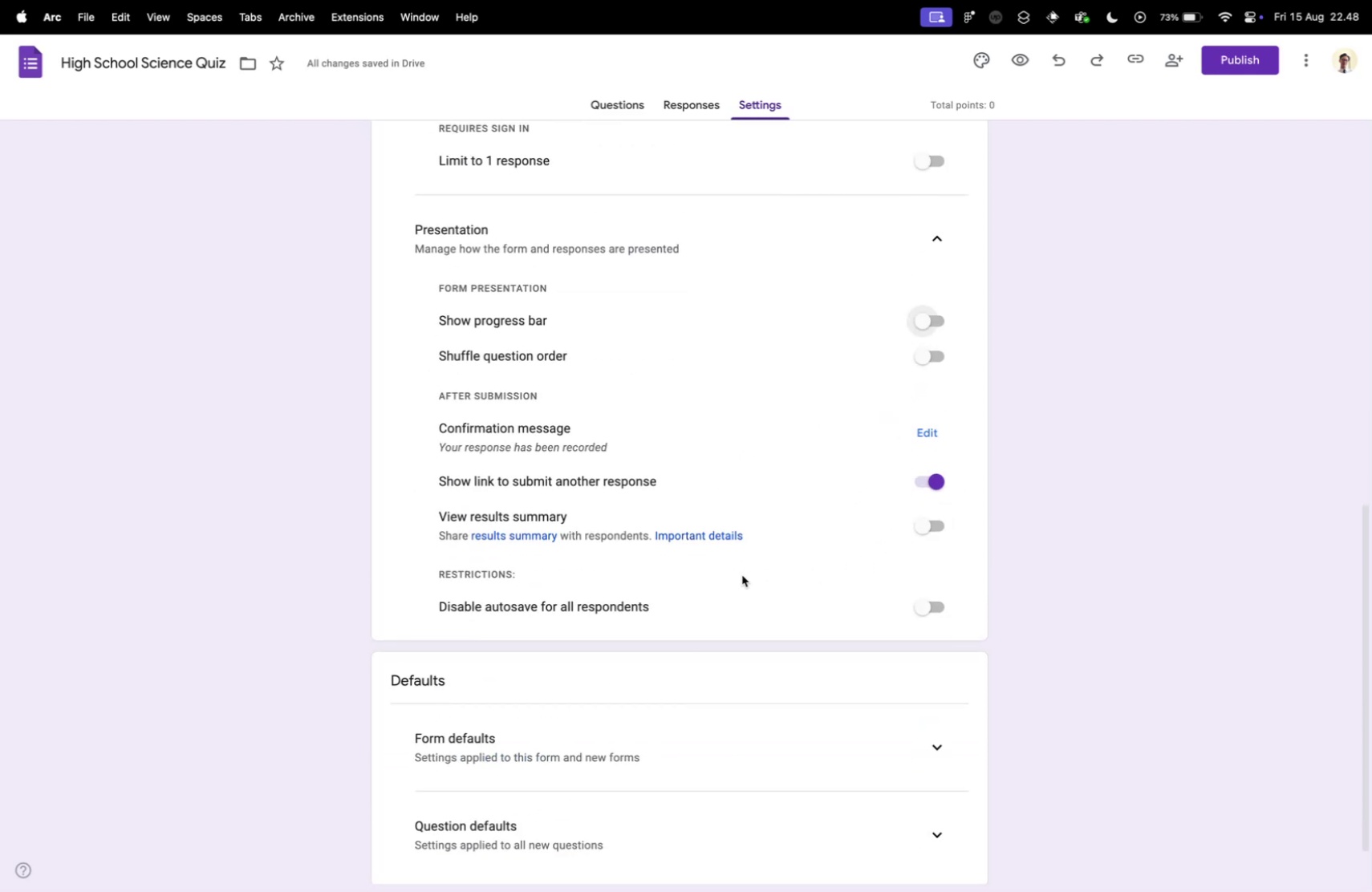 
scroll: coordinate [934, 676], scroll_direction: down, amount: 28.0
 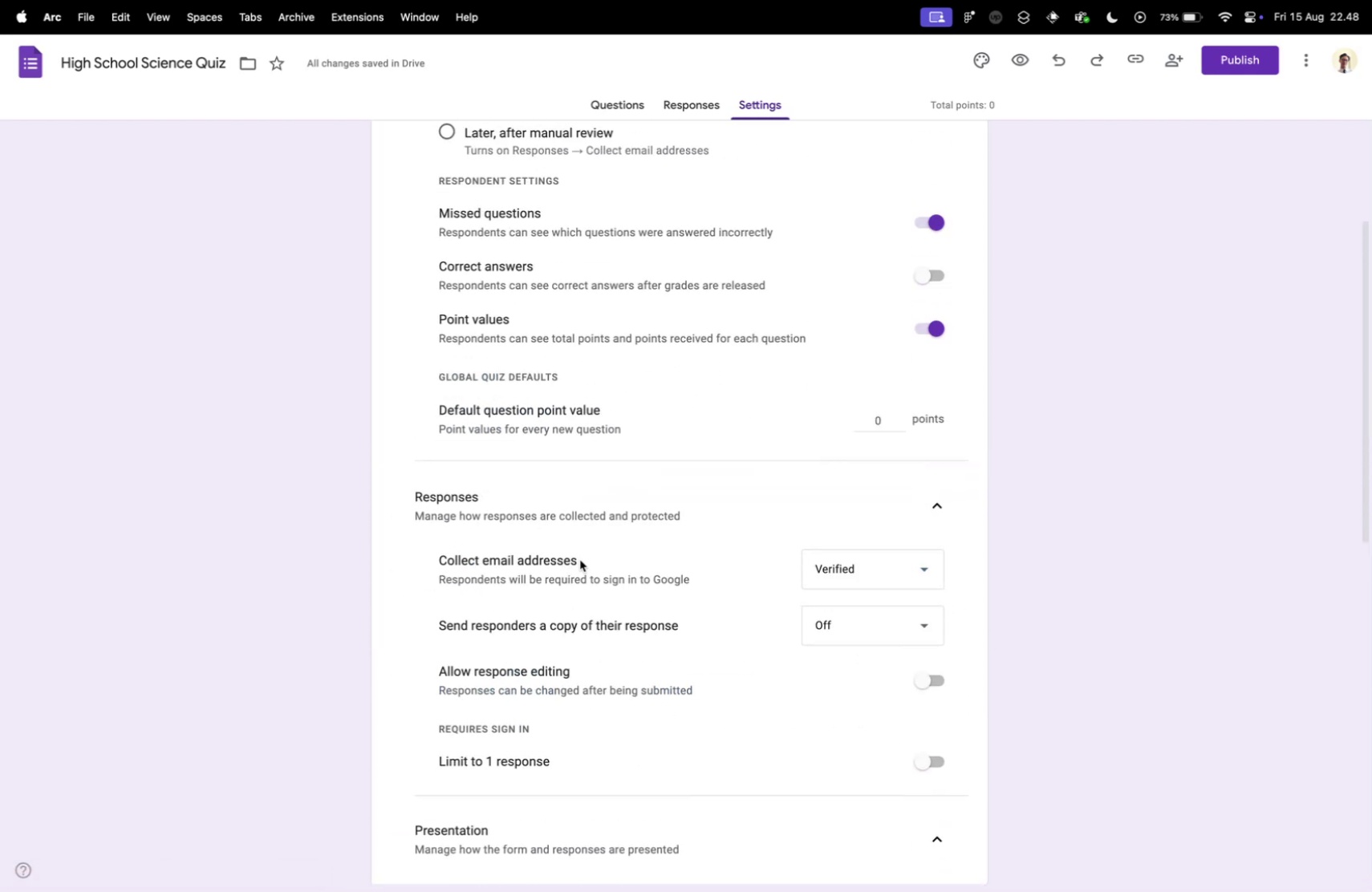 
left_click([932, 768])
 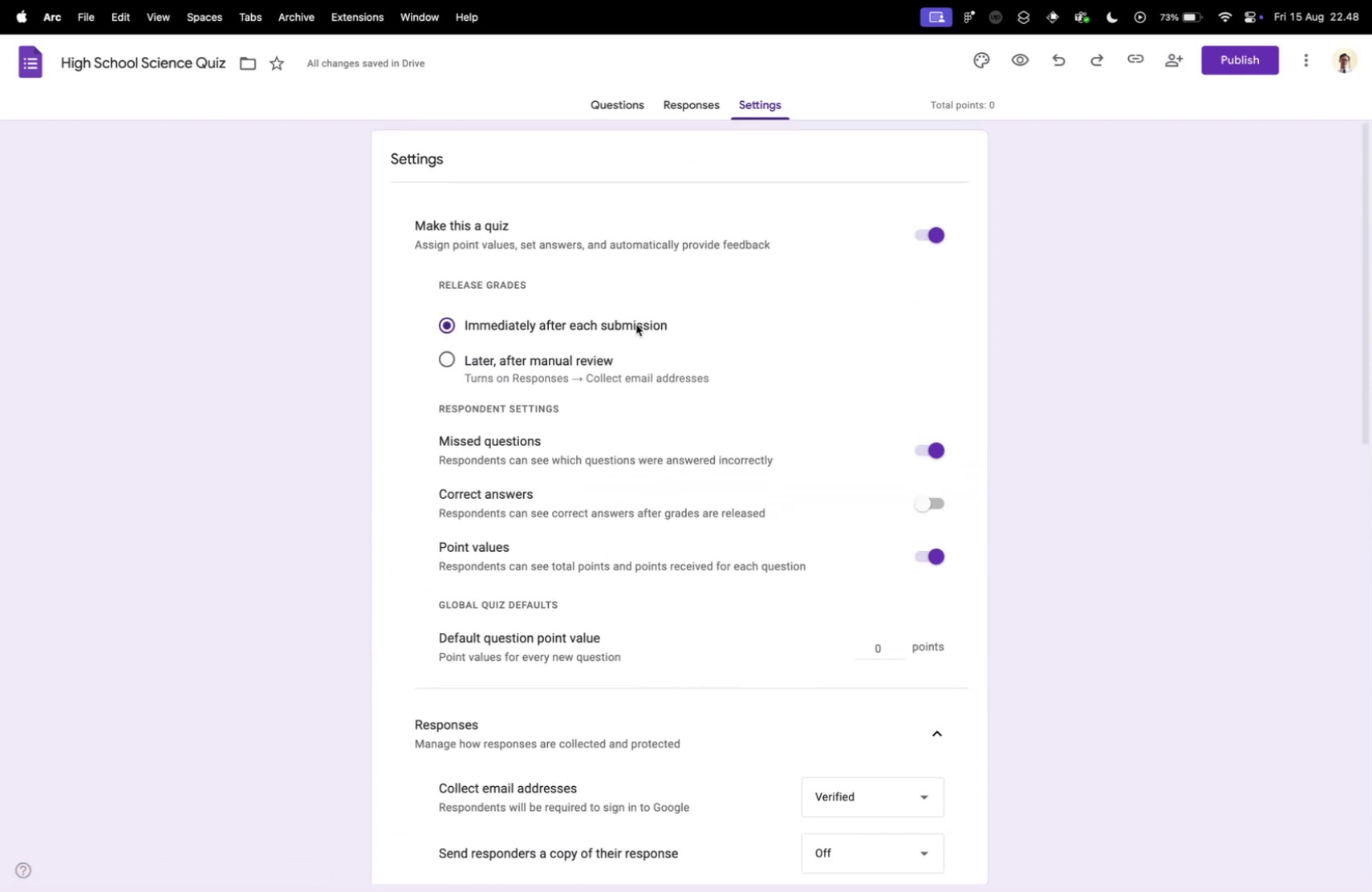 
scroll: coordinate [861, 731], scroll_direction: down, amount: 5.0
 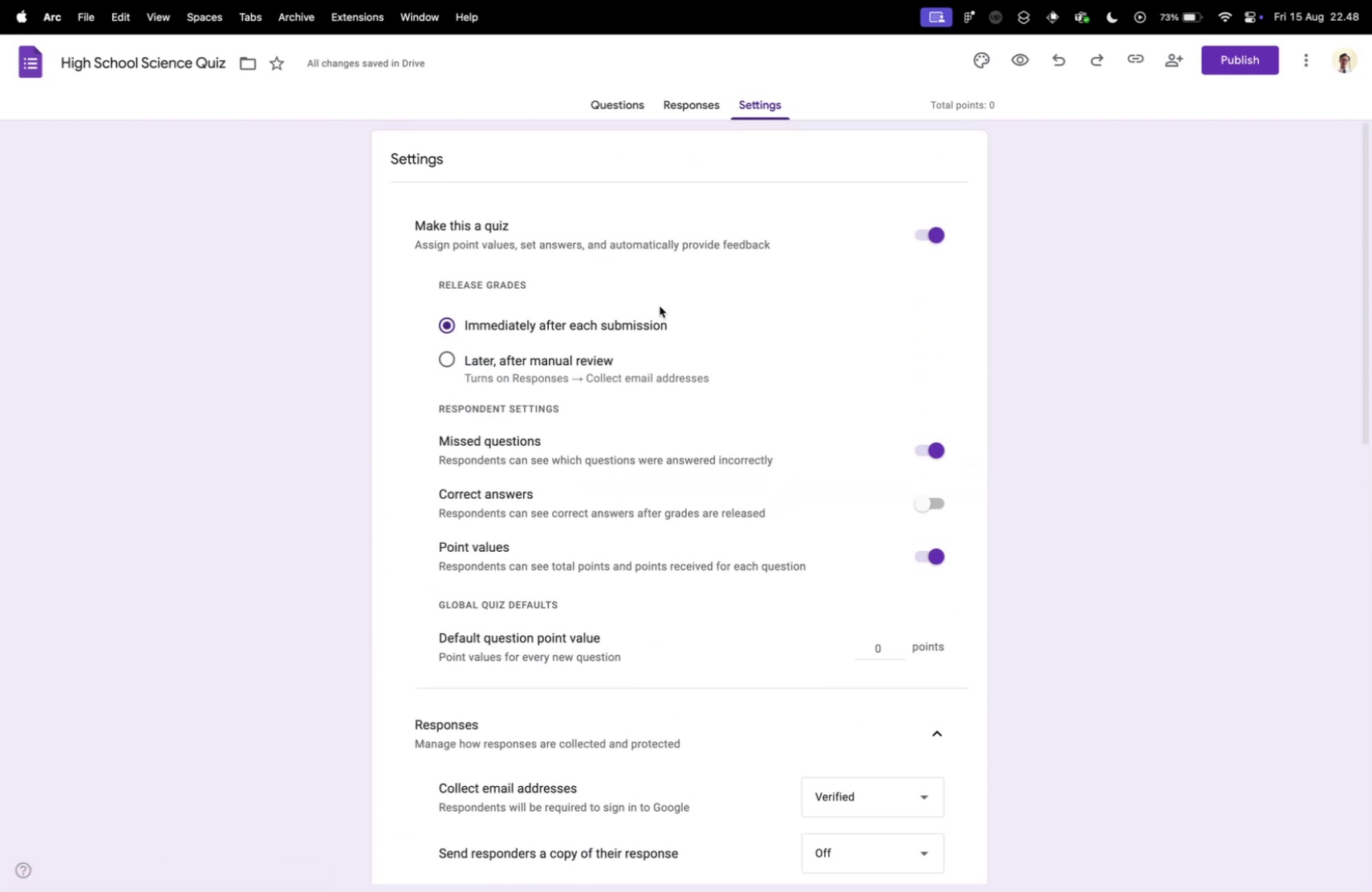 
scroll: coordinate [613, 541], scroll_direction: up, amount: 40.0
 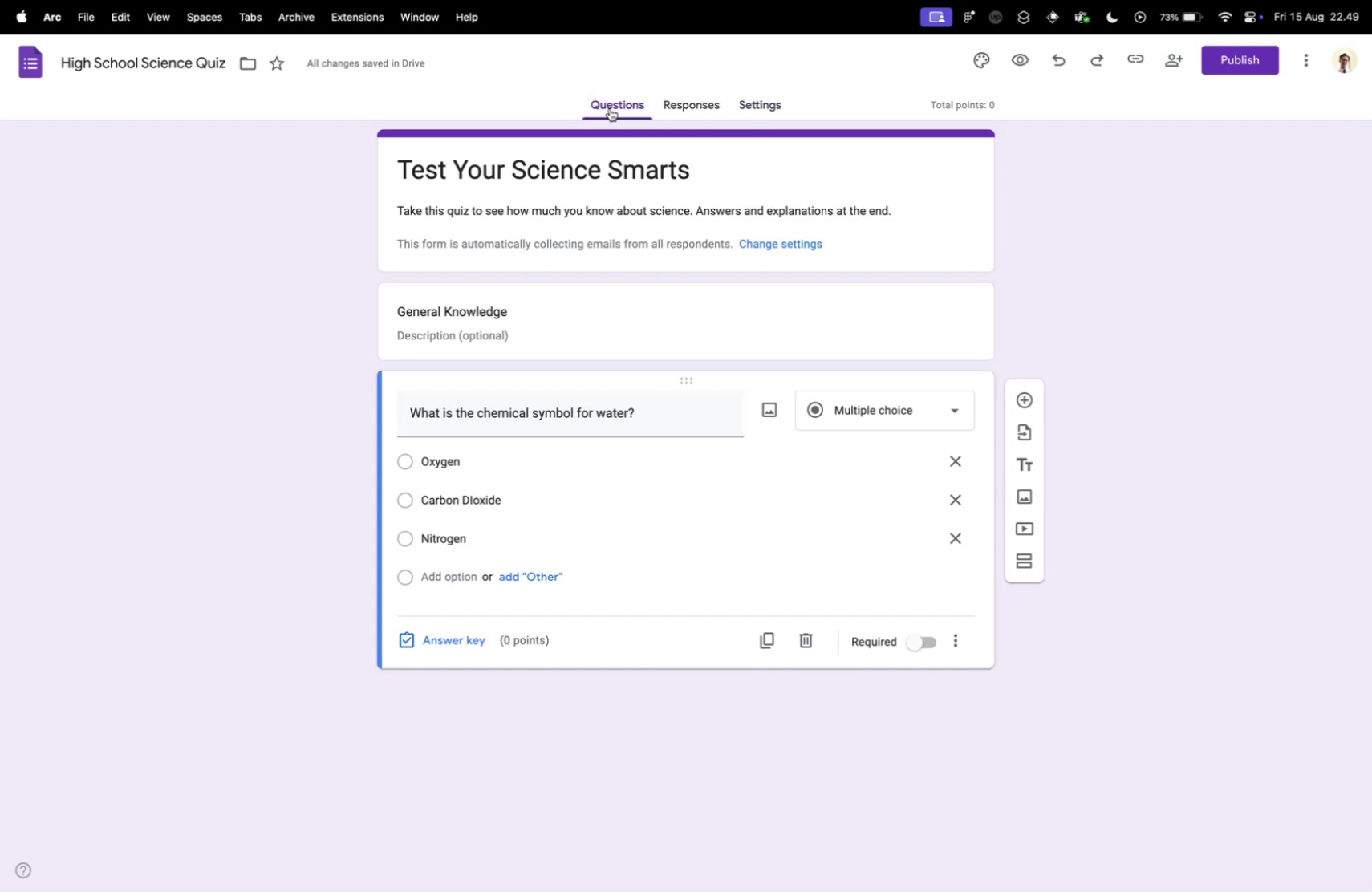 
left_click([609, 109])
 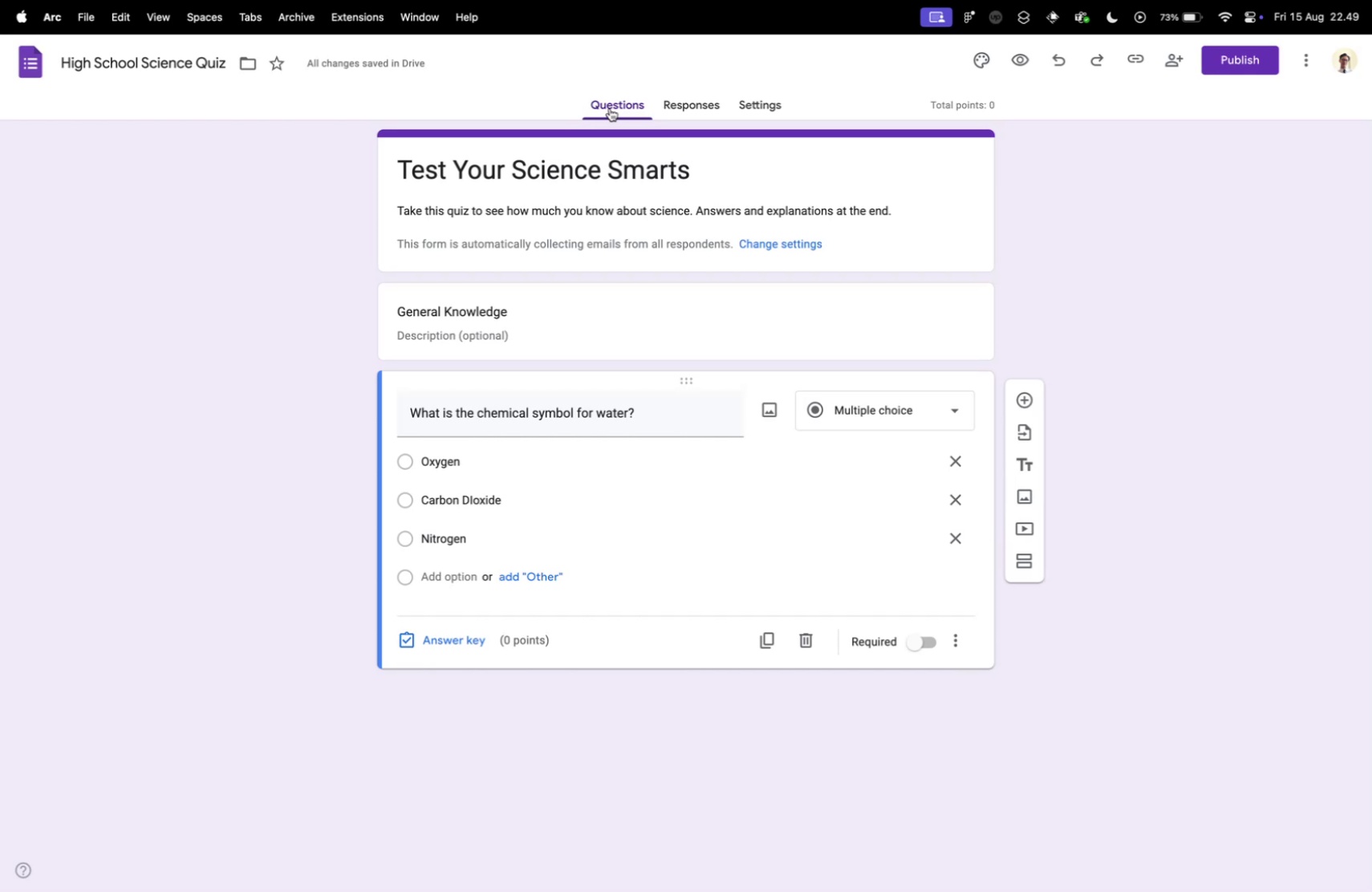 
wait(25.06)
 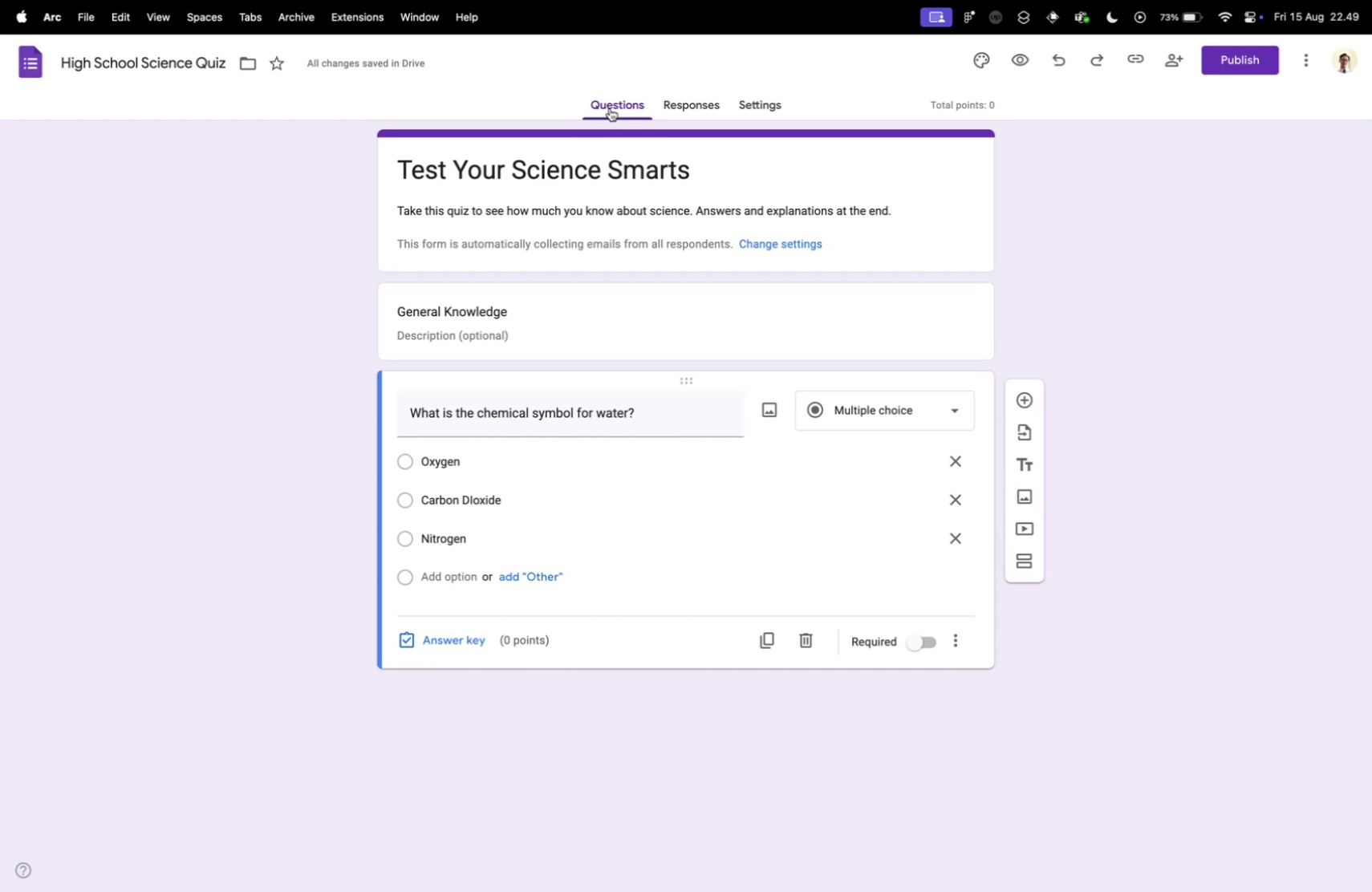 
key(Control+ControlLeft)
 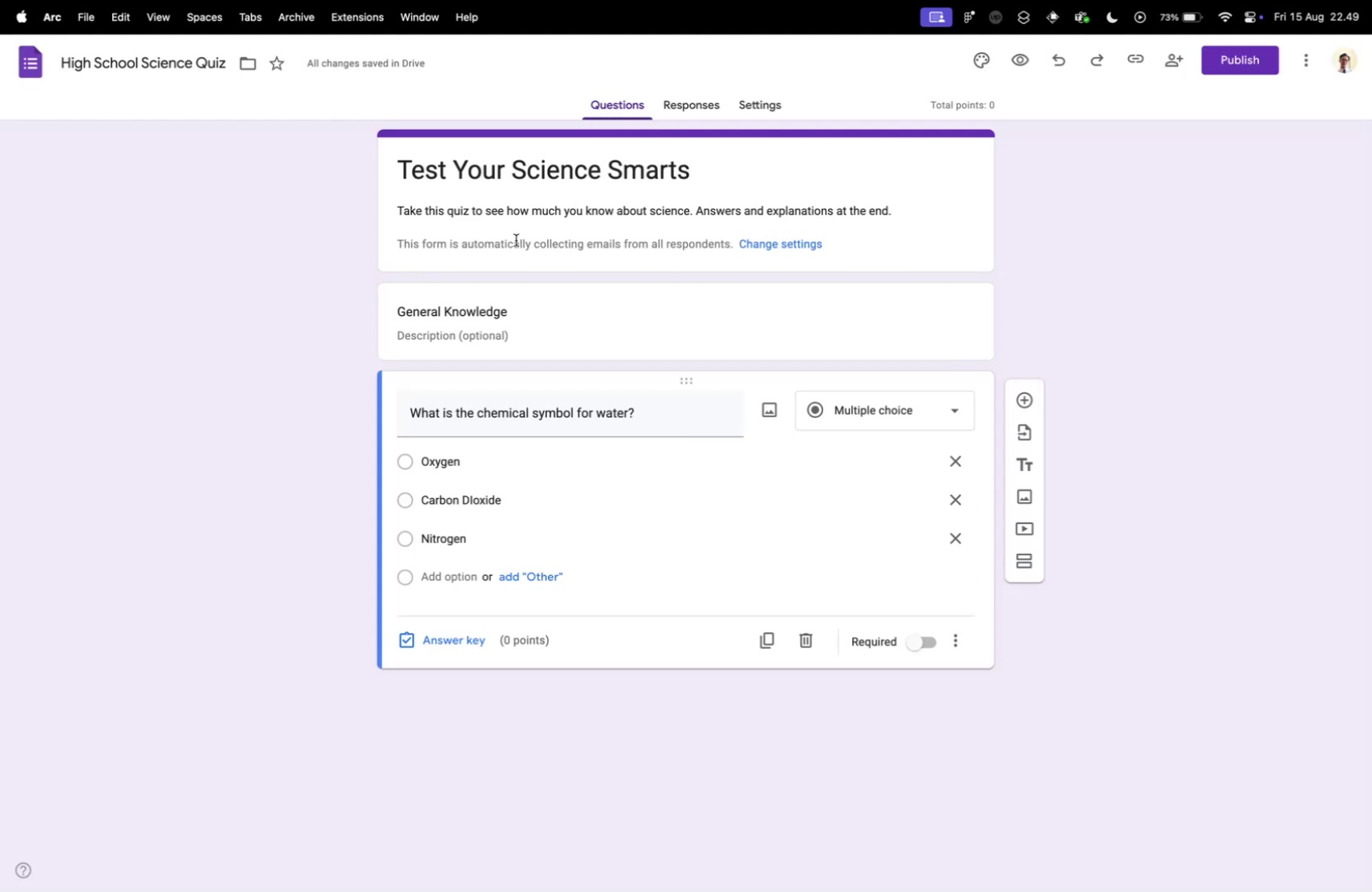 
key(Control+Tab)
 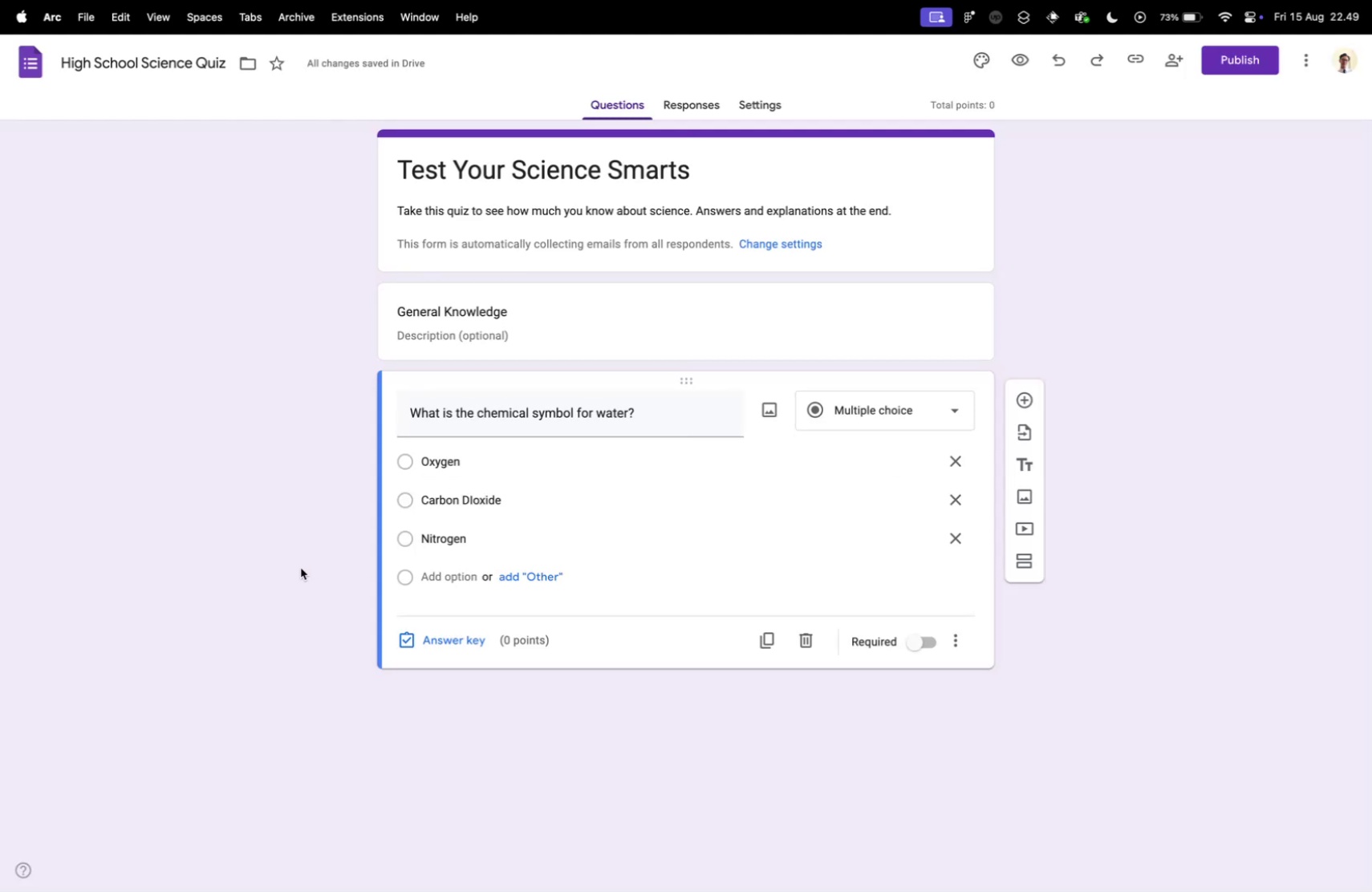 
key(Control+ControlLeft)
 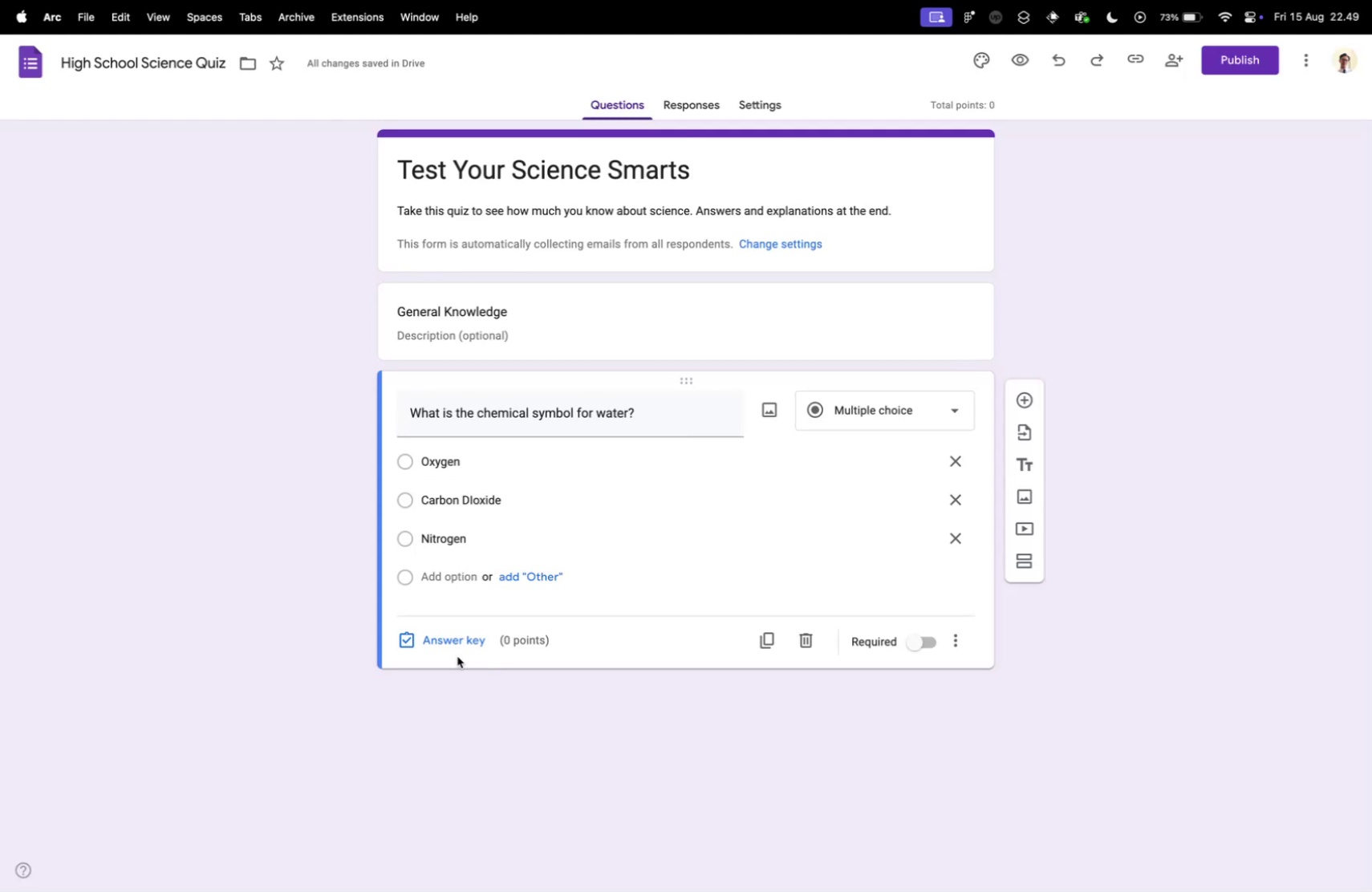 
key(Control+Tab)
 